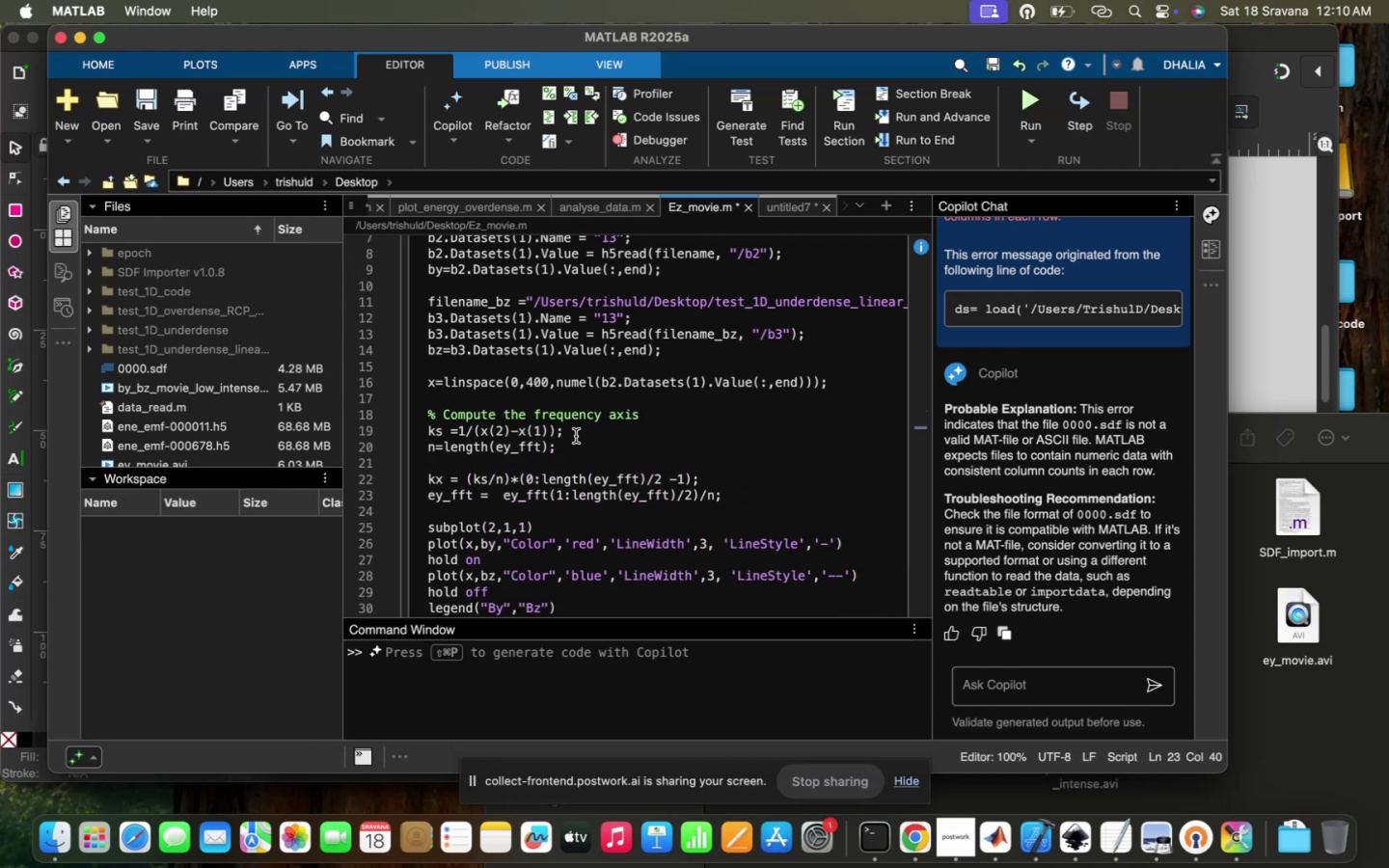 
scroll: coordinate [576, 436], scroll_direction: down, amount: 8.0
 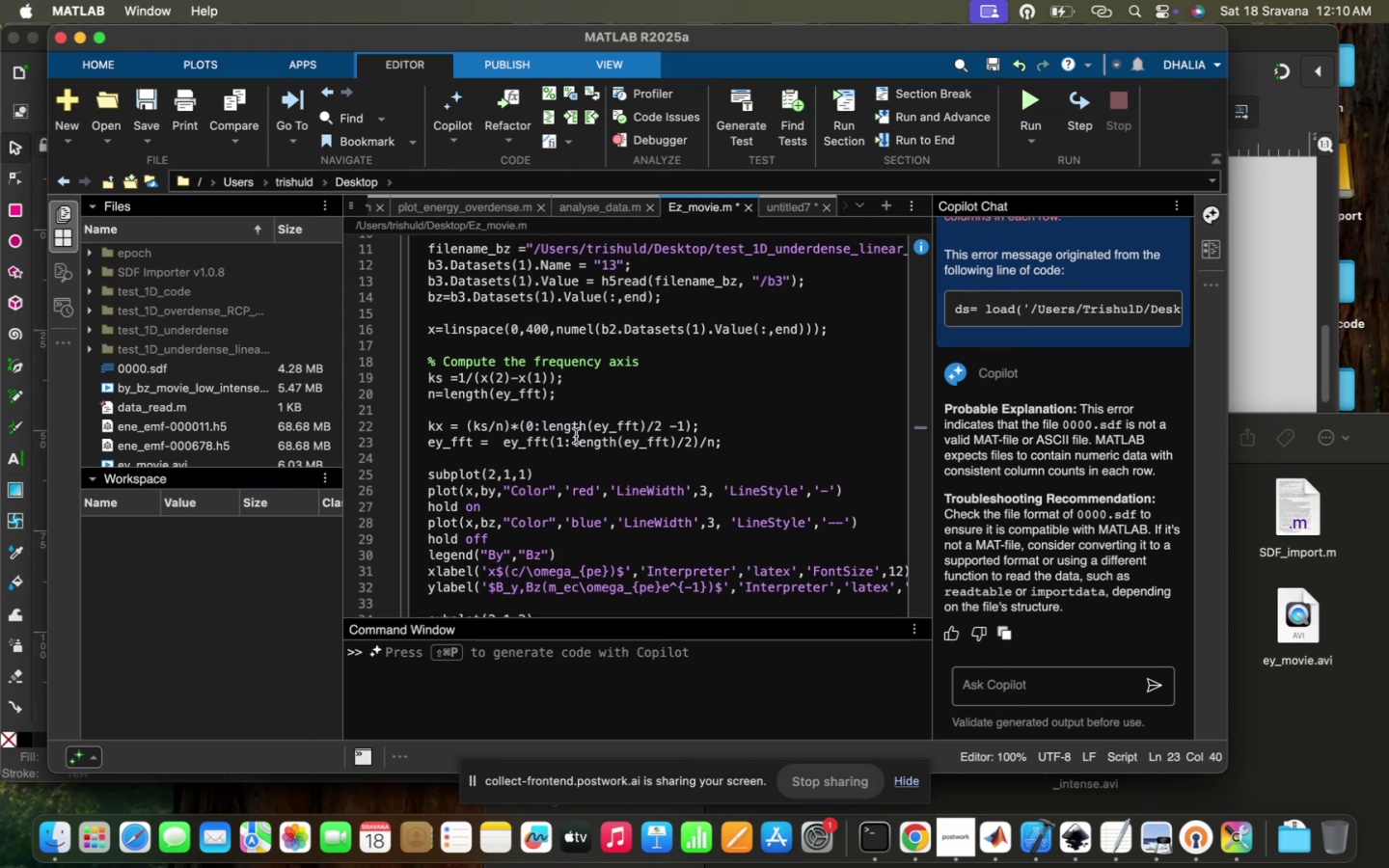 
left_click([617, 420])
 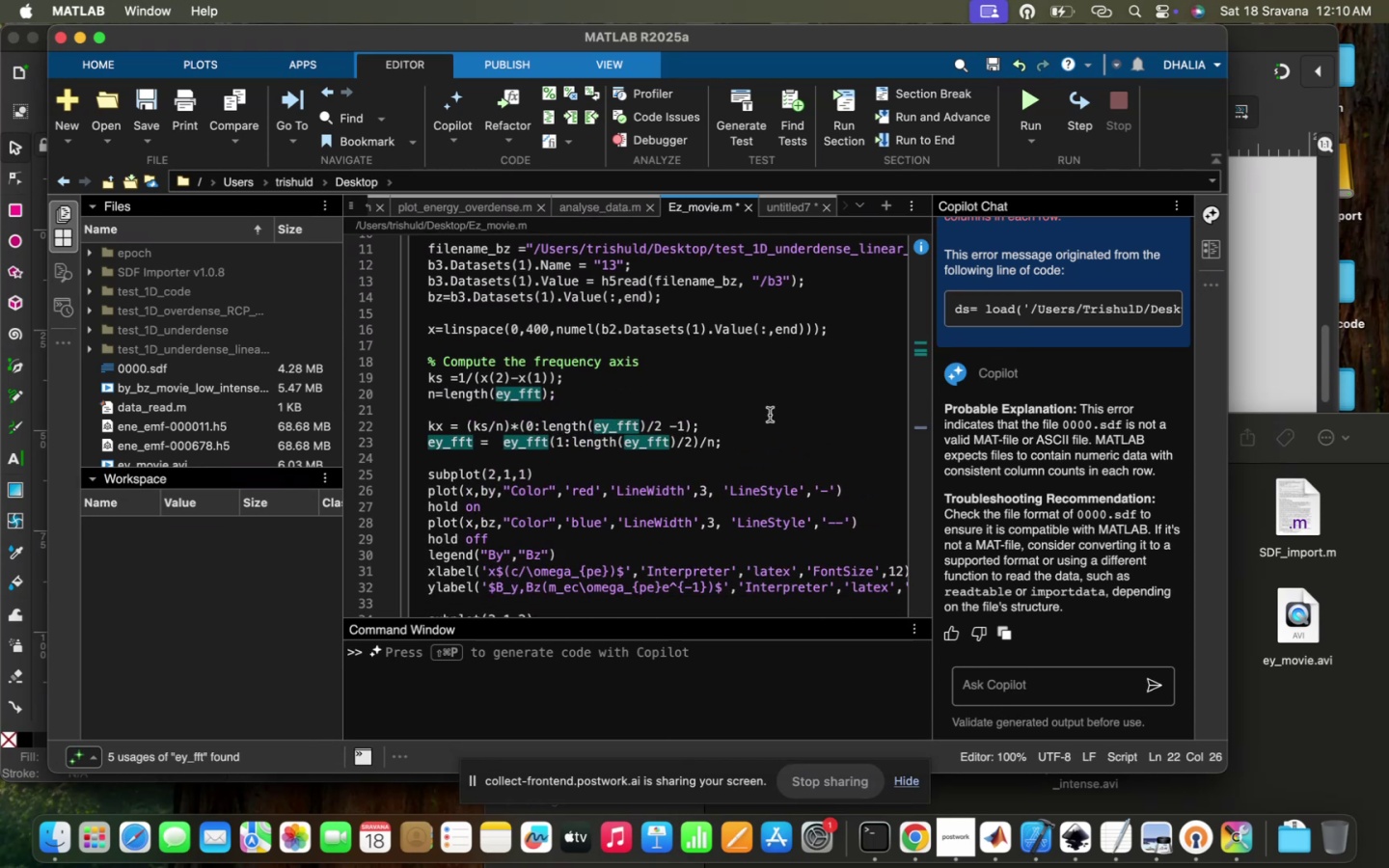 
left_click([732, 442])
 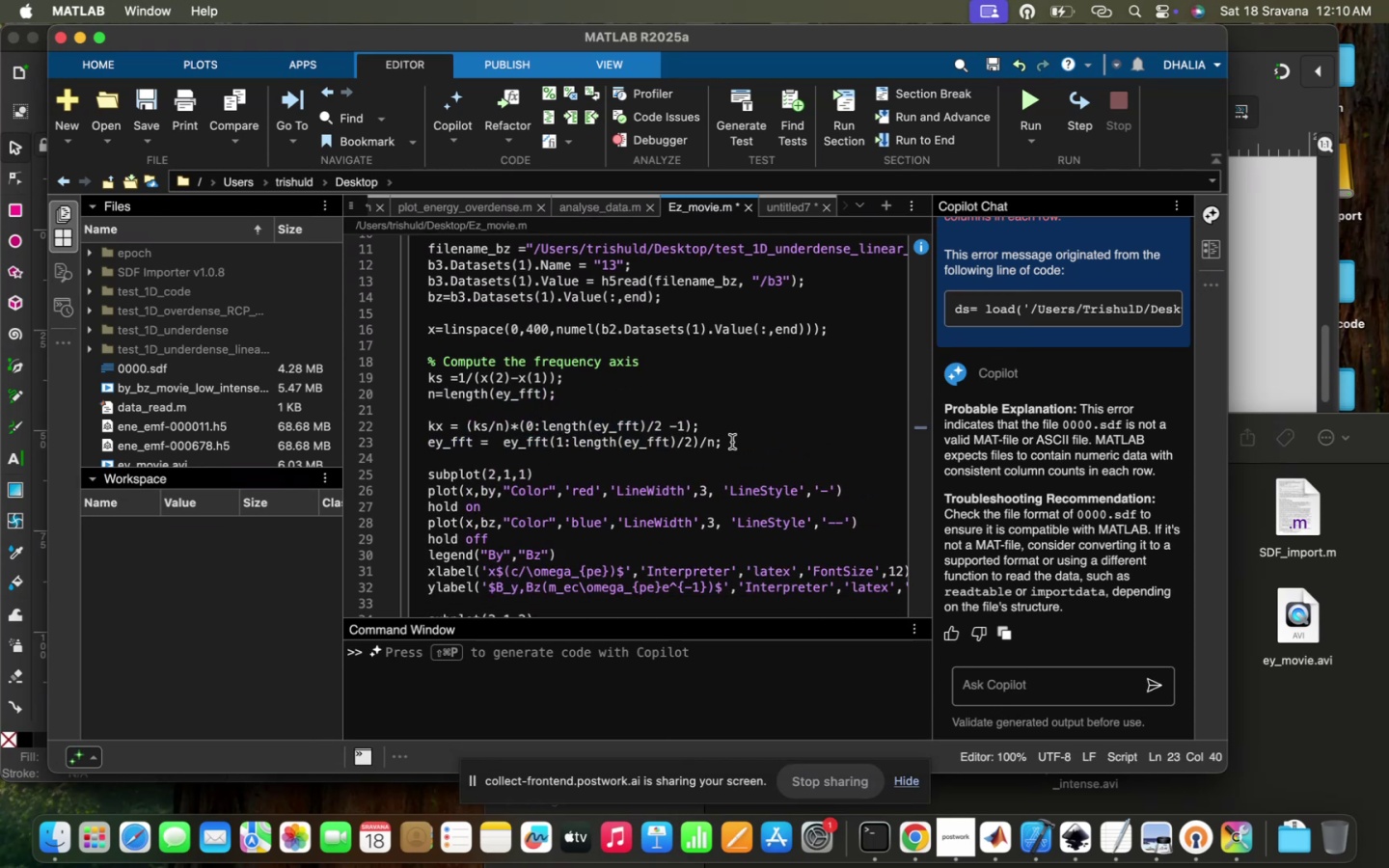 
scroll: coordinate [733, 436], scroll_direction: down, amount: 16.0
 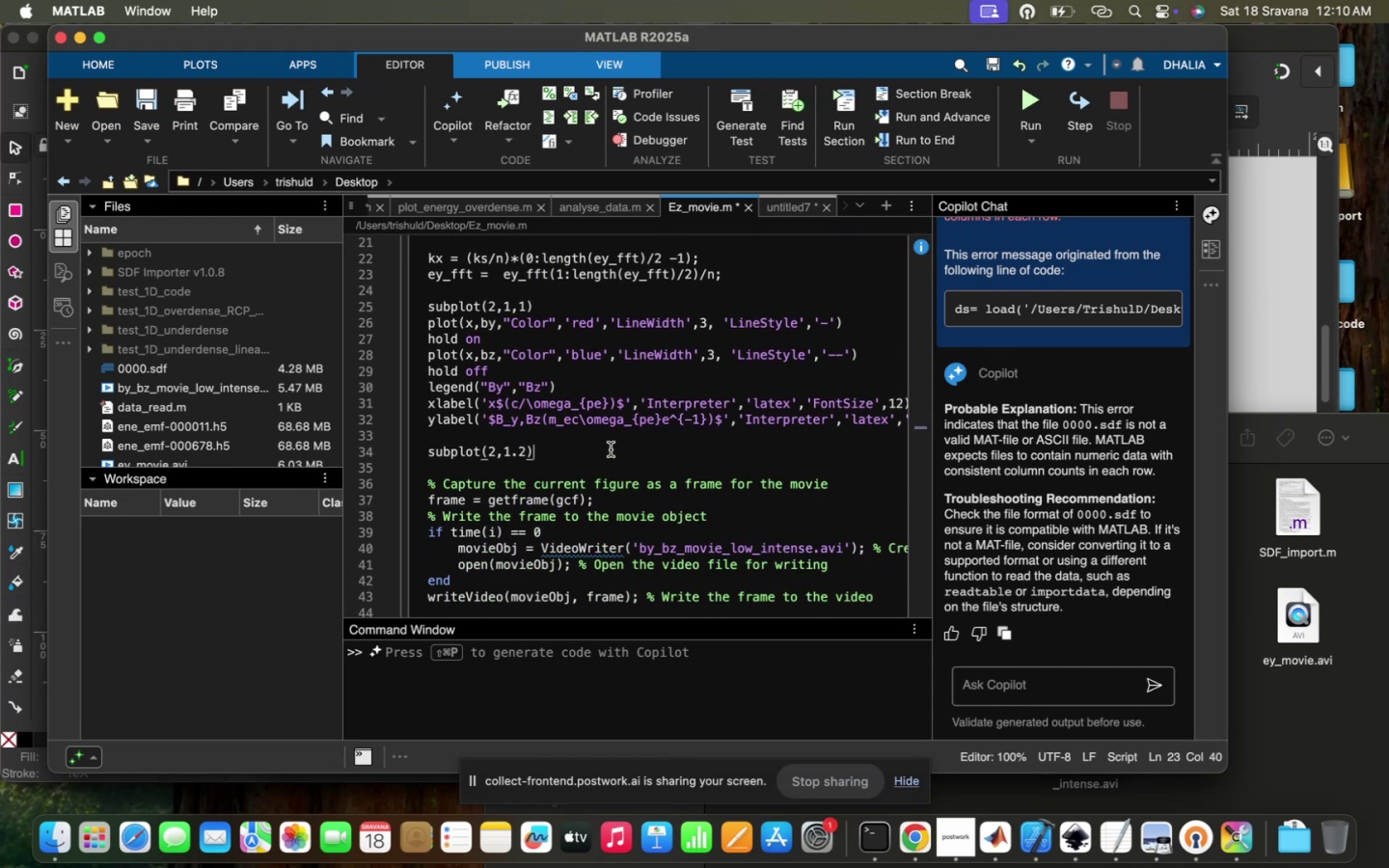 
key(Enter)
 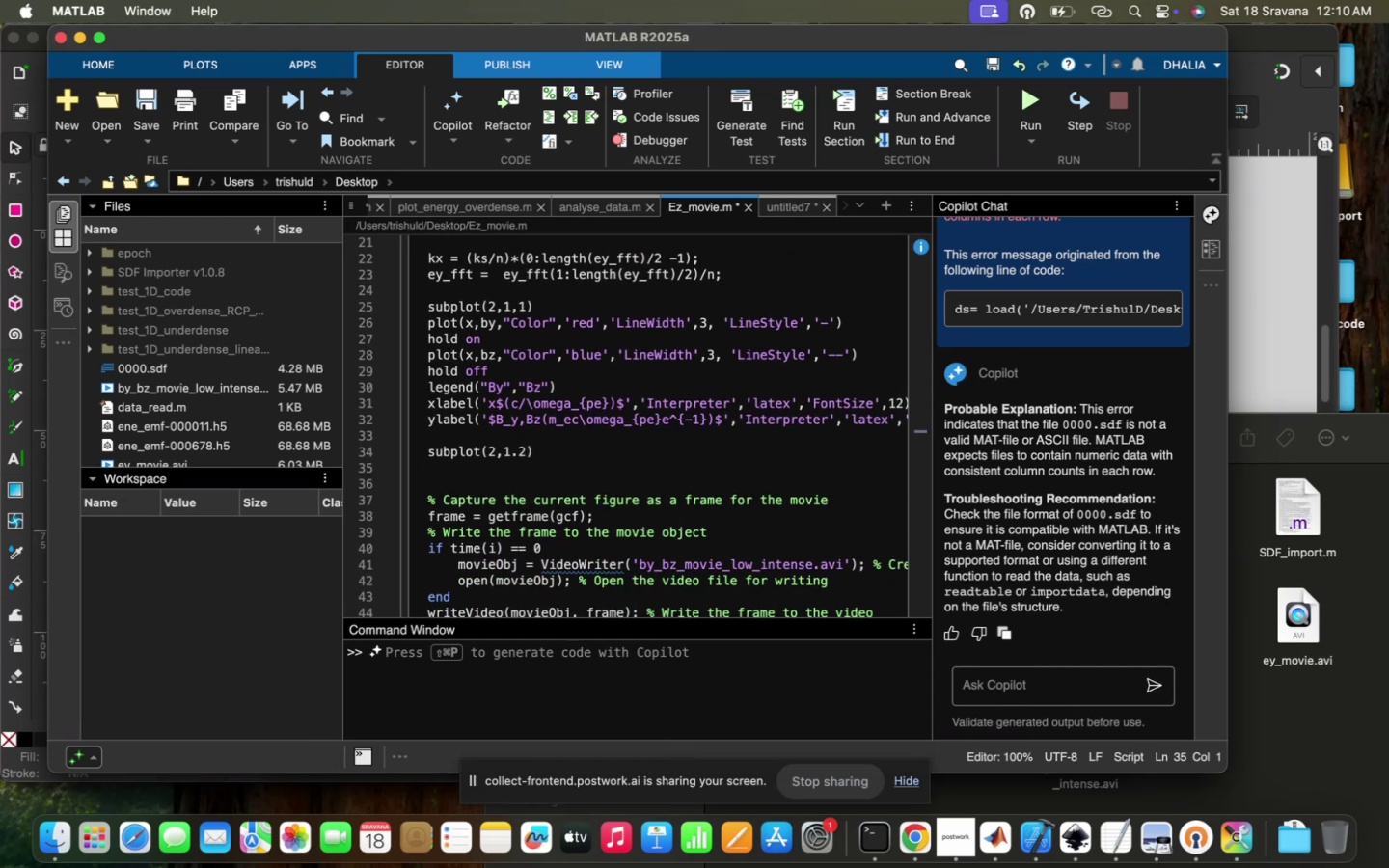 
type(plo)
 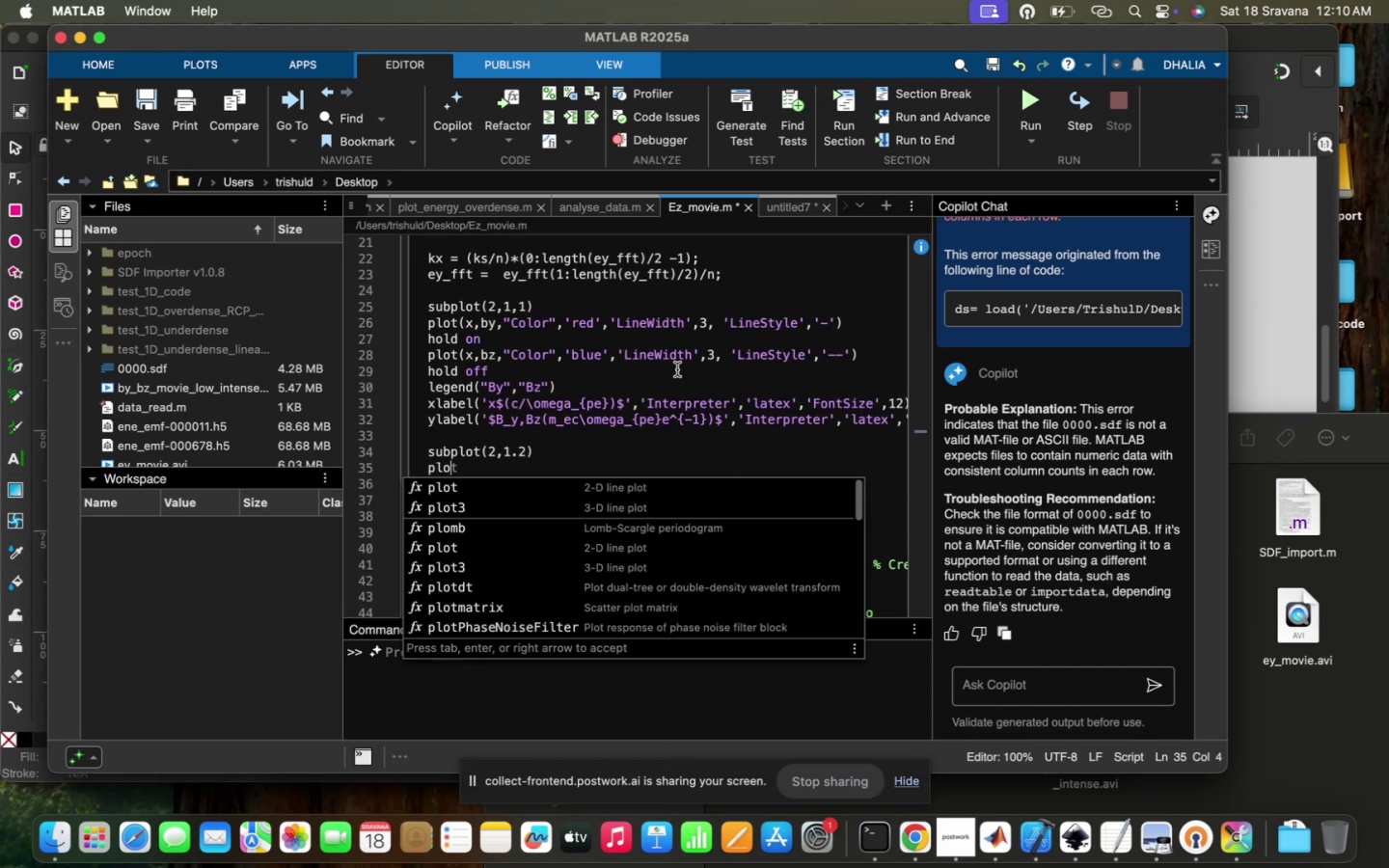 
left_click([681, 364])
 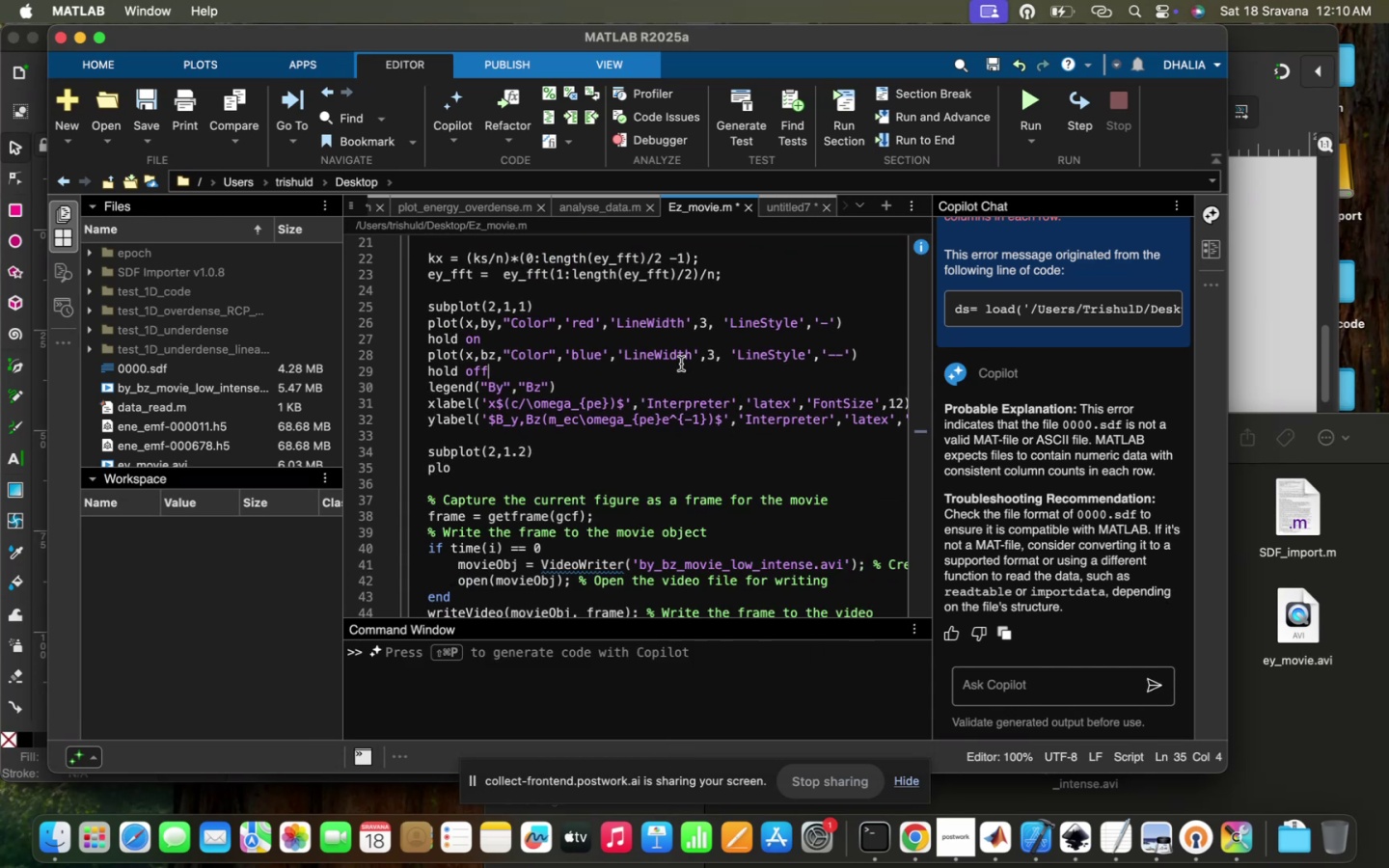 
scroll: coordinate [681, 364], scroll_direction: up, amount: 17.0
 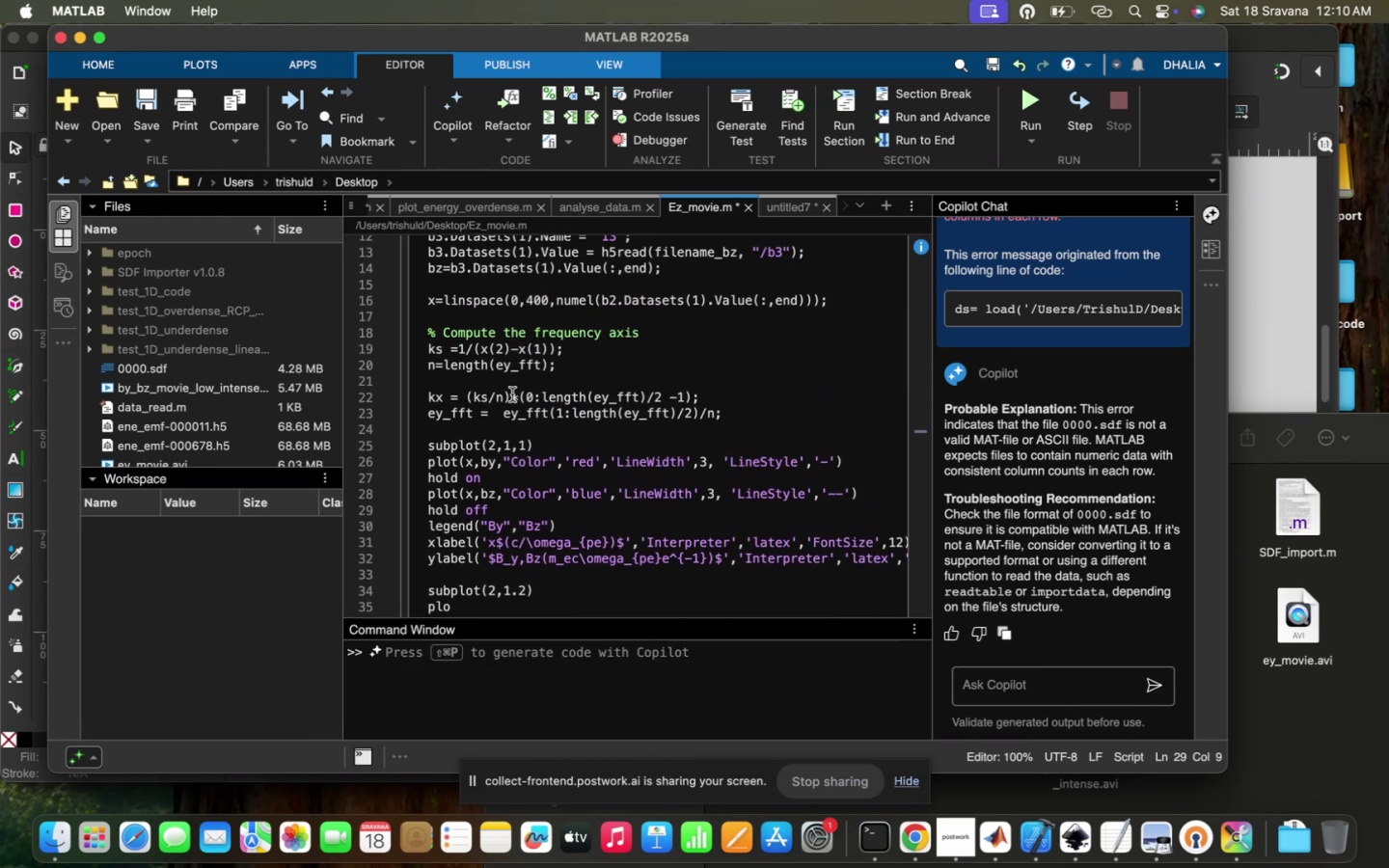 
left_click([543, 361])
 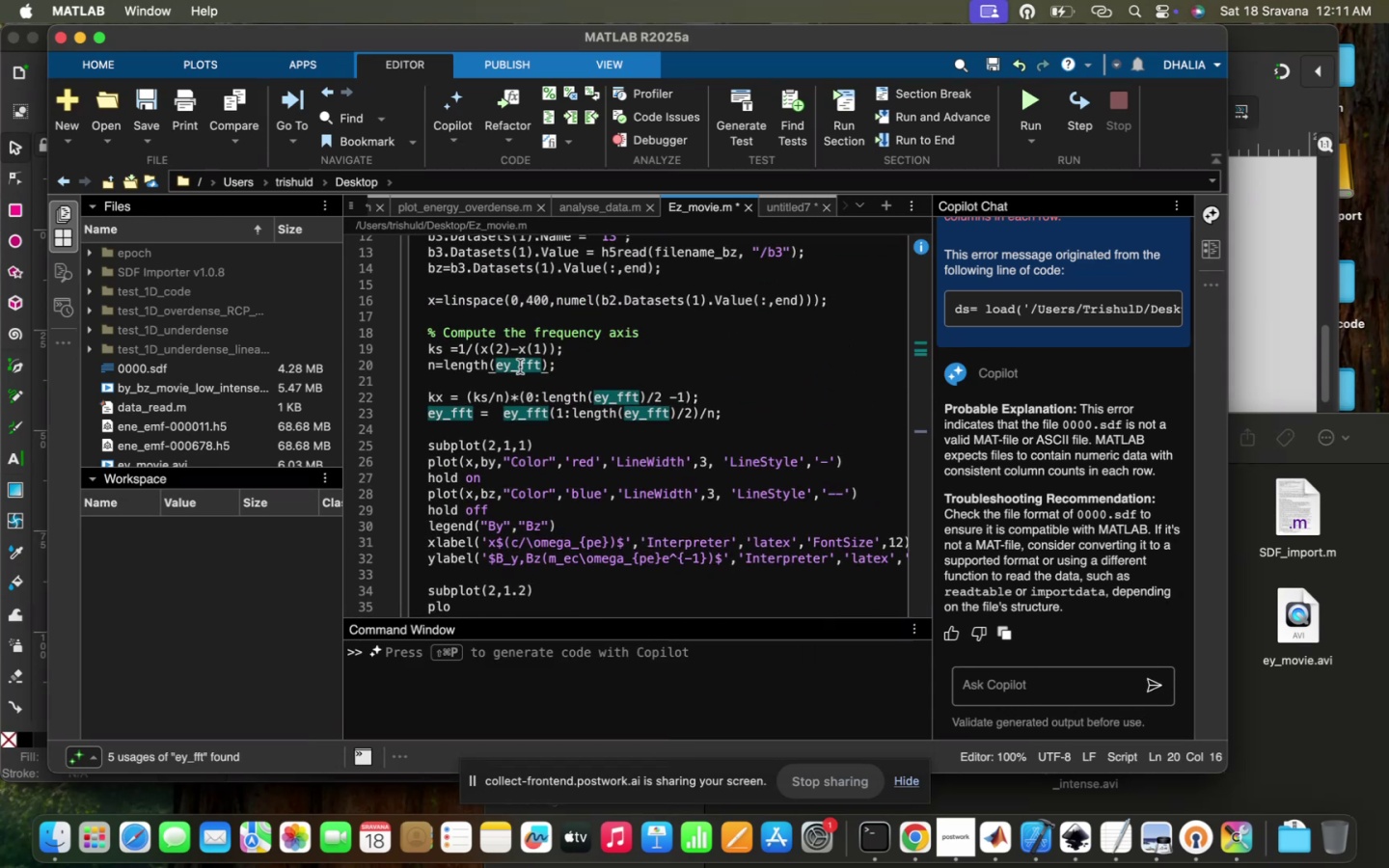 
scroll: coordinate [520, 366], scroll_direction: up, amount: 6.0
 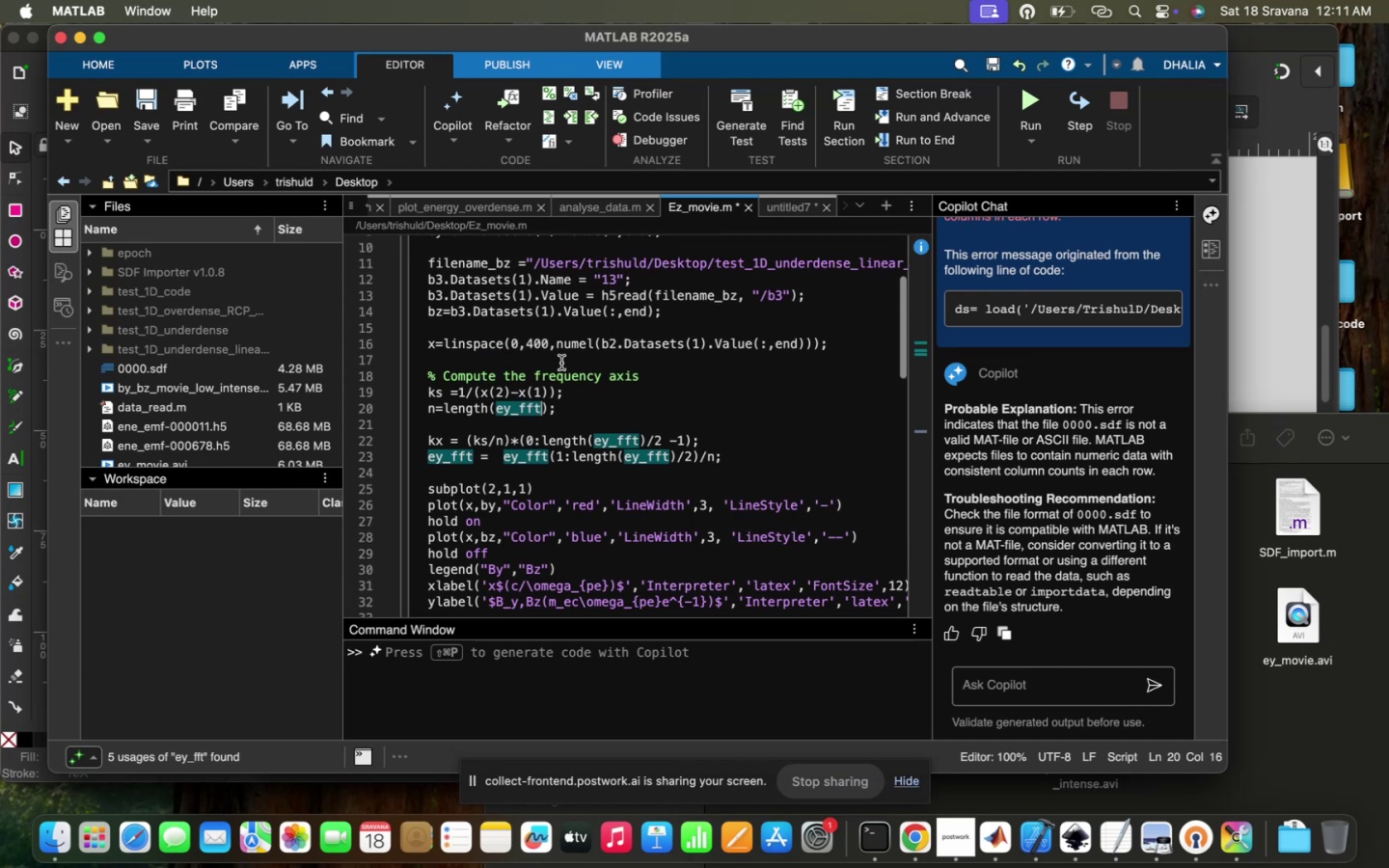 
left_click([561, 363])
 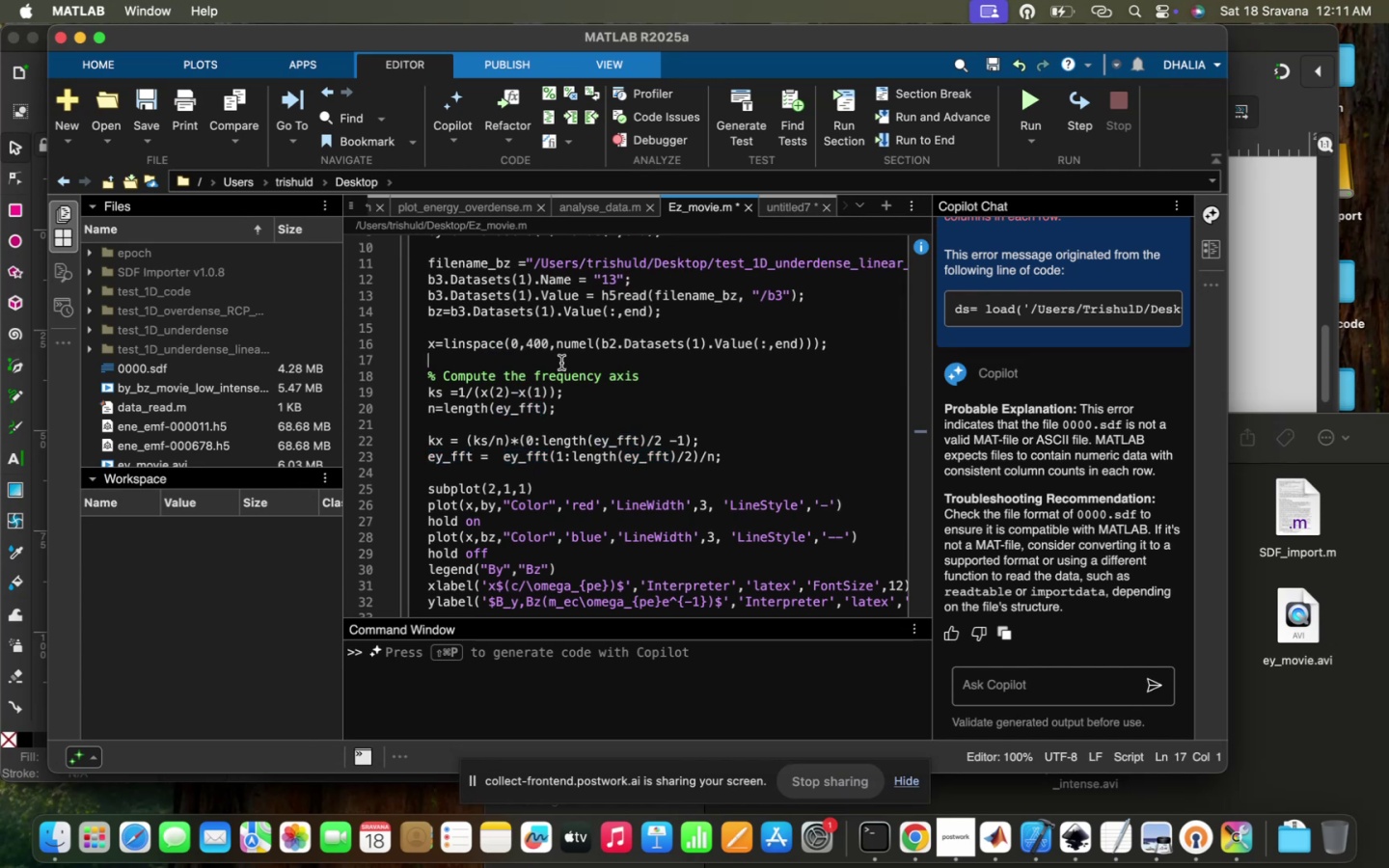 
scroll: coordinate [561, 363], scroll_direction: up, amount: 6.0
 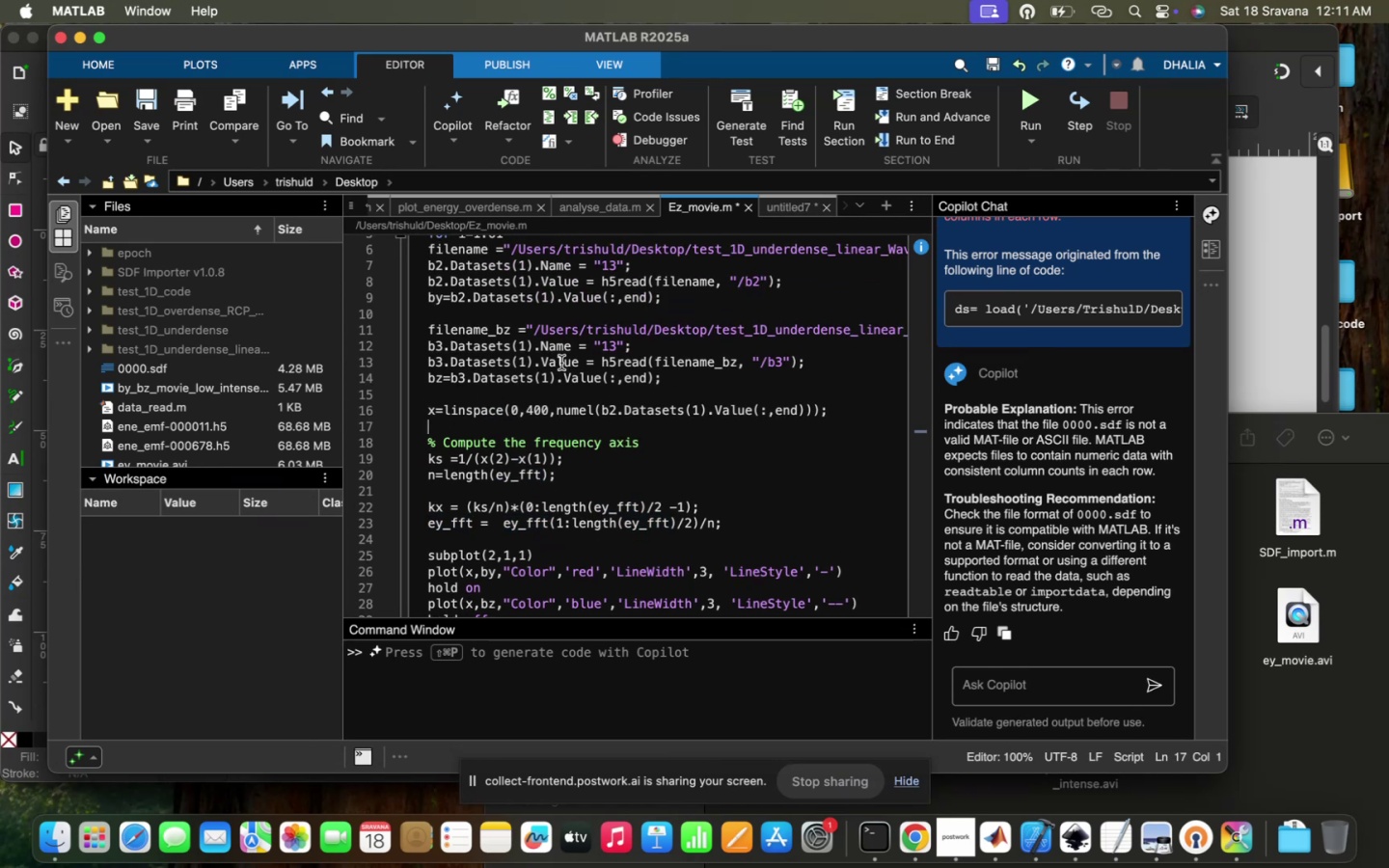 
key(Shift+ShiftRight)
 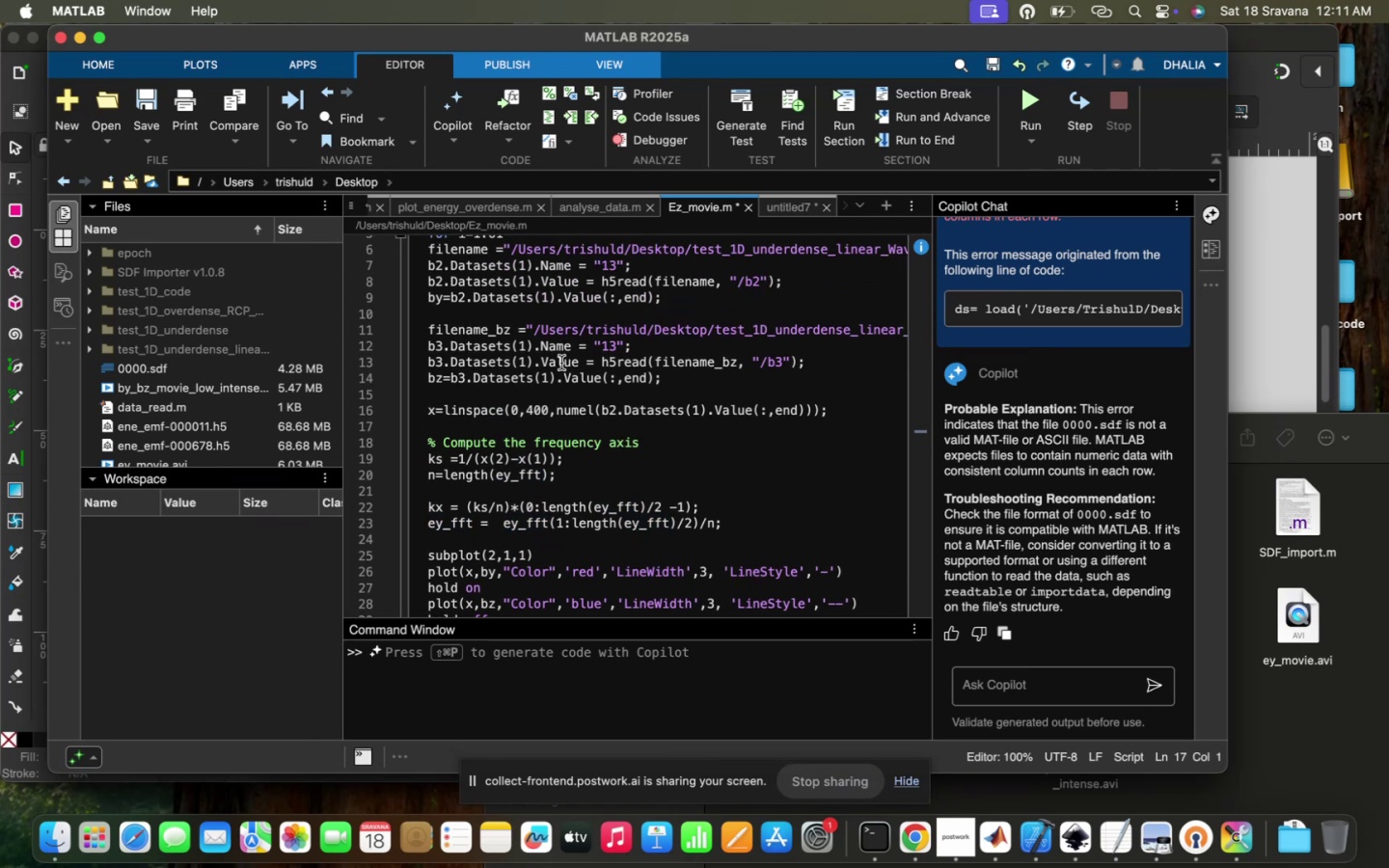 
key(Enter)
 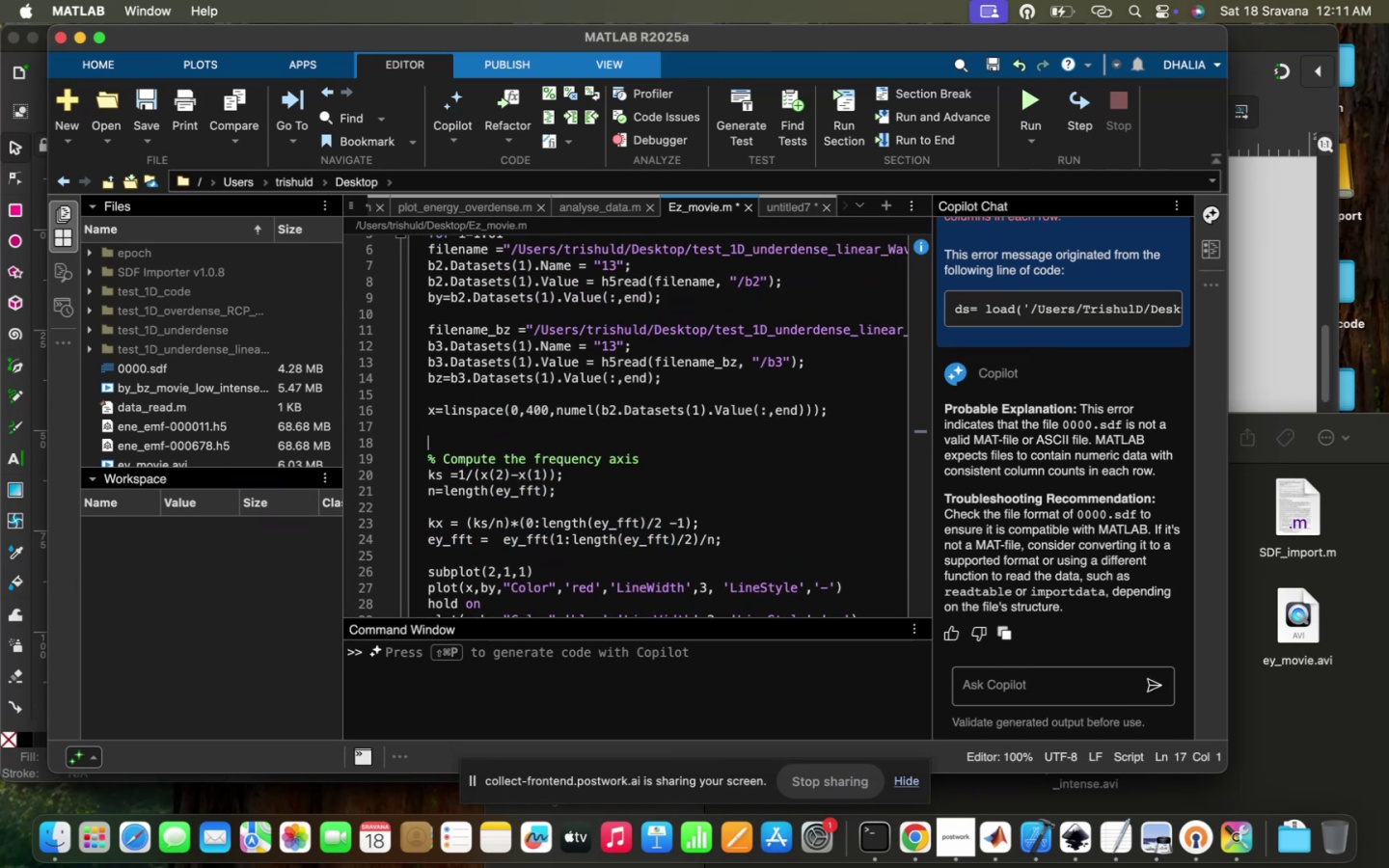 
key(Enter)
 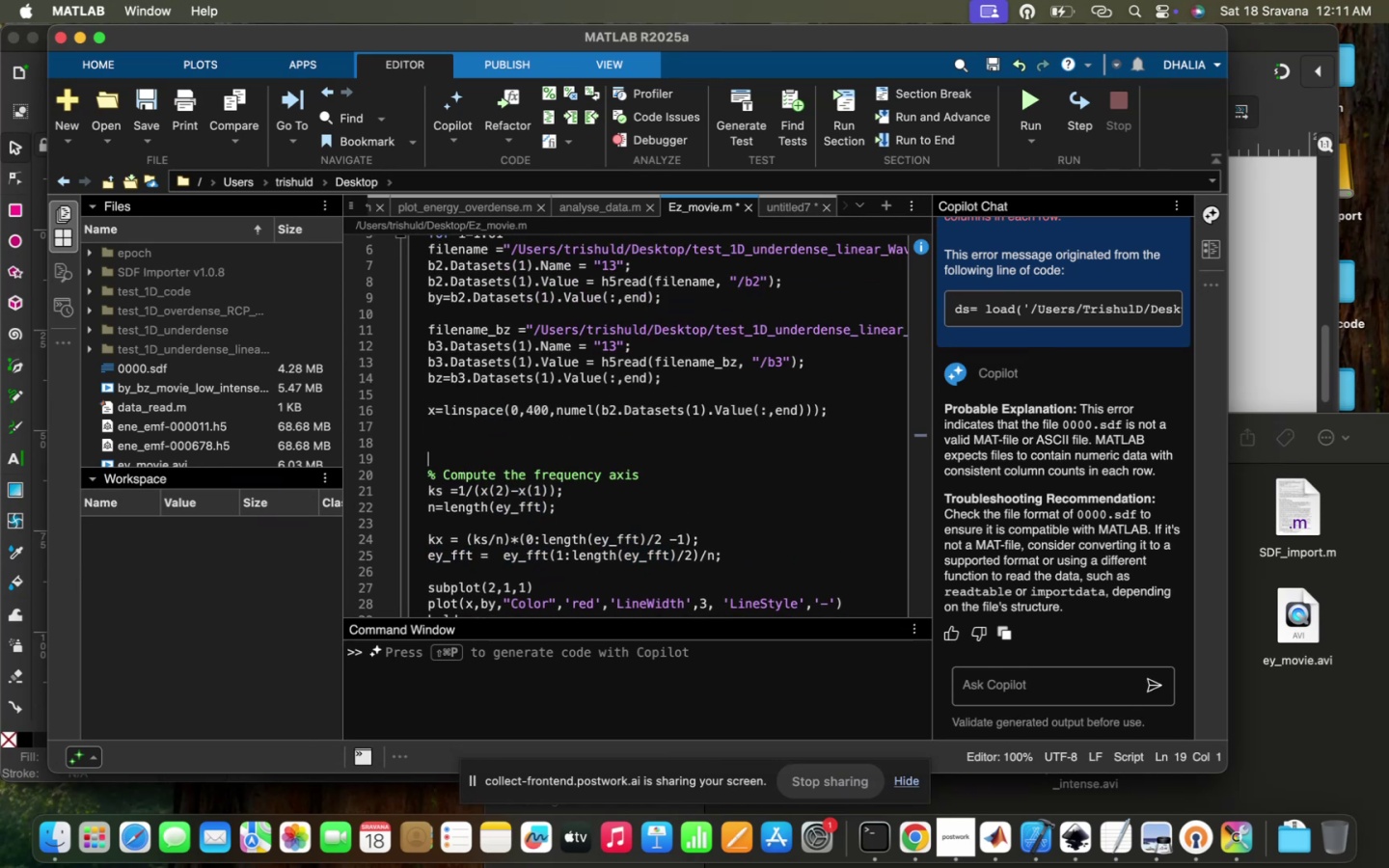 
key(ArrowUp)
 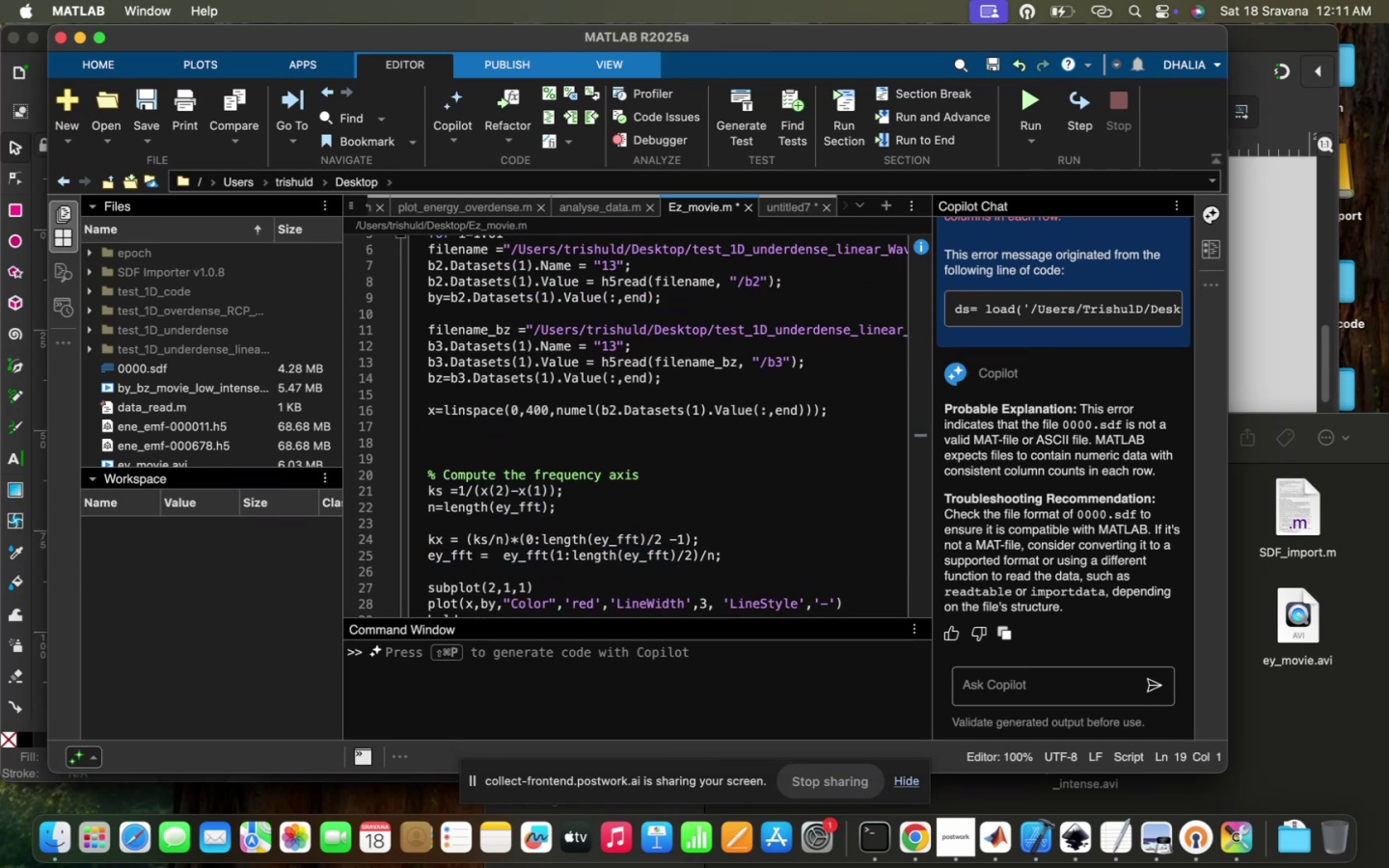 
key(ArrowDown)
 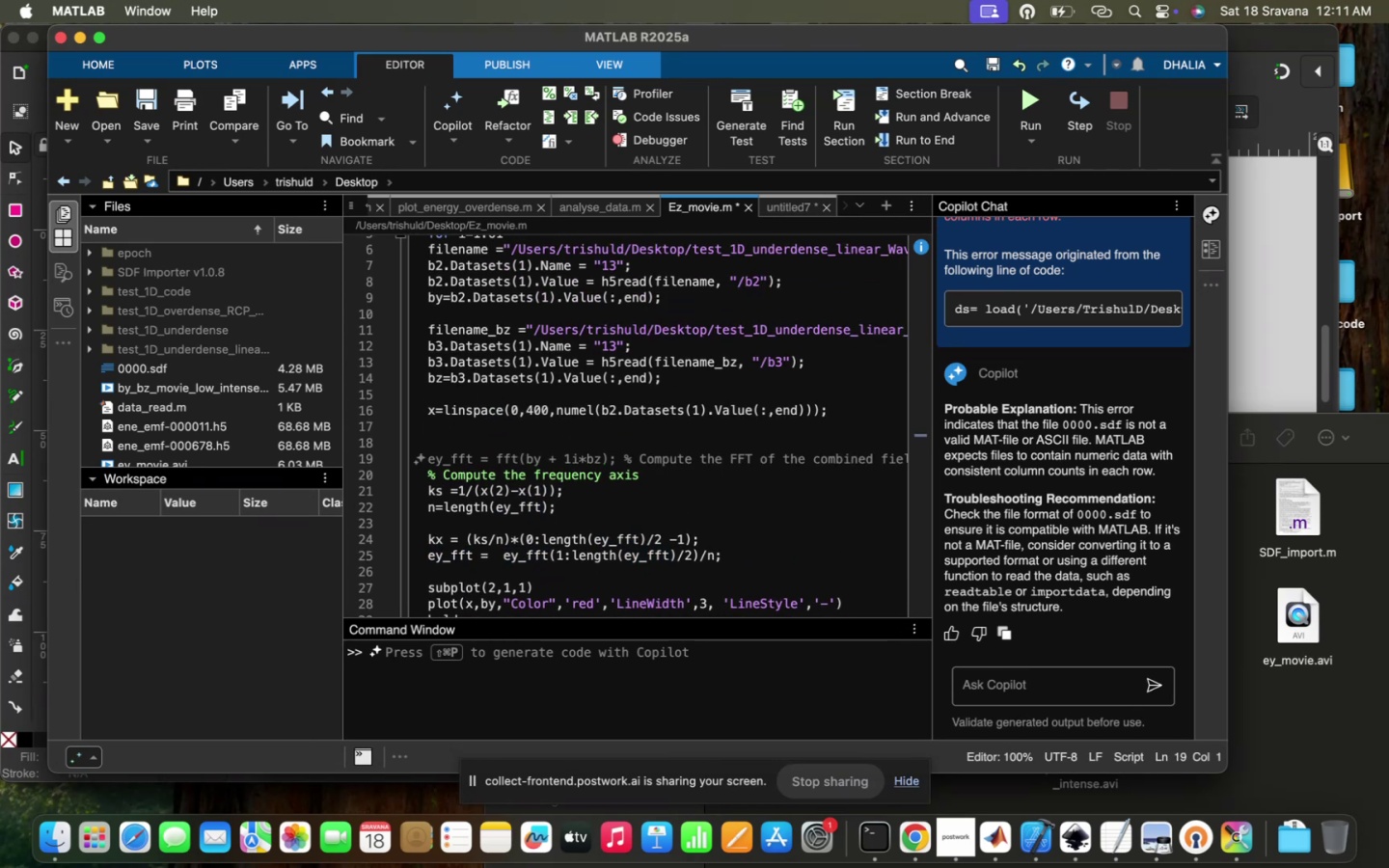 
key(Tab)
 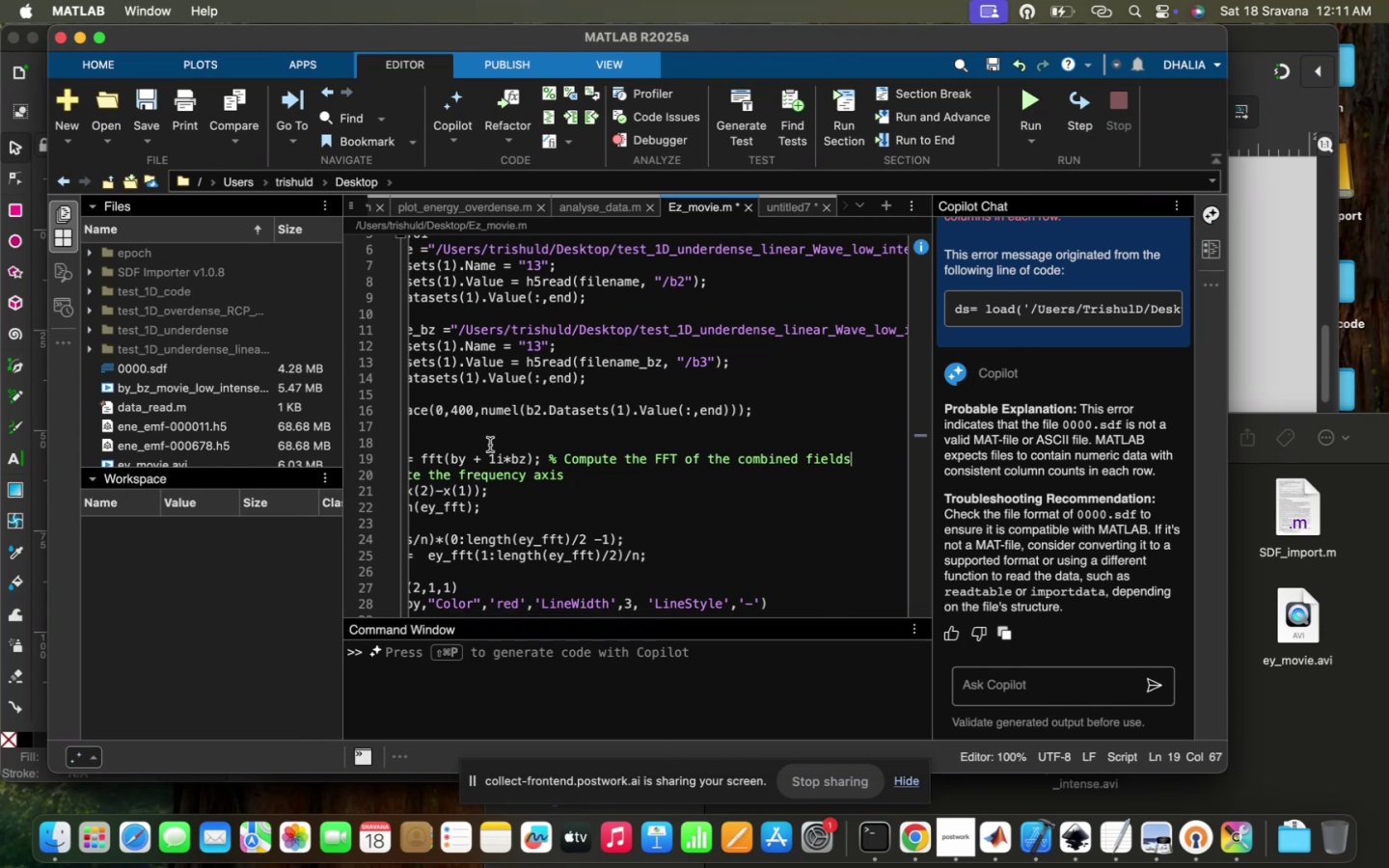 
left_click_drag(start_coordinate=[476, 459], to_coordinate=[530, 458])
 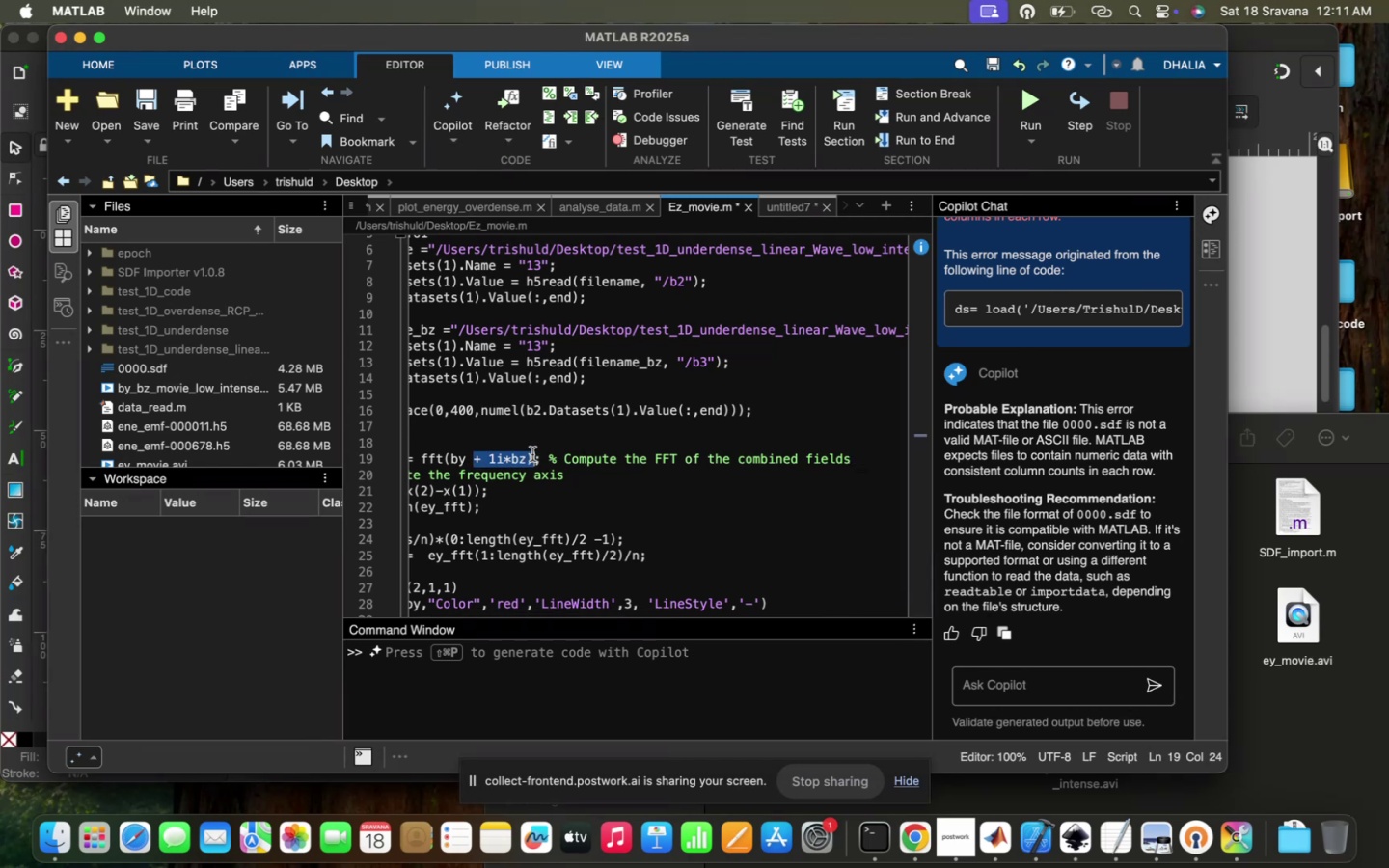 
key(Tab)
 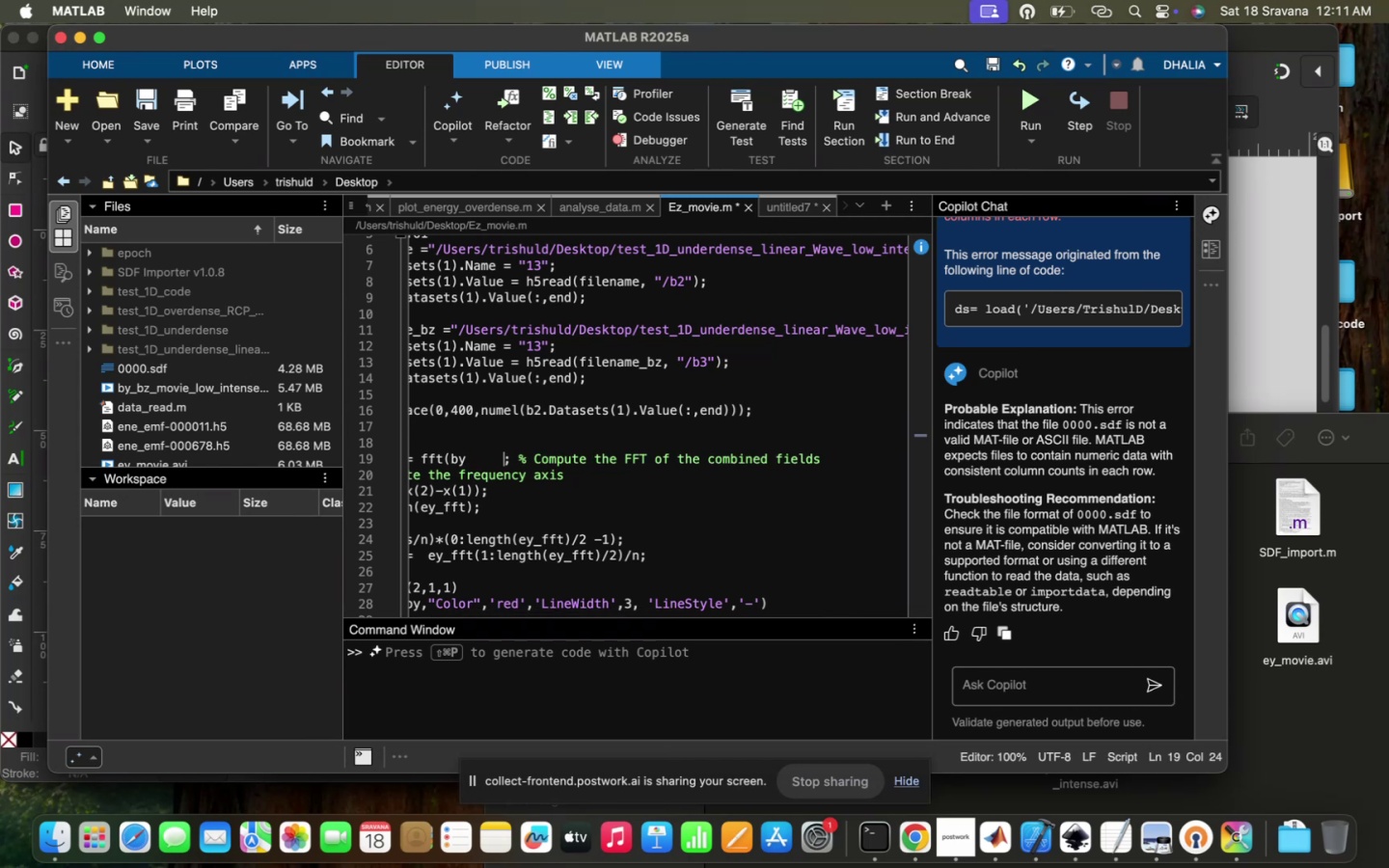 
key(Backspace)
 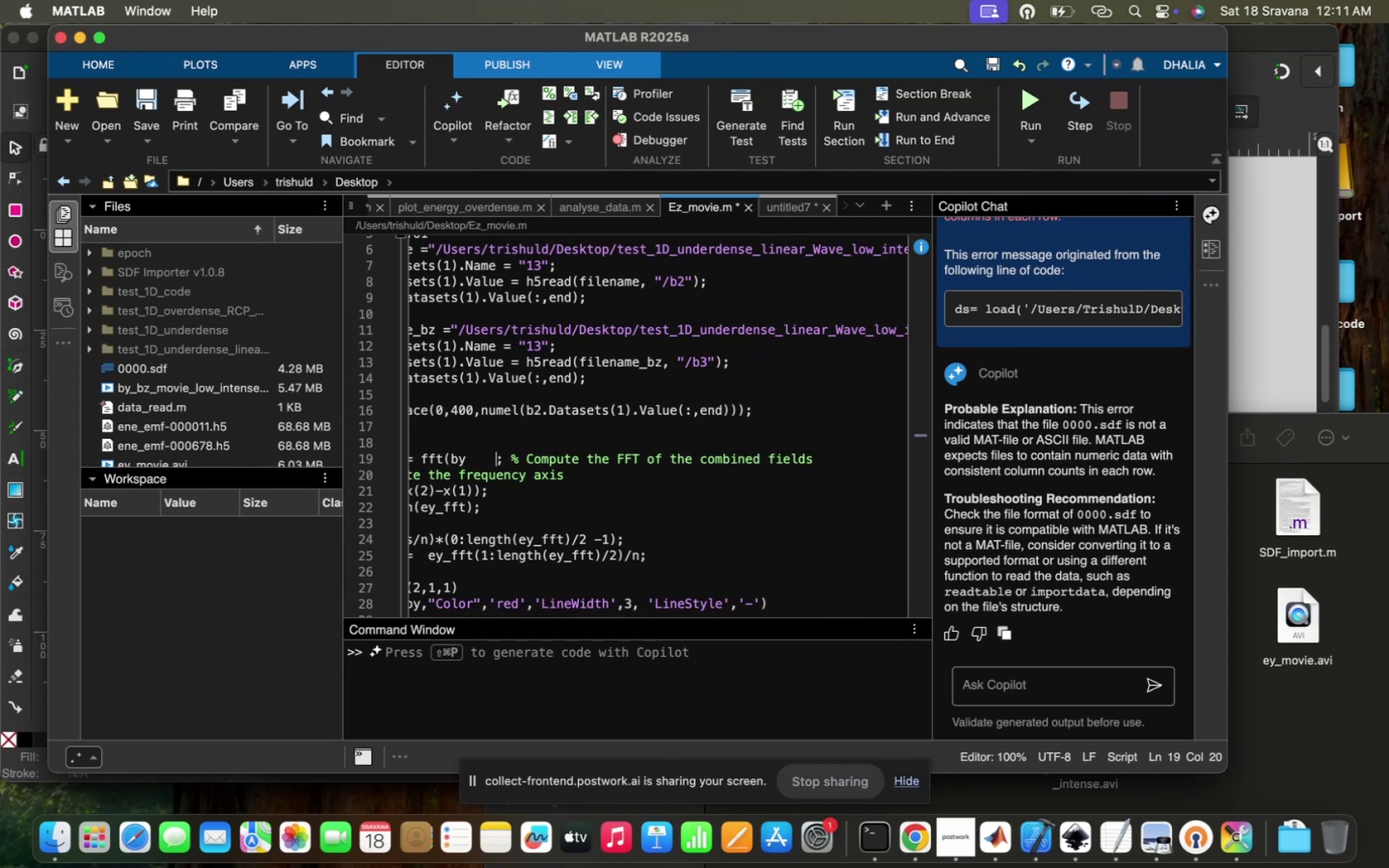 
key(Backspace)
 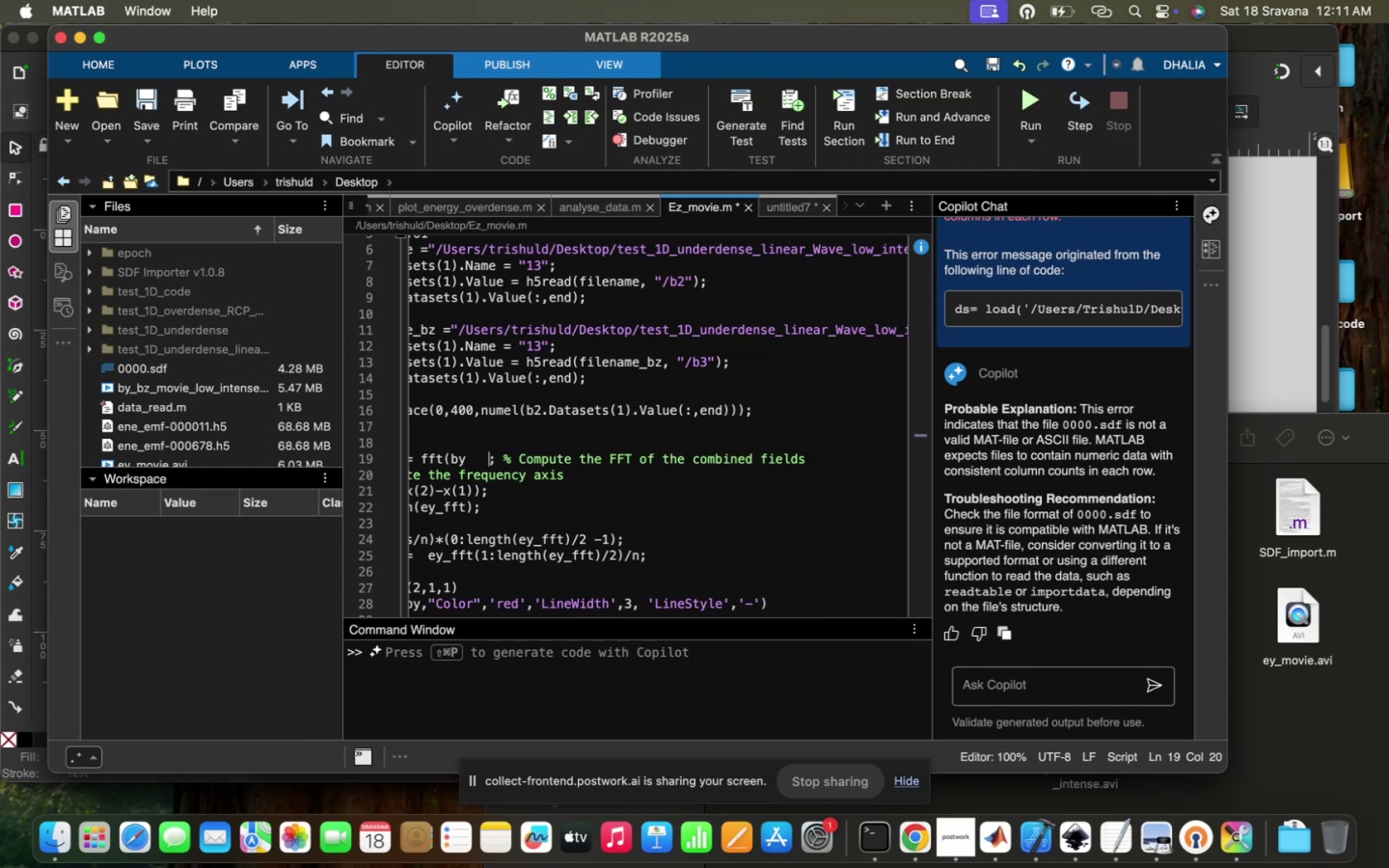 
key(Backspace)
 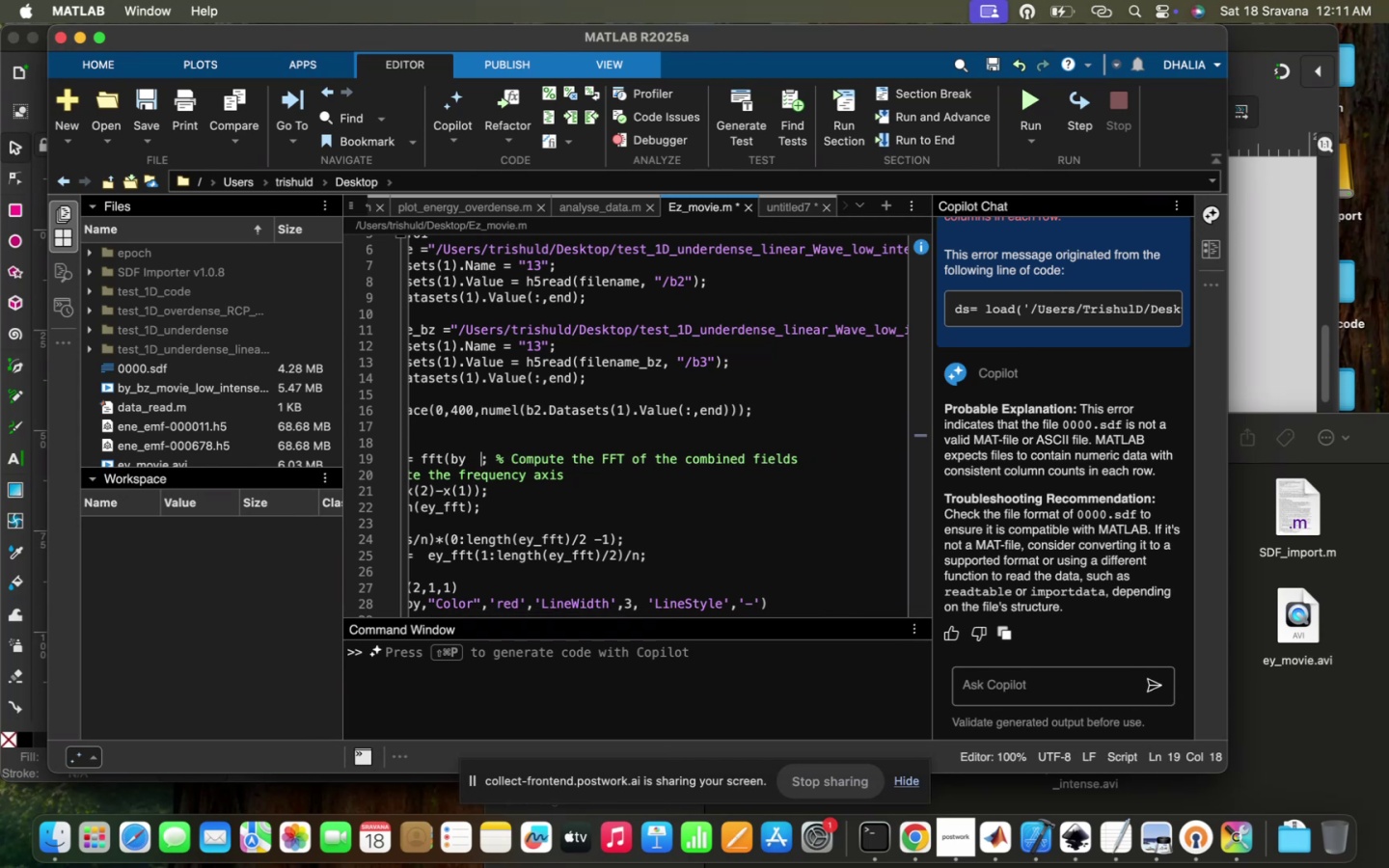 
key(Backspace)
 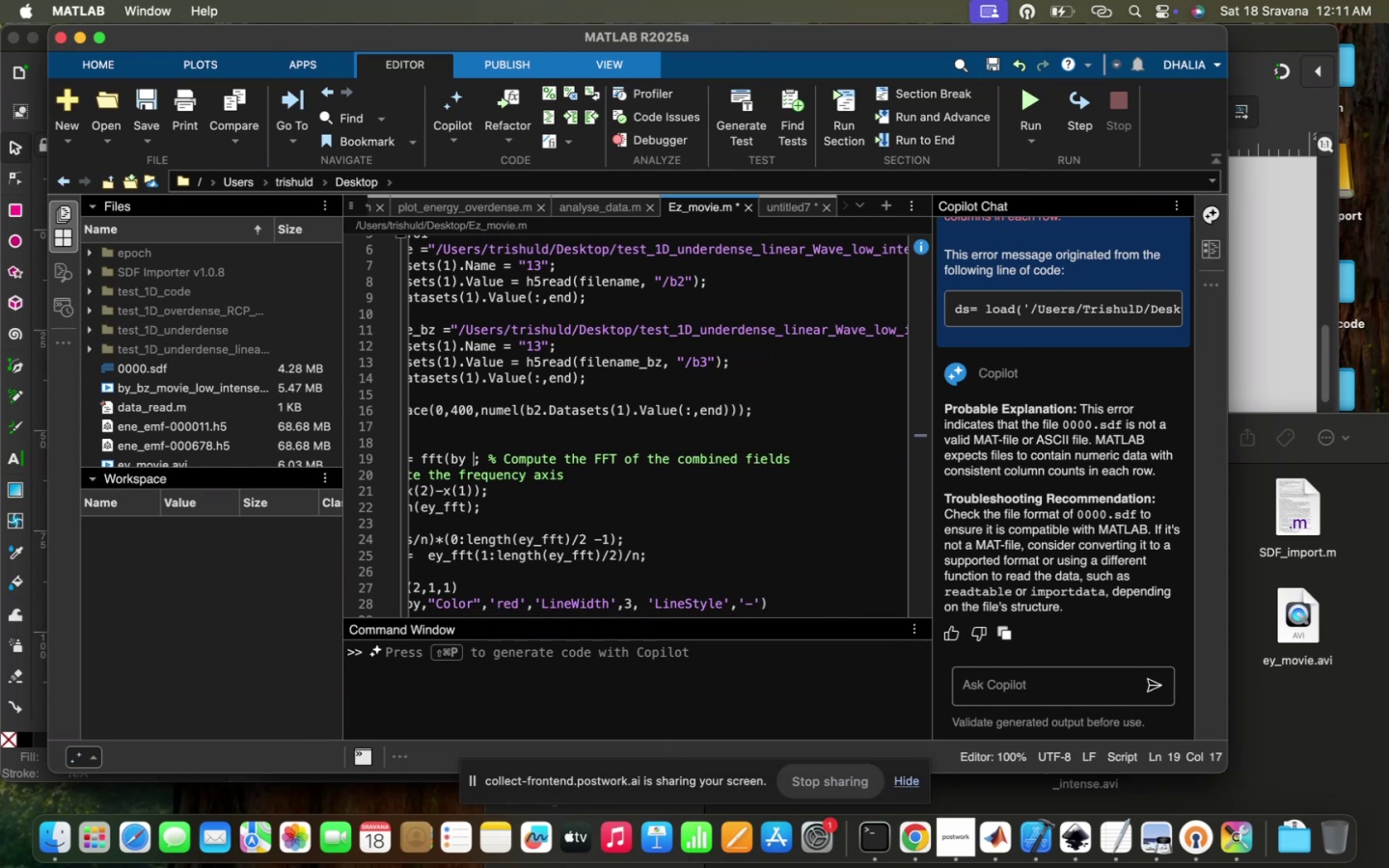 
key(Backspace)
 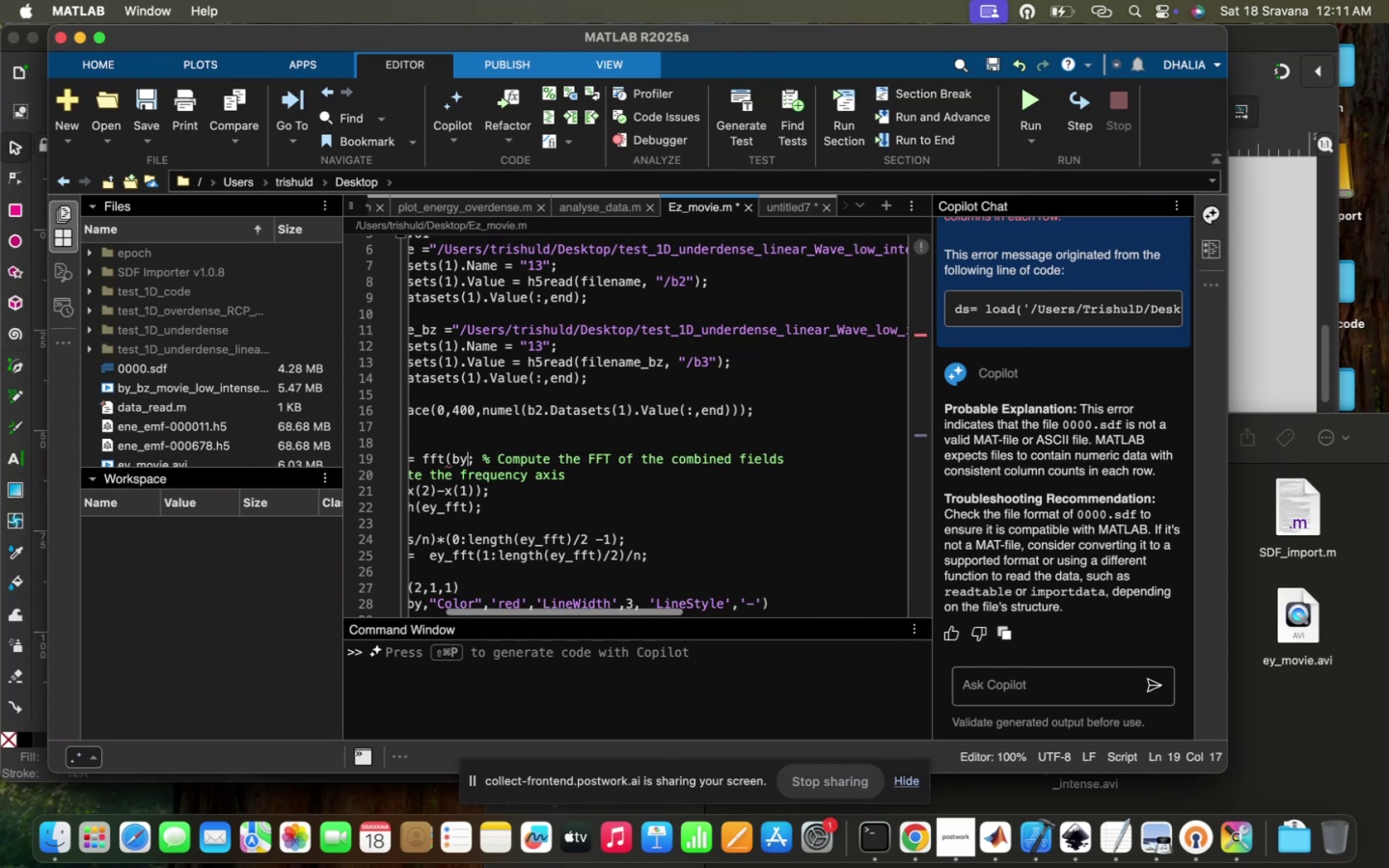 
key(Shift+0)
 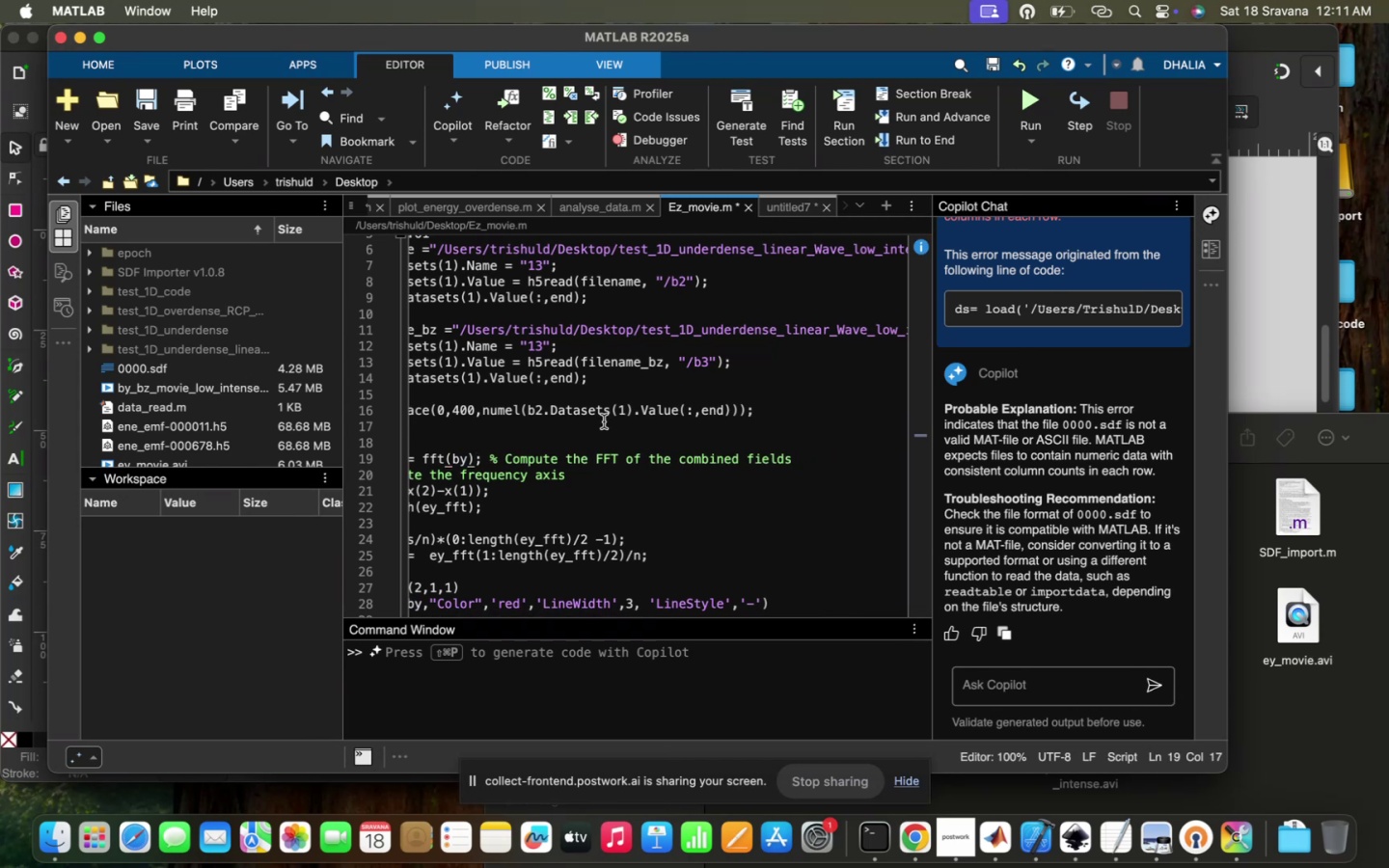 
scroll: coordinate [531, 473], scroll_direction: up, amount: 100.0
 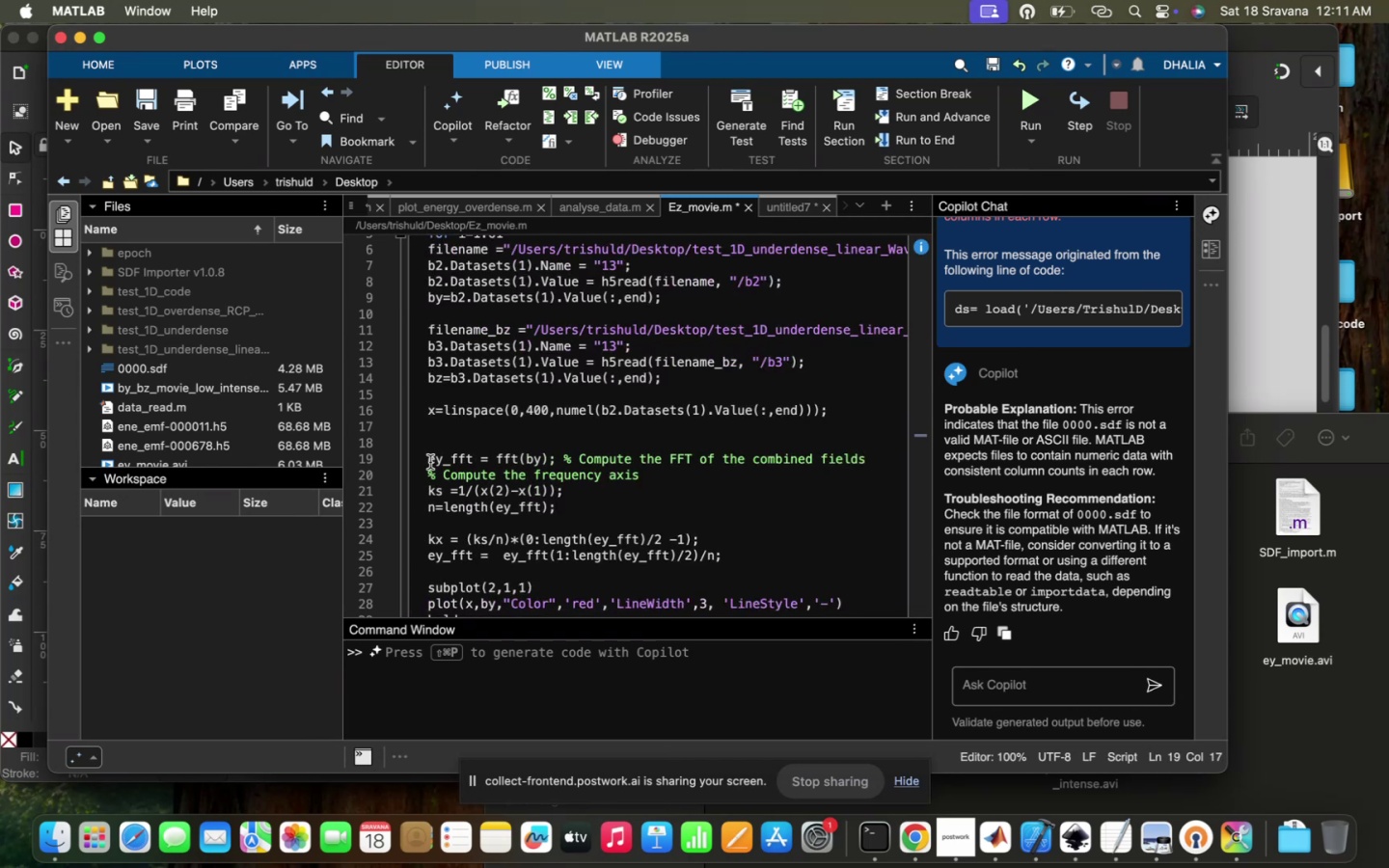 
left_click([432, 462])
 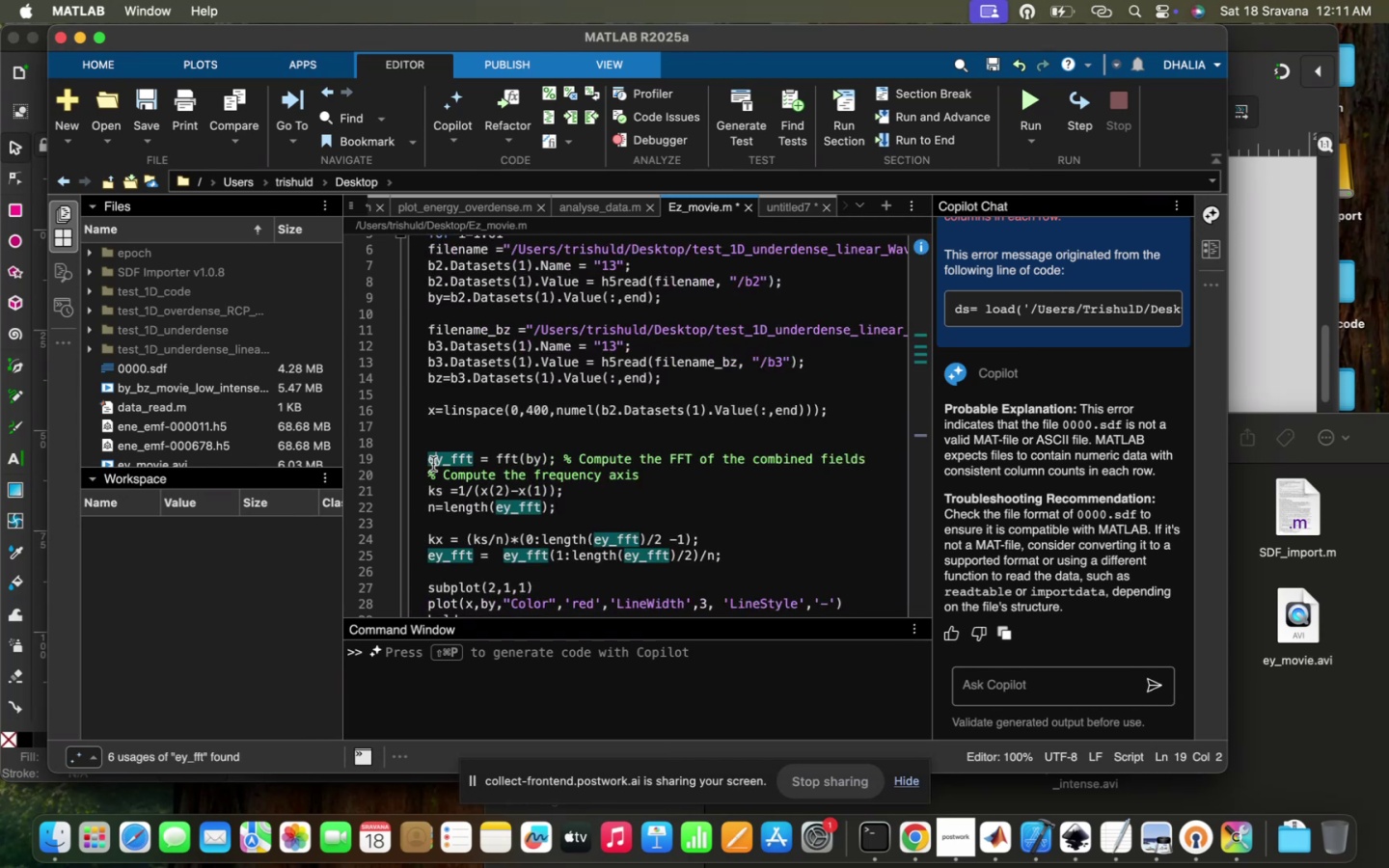 
key(Backspace)
 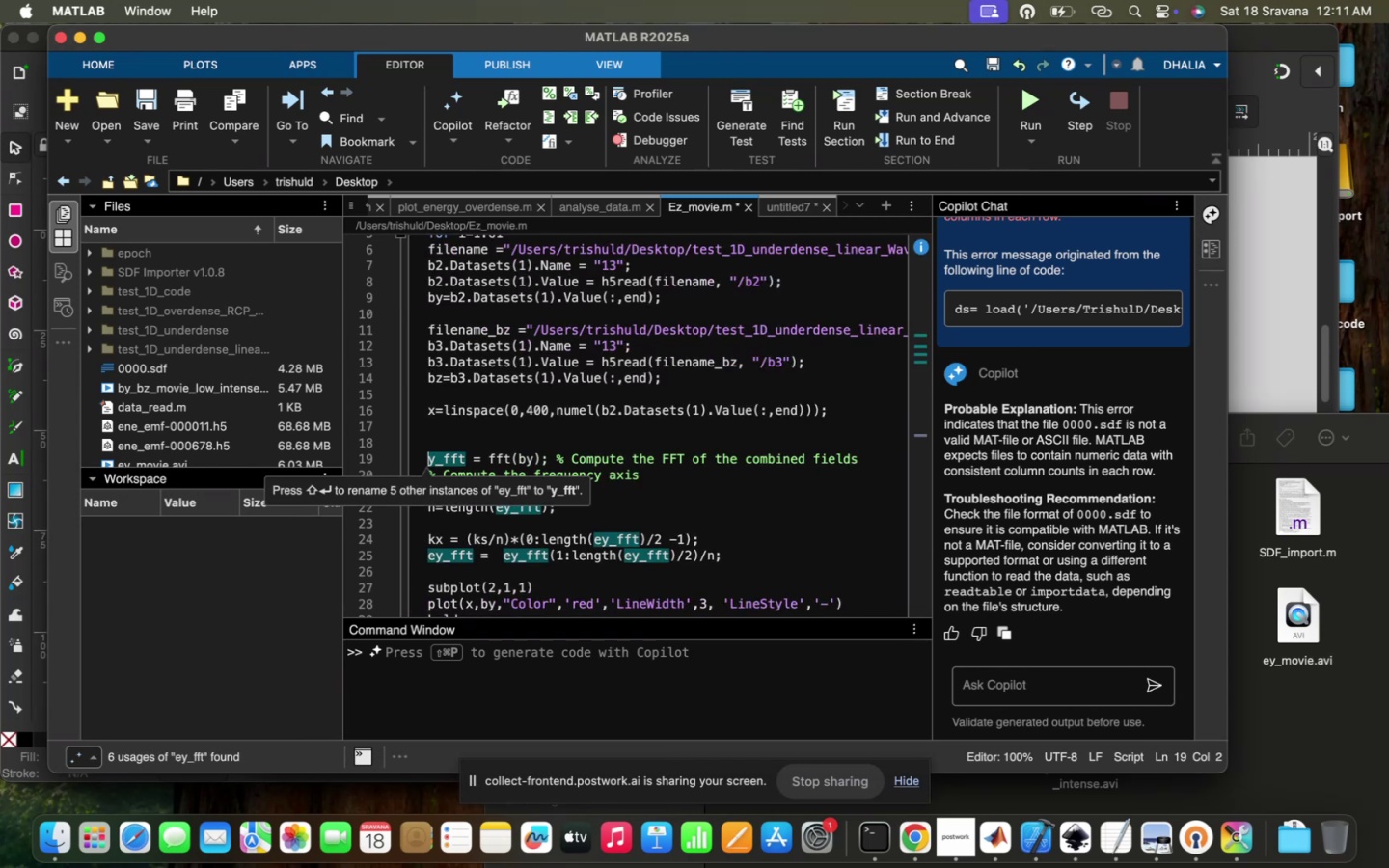 
key(B)
 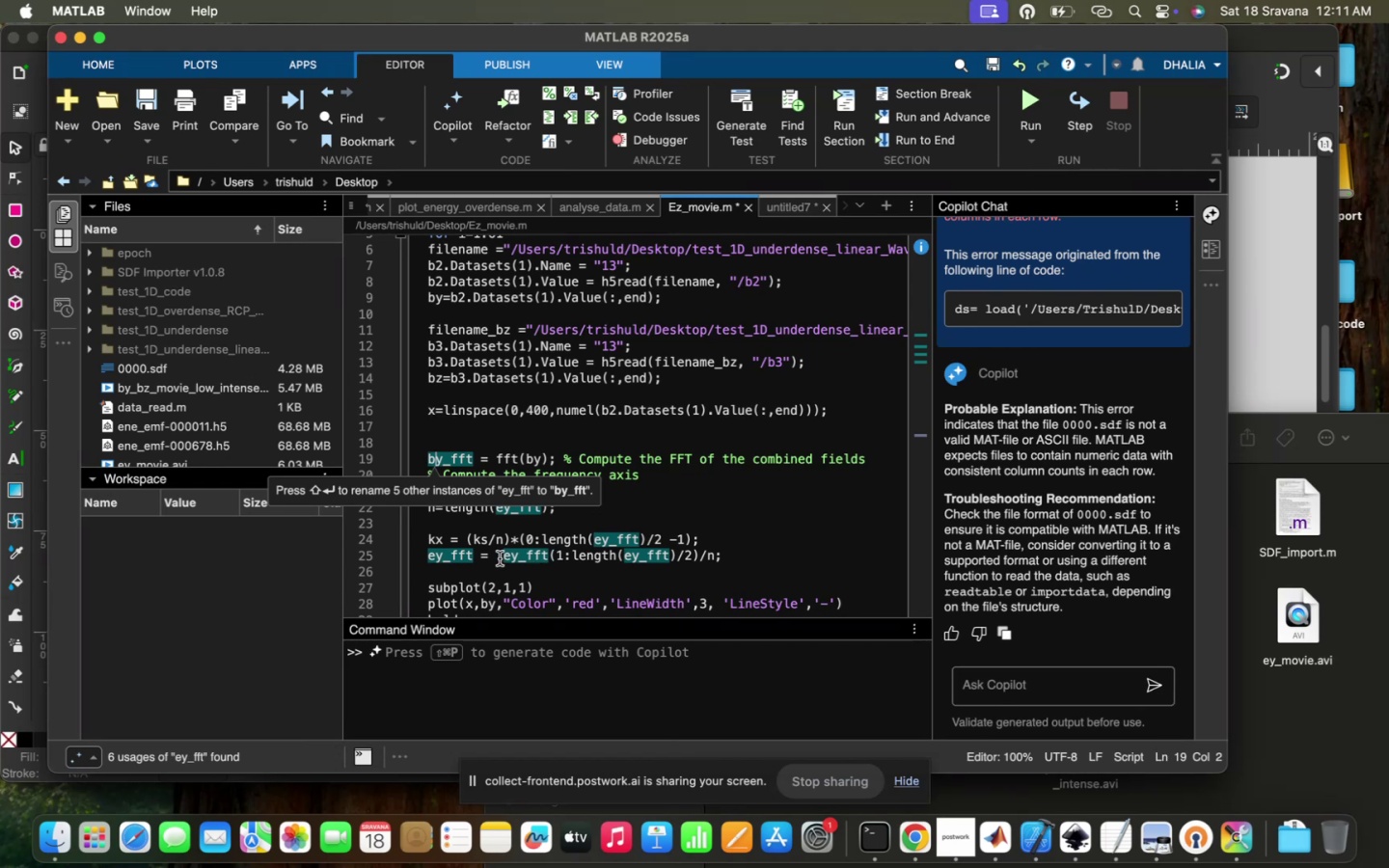 
left_click([514, 548])
 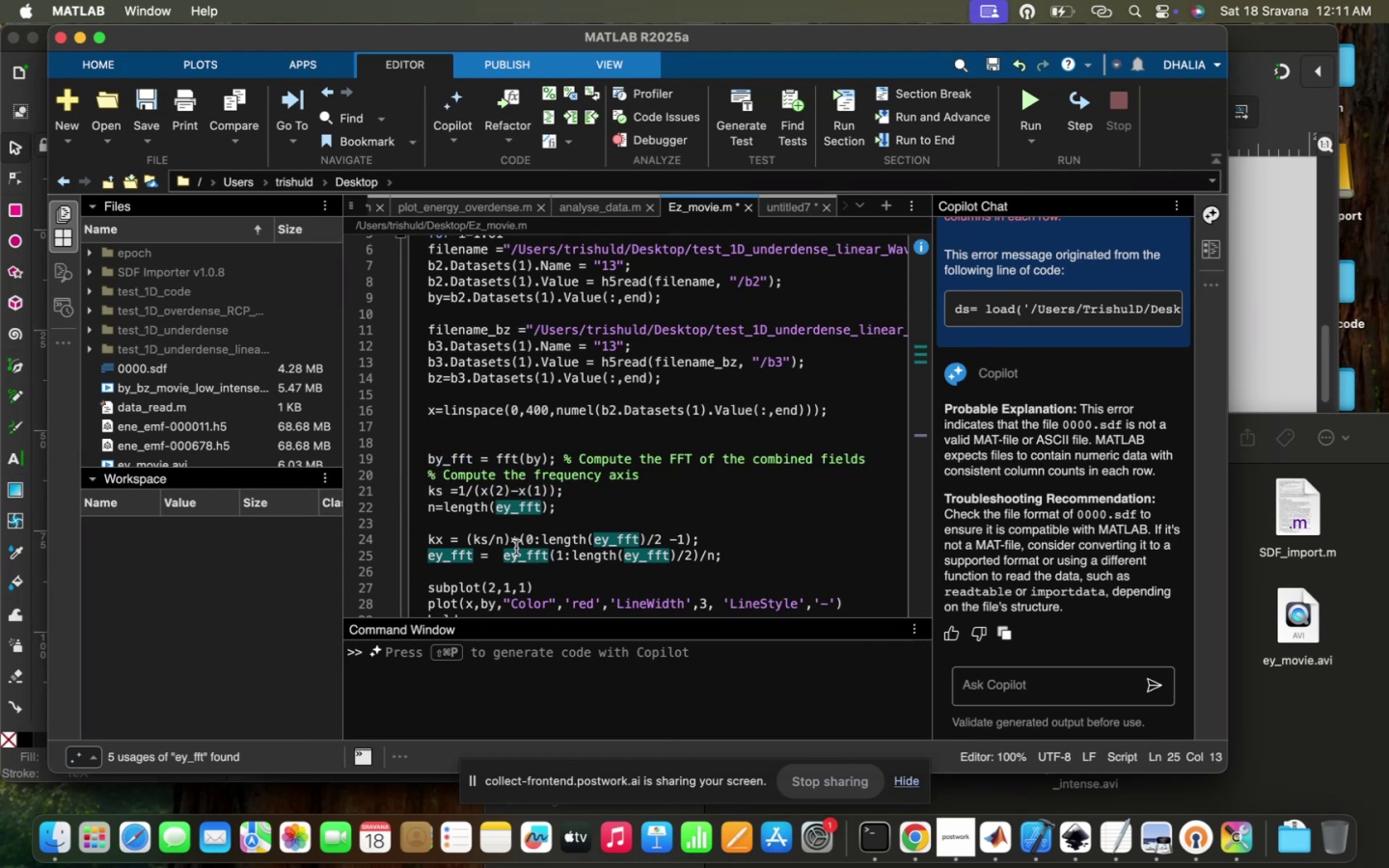 
key(ArrowLeft)
 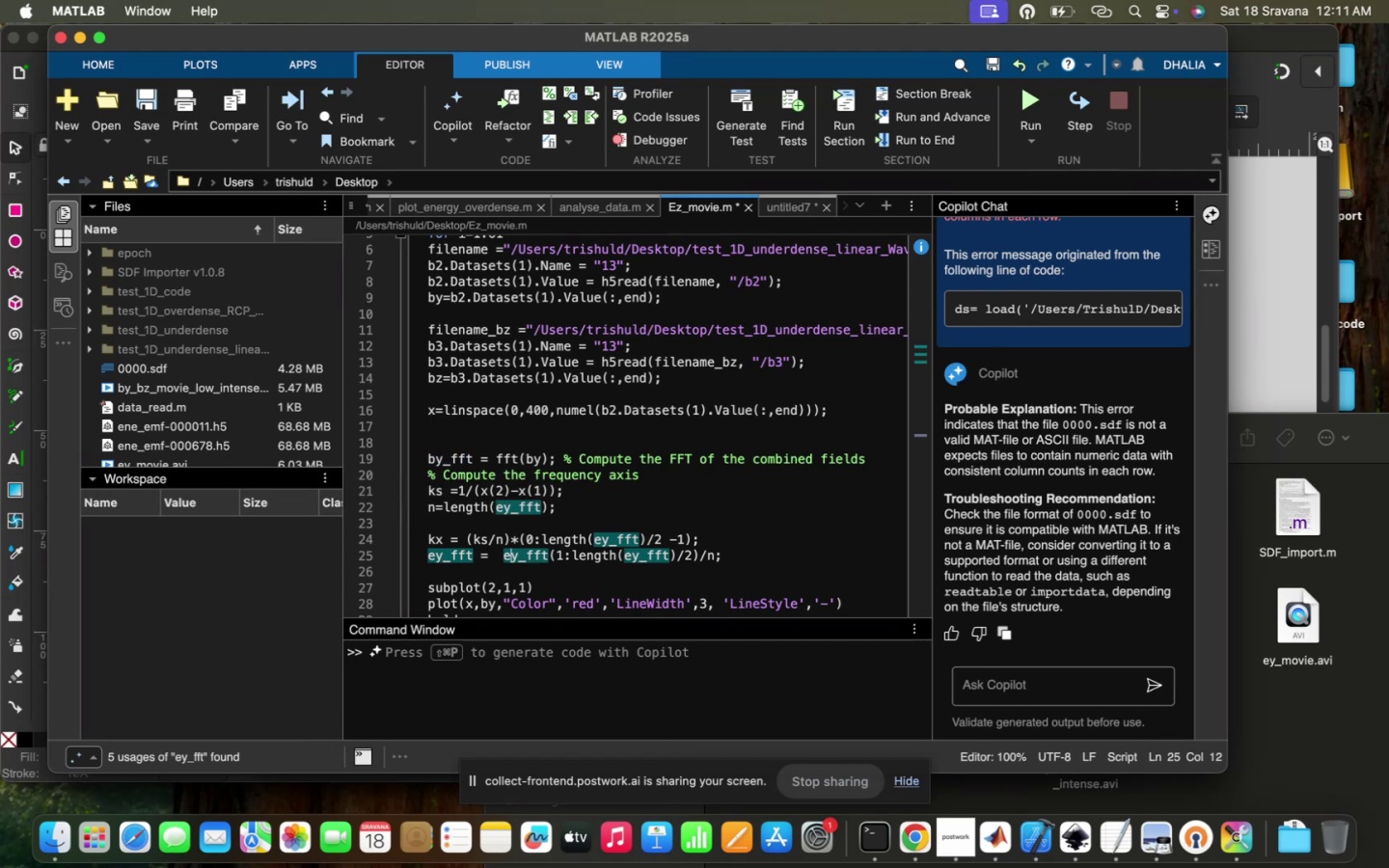 
key(Backspace)
 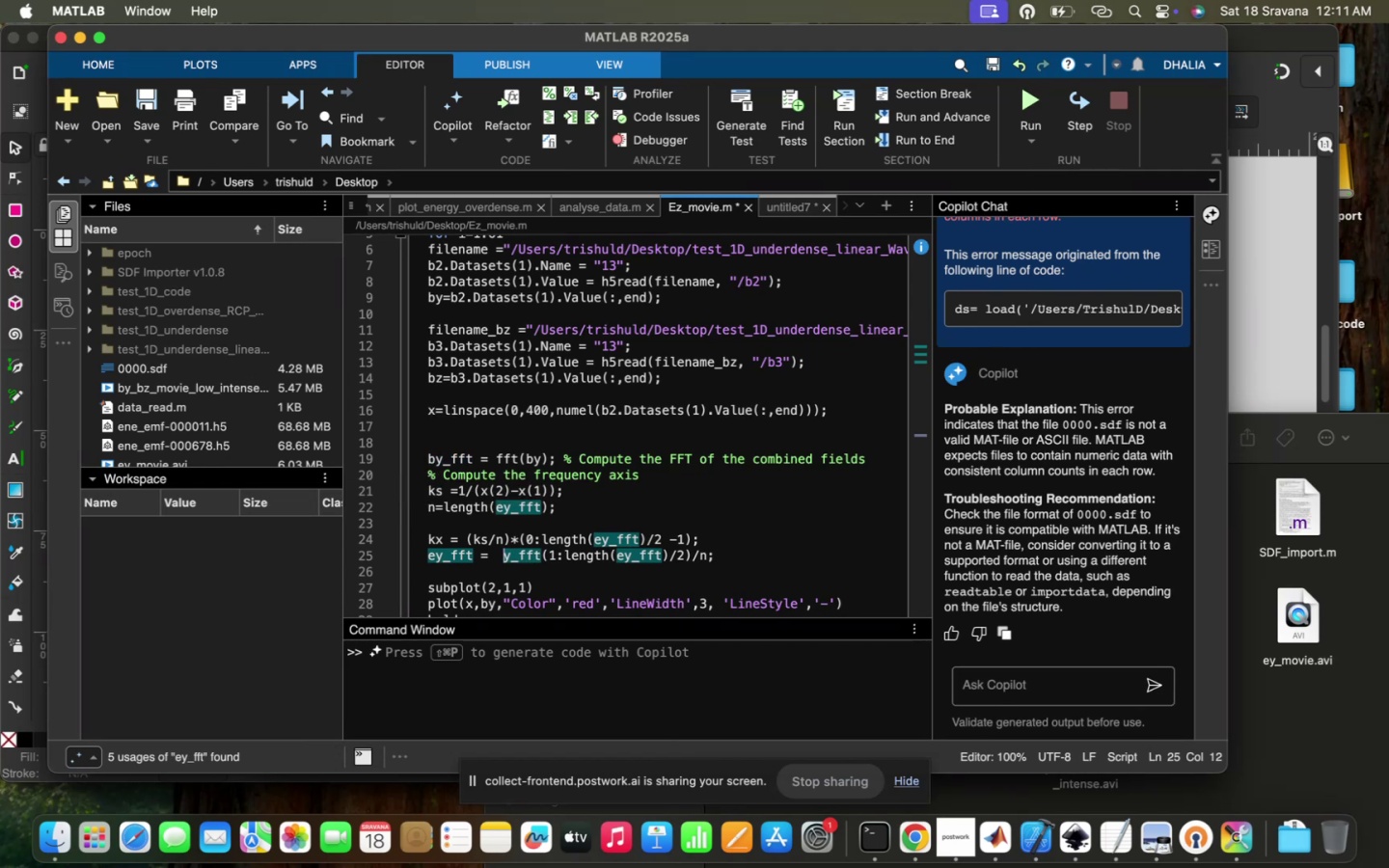 
key(B)
 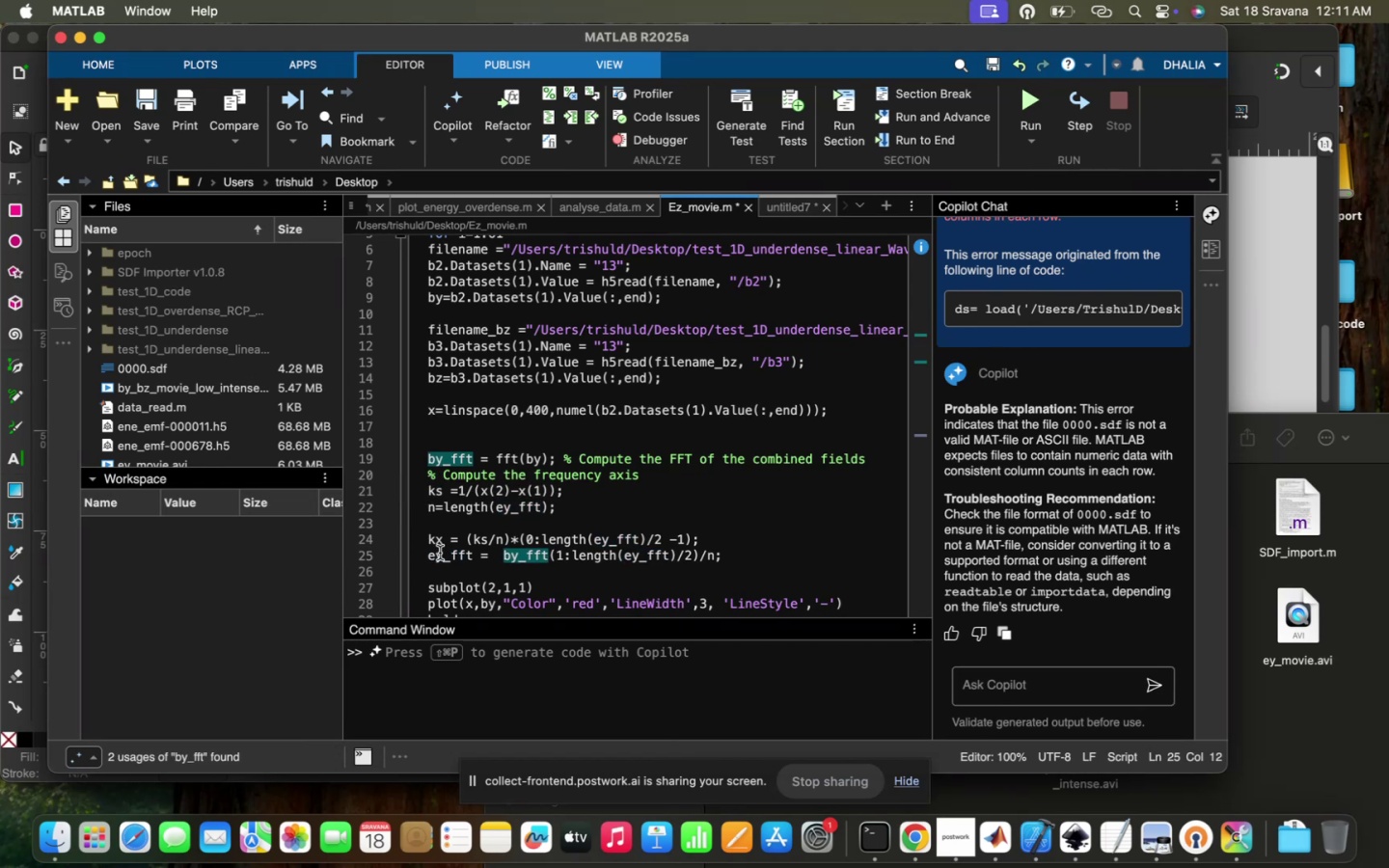 
left_click([437, 555])
 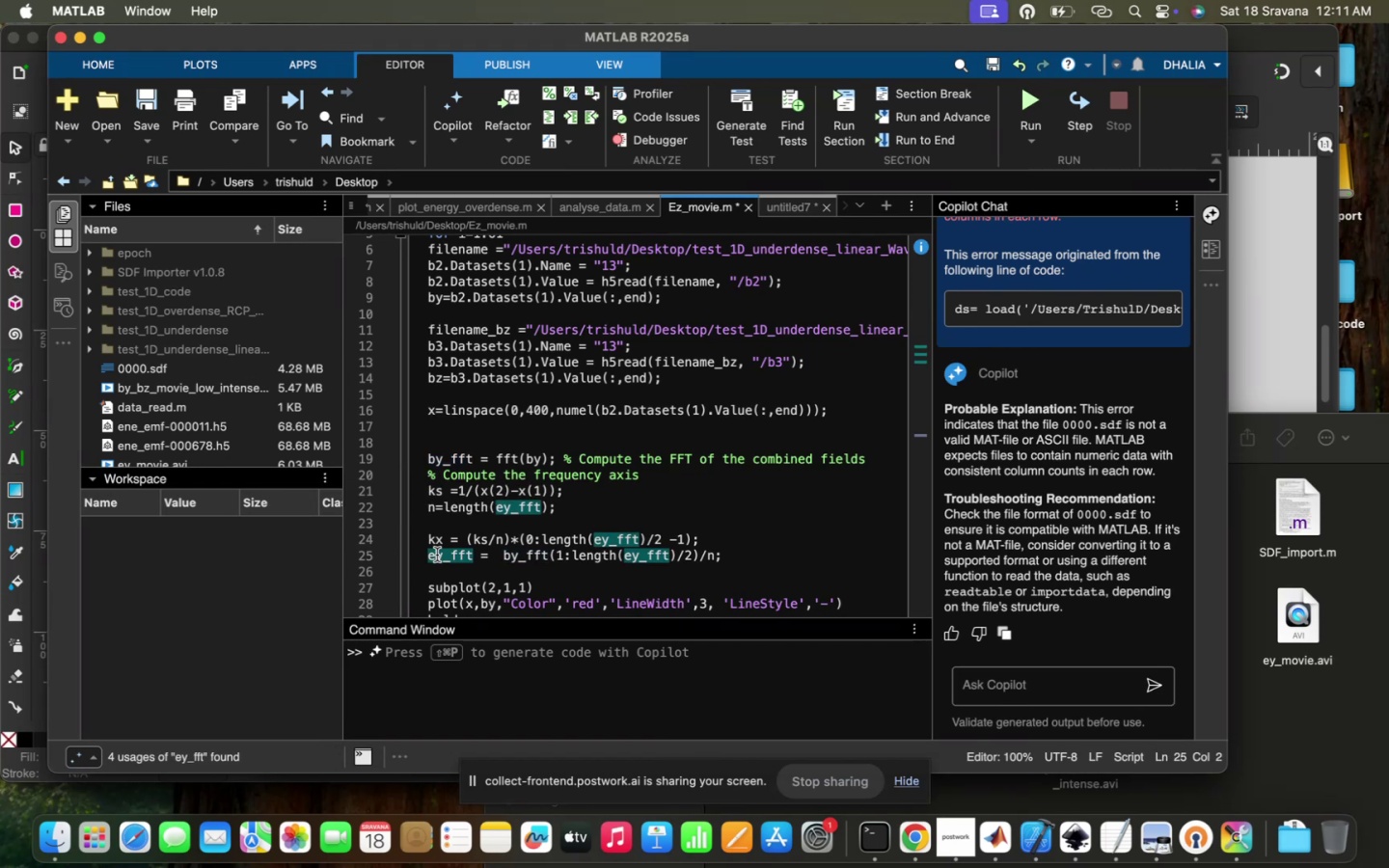 
key(Backspace)
 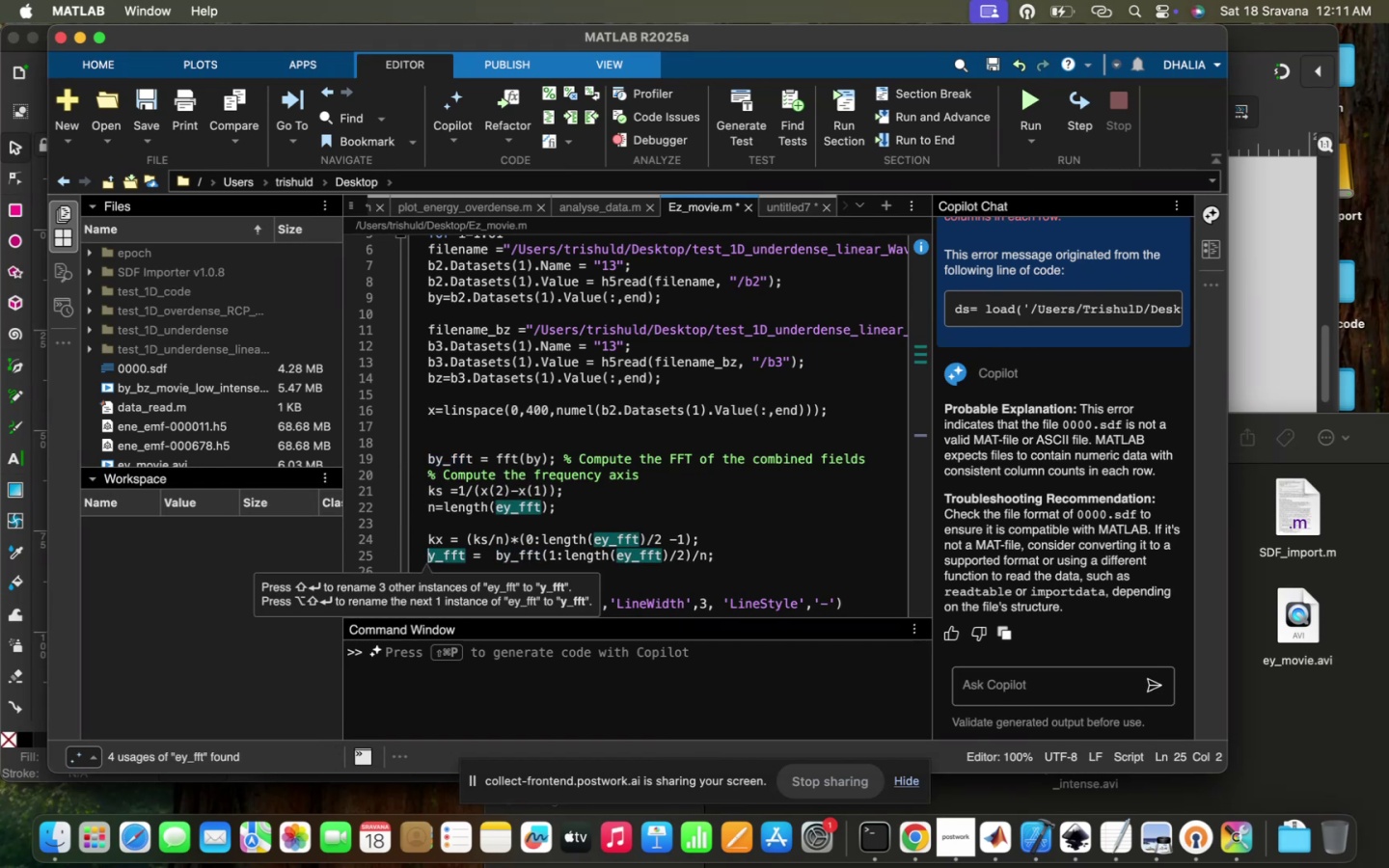 
key(B)
 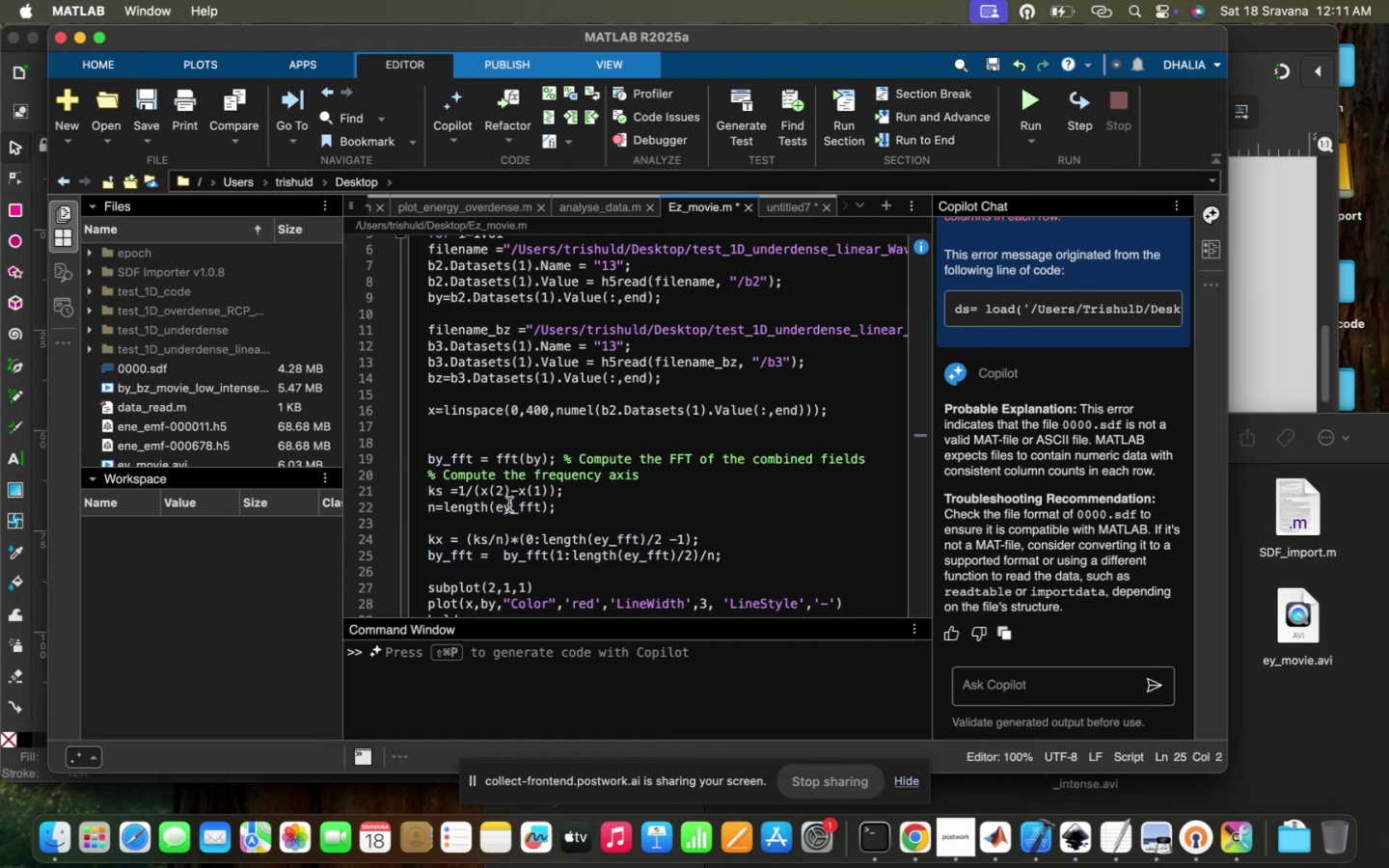 
key(ArrowLeft)
 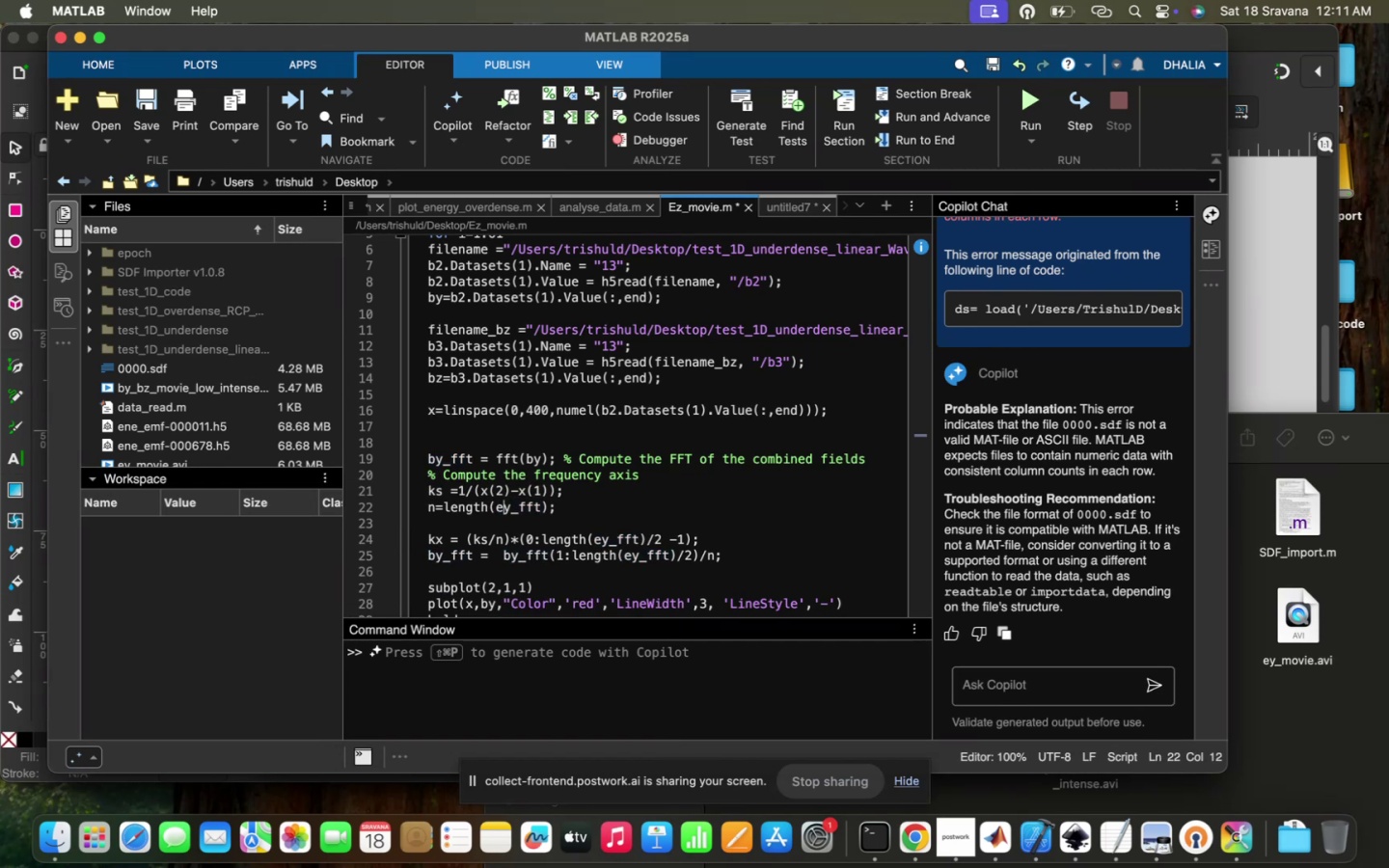 
key(Backspace)
 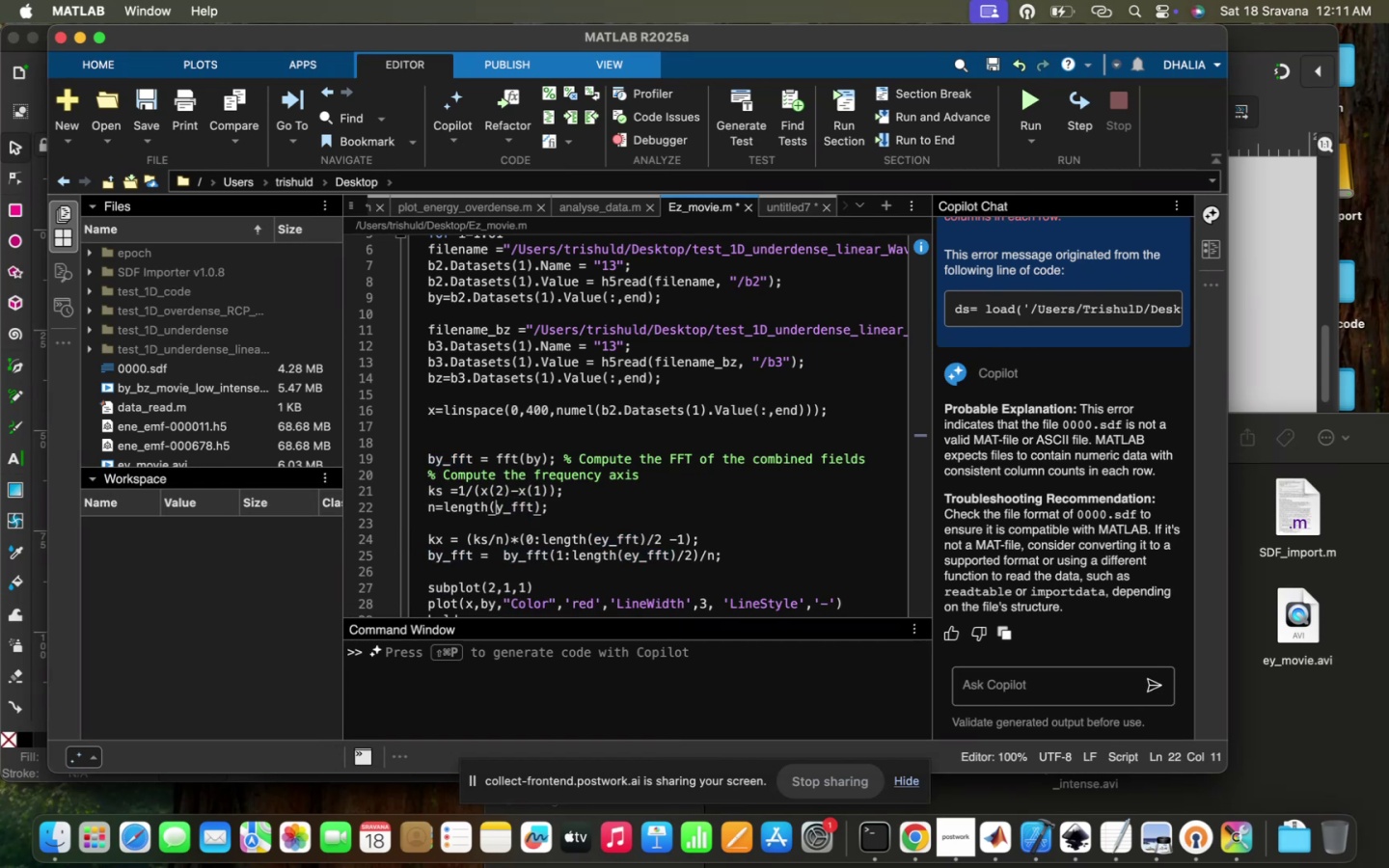 
key(B)
 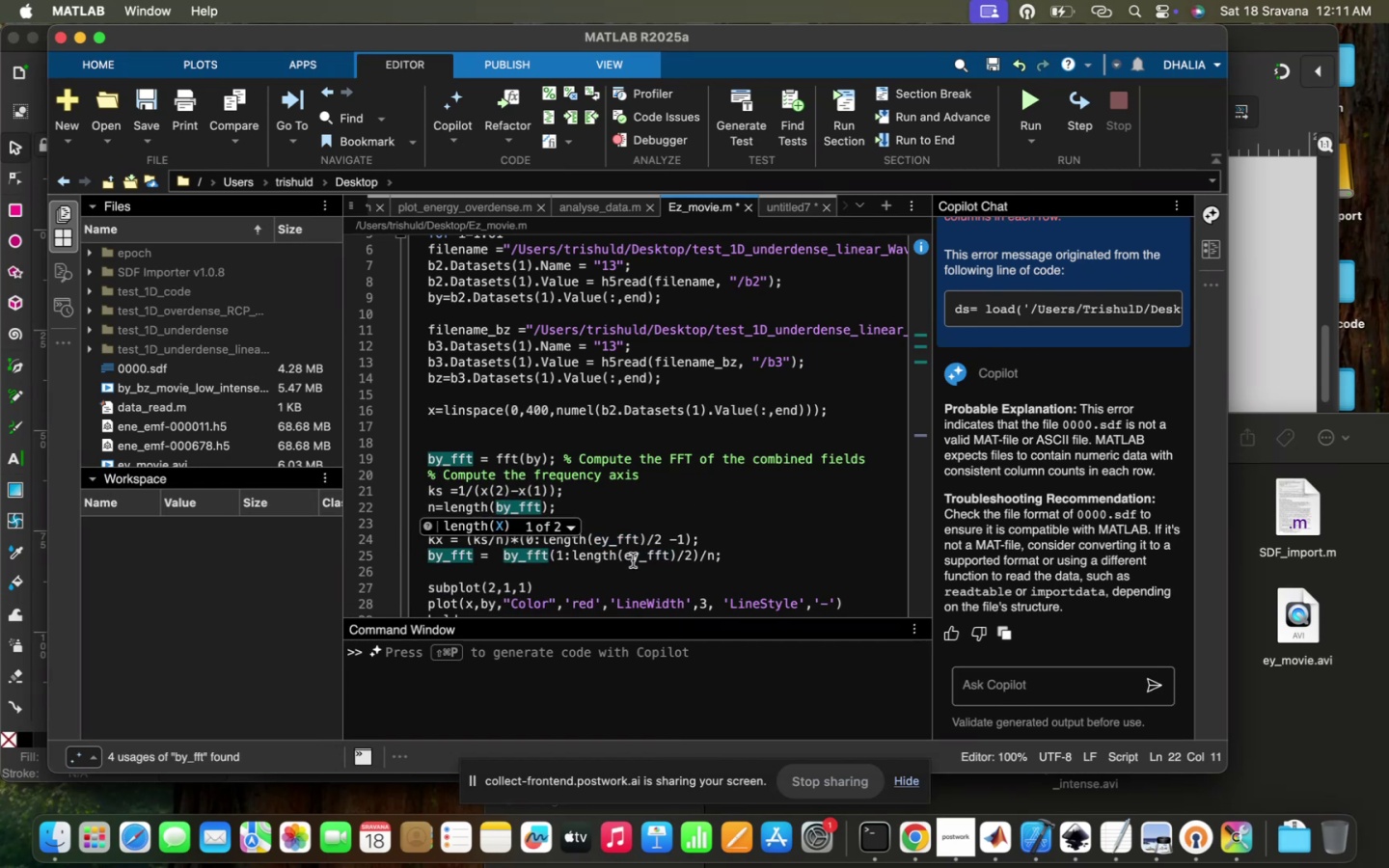 
key(Backspace)
 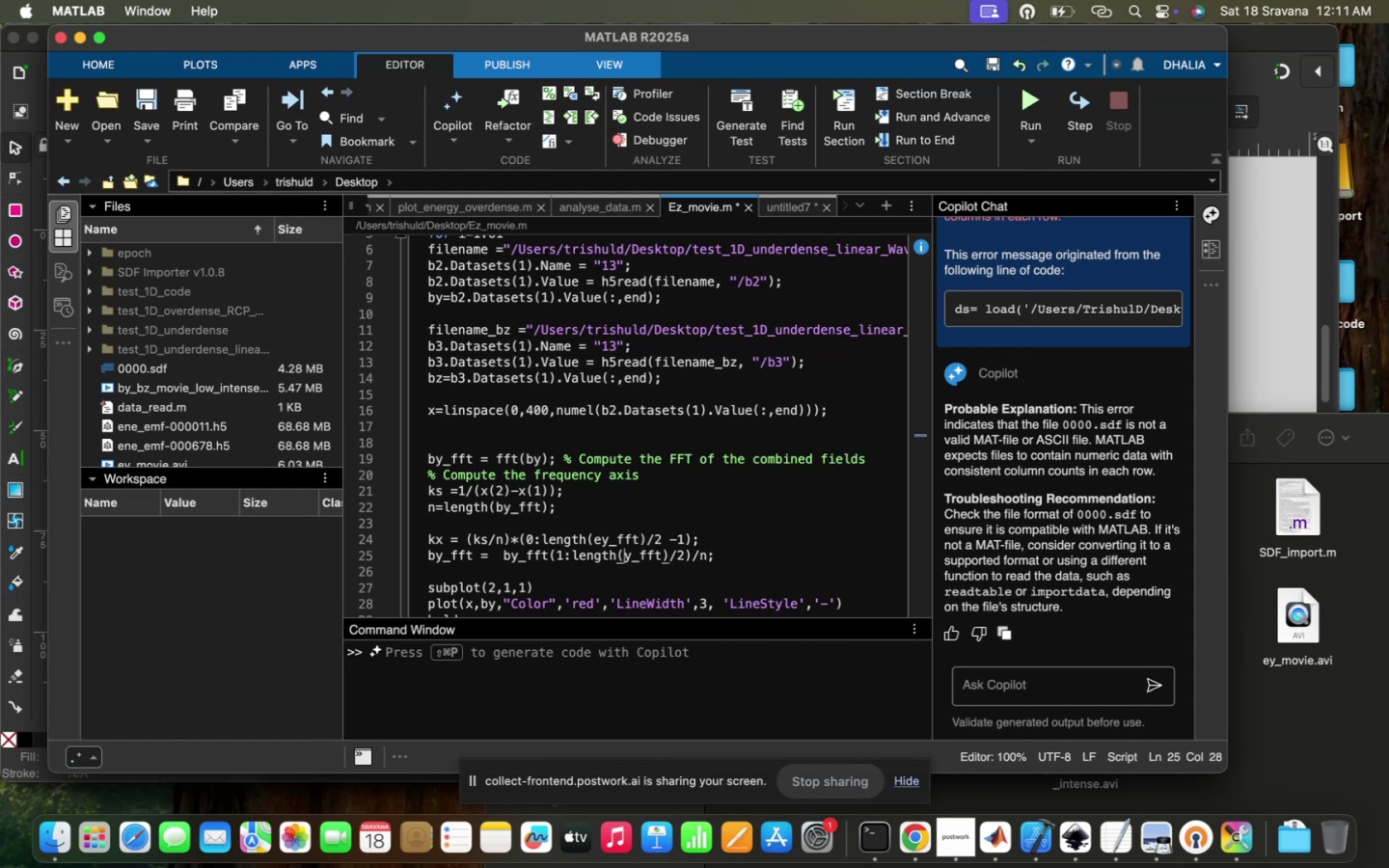 
key(B)
 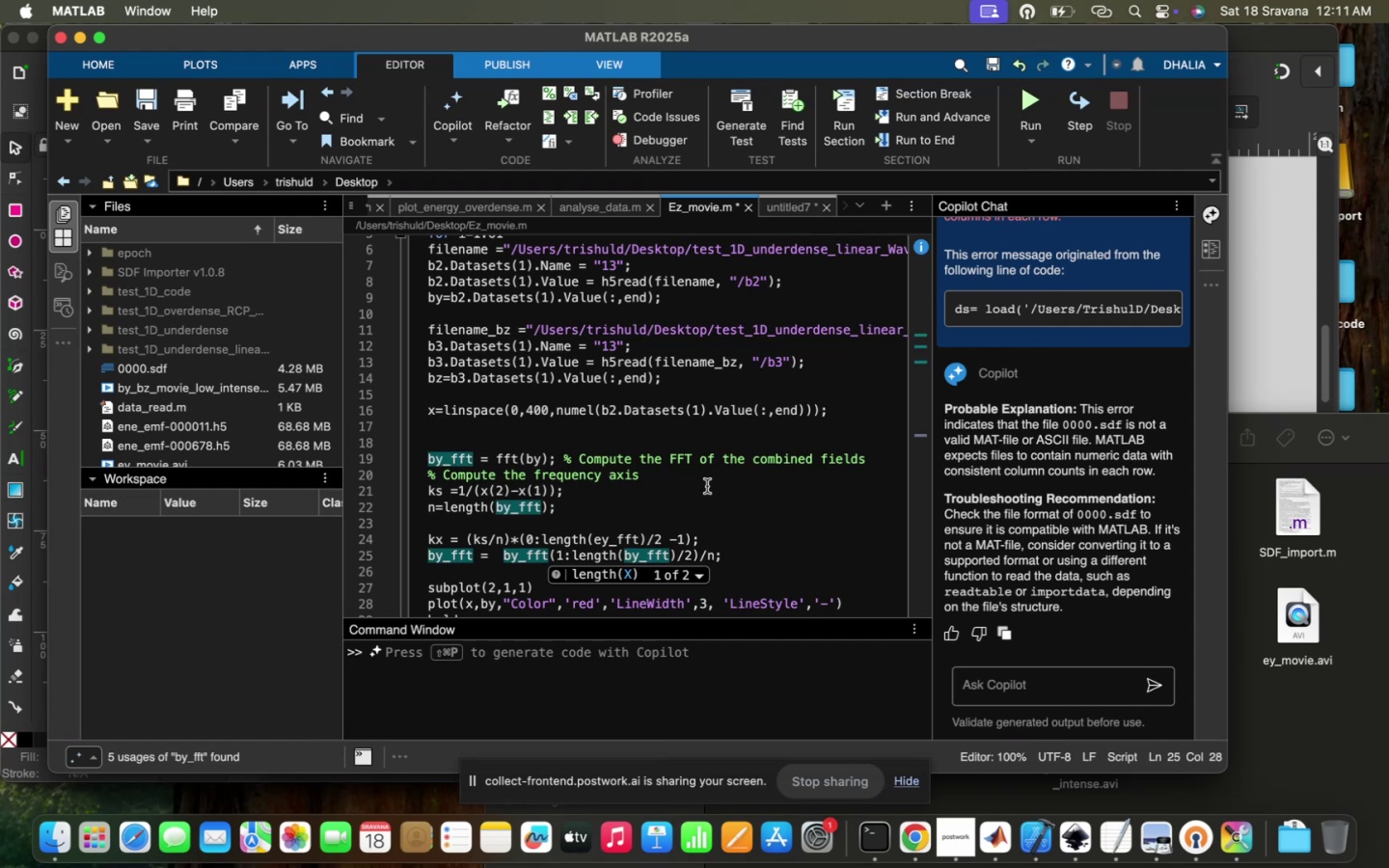 
left_click([707, 486])
 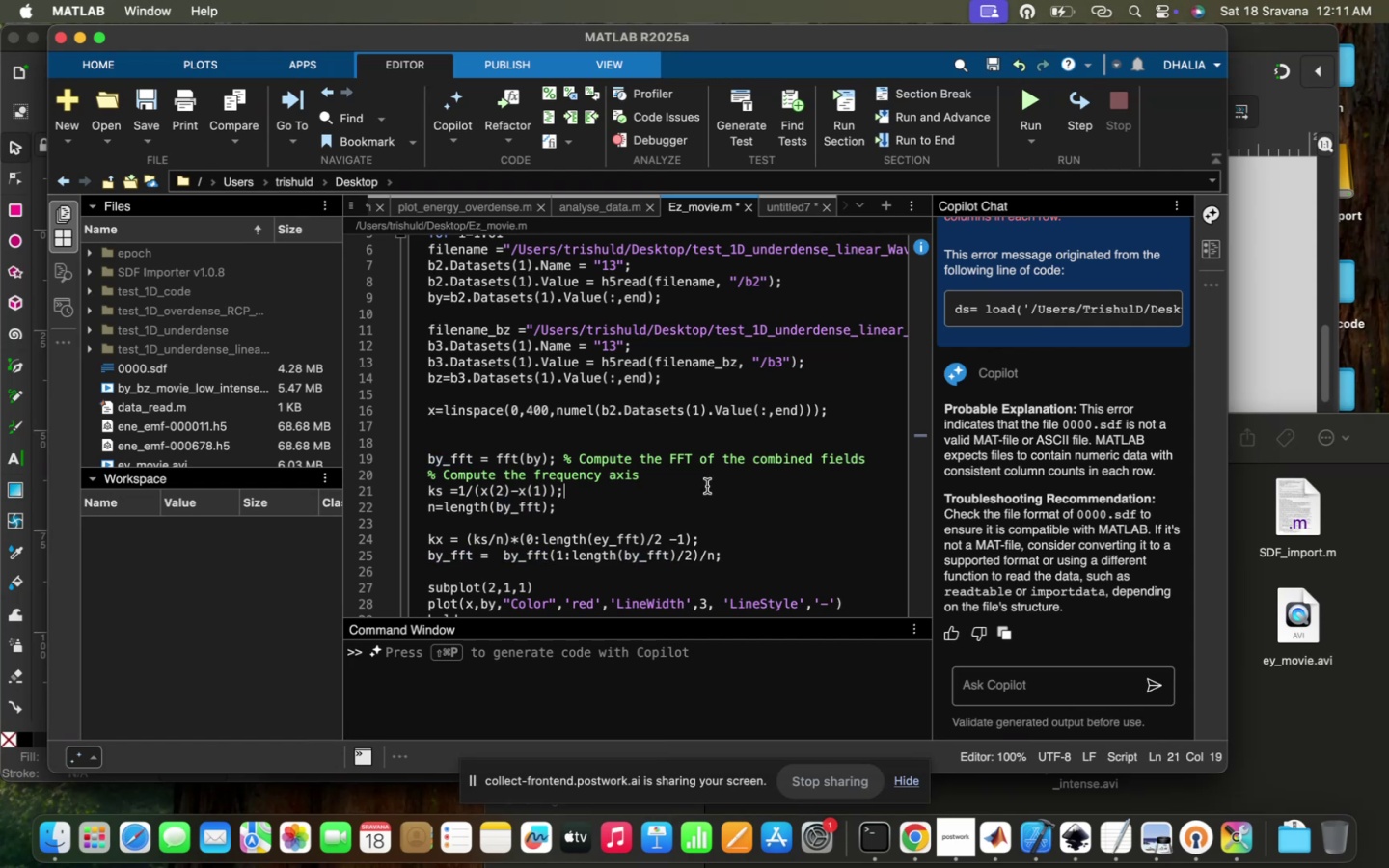 
scroll: coordinate [707, 486], scroll_direction: down, amount: 21.0
 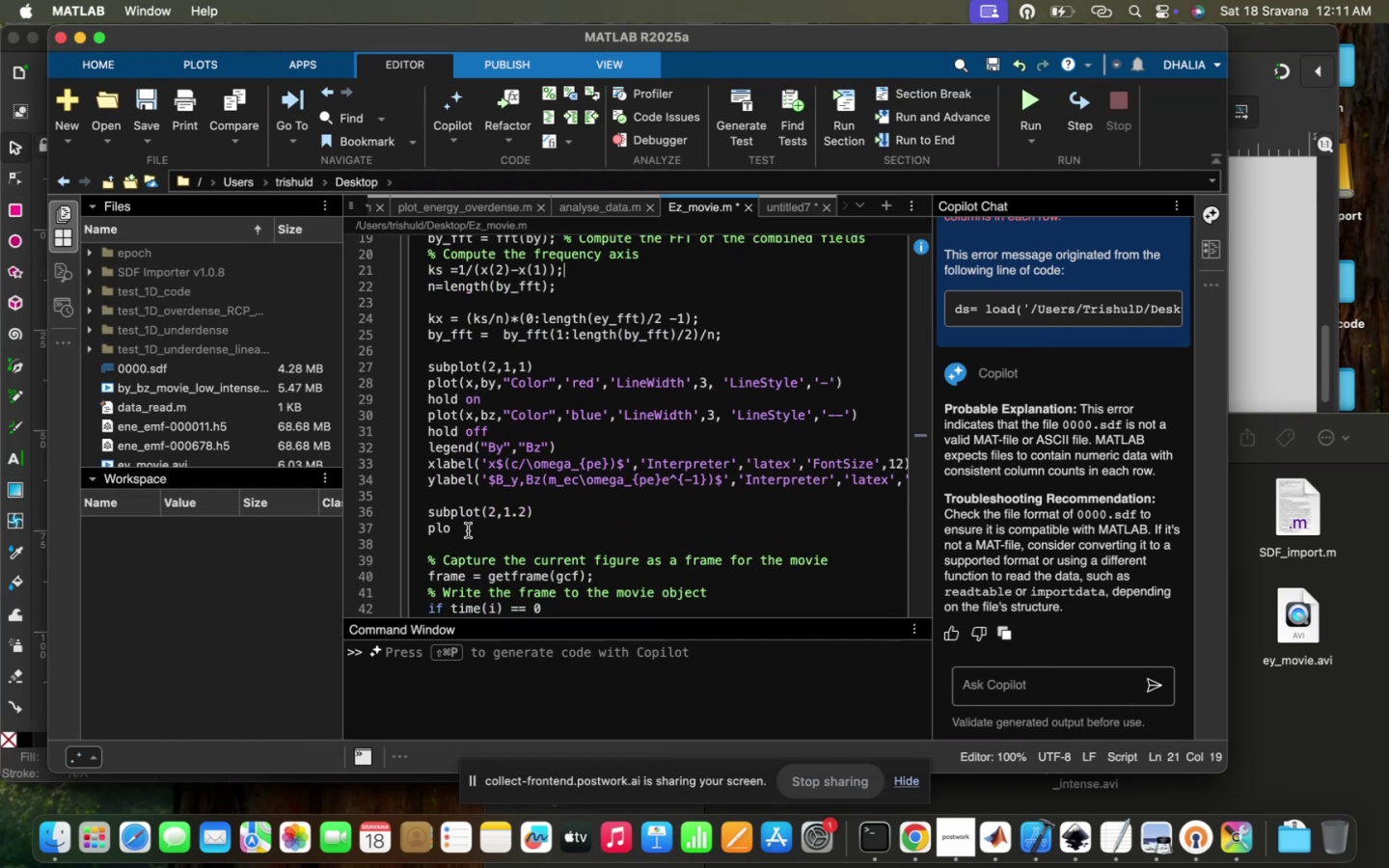 
left_click([489, 533])
 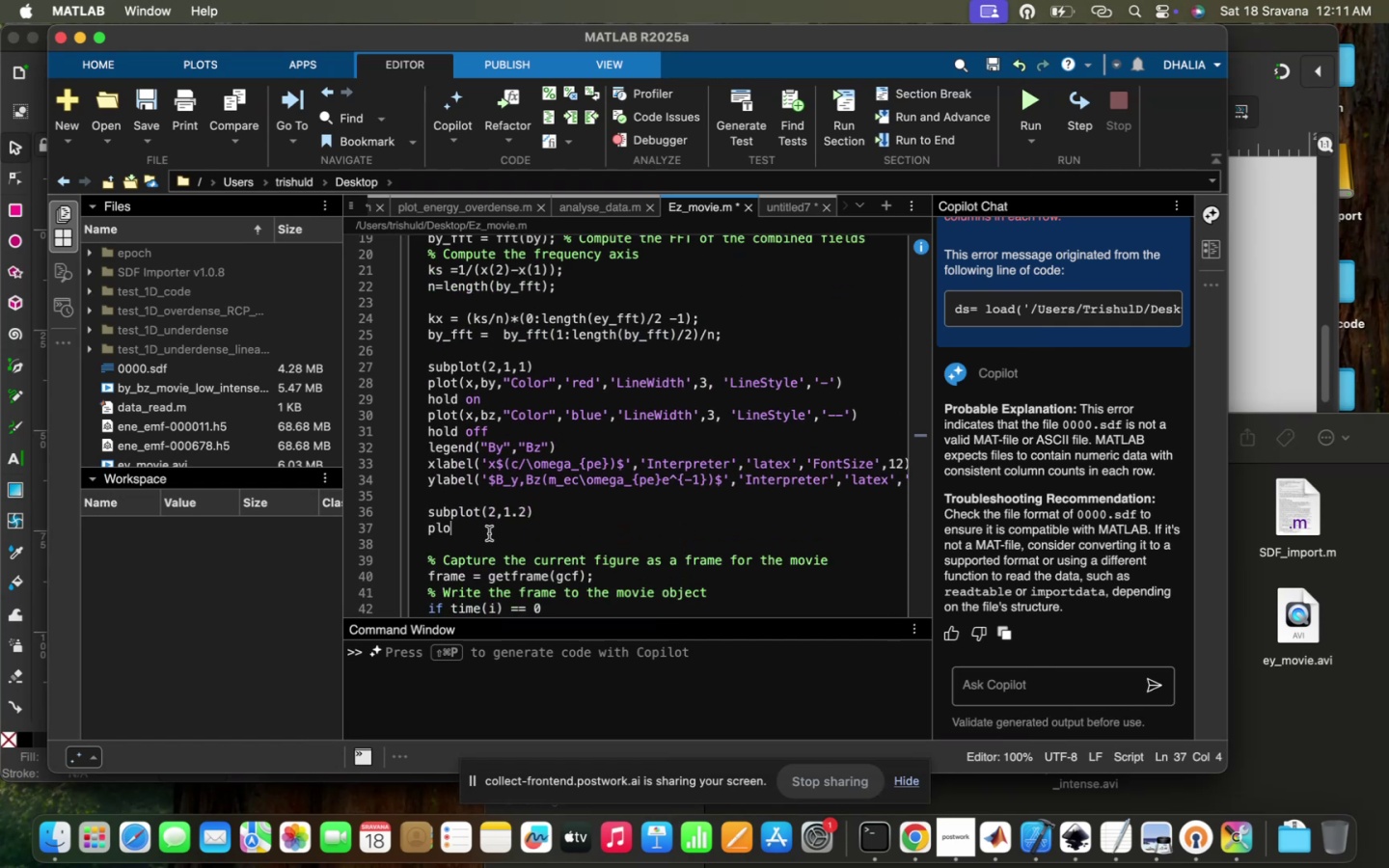 
type(t()
key(Tab)
type(,vy)
key(Backspace)
key(Backspace)
type(by)
 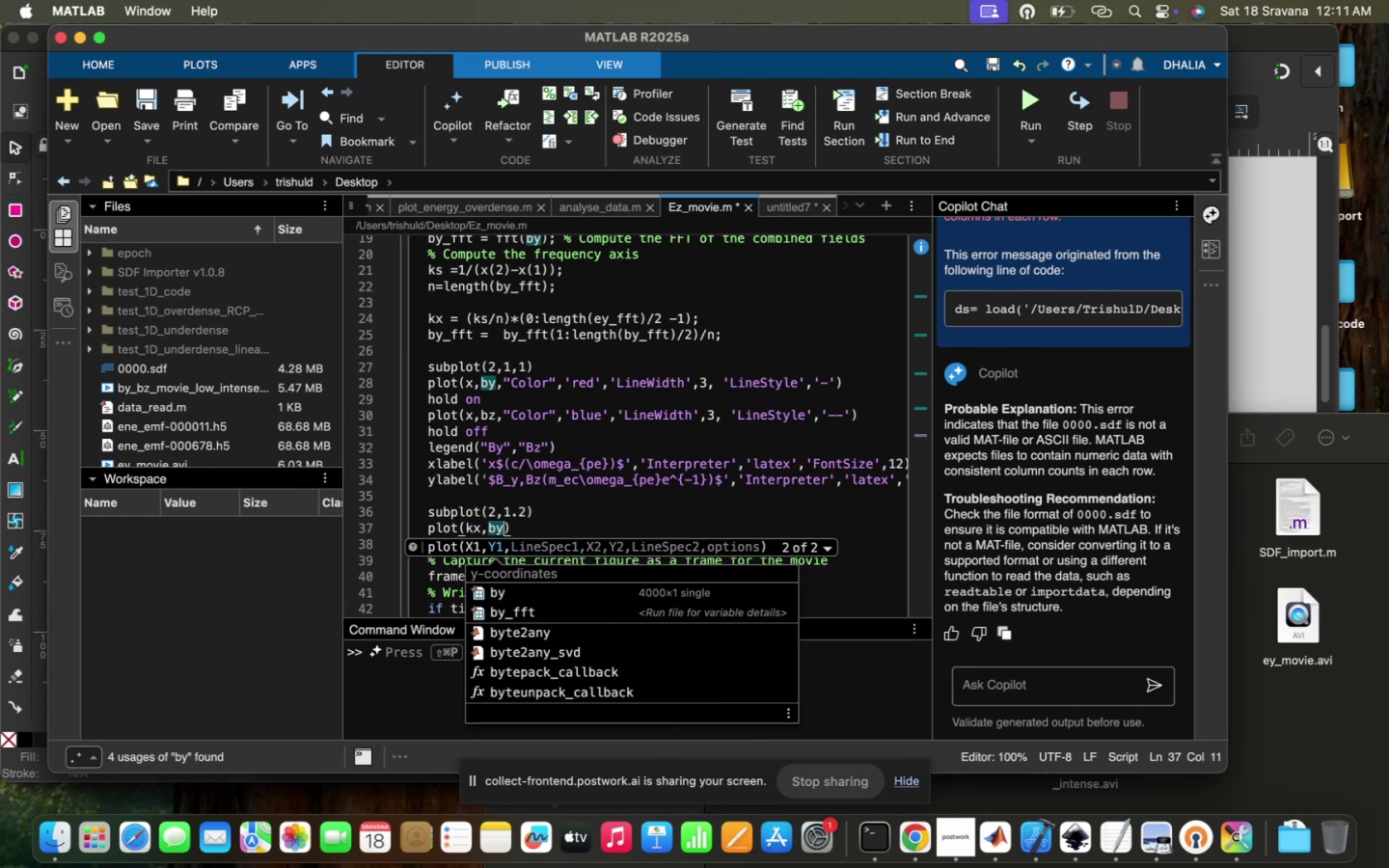 
left_click([521, 611])
 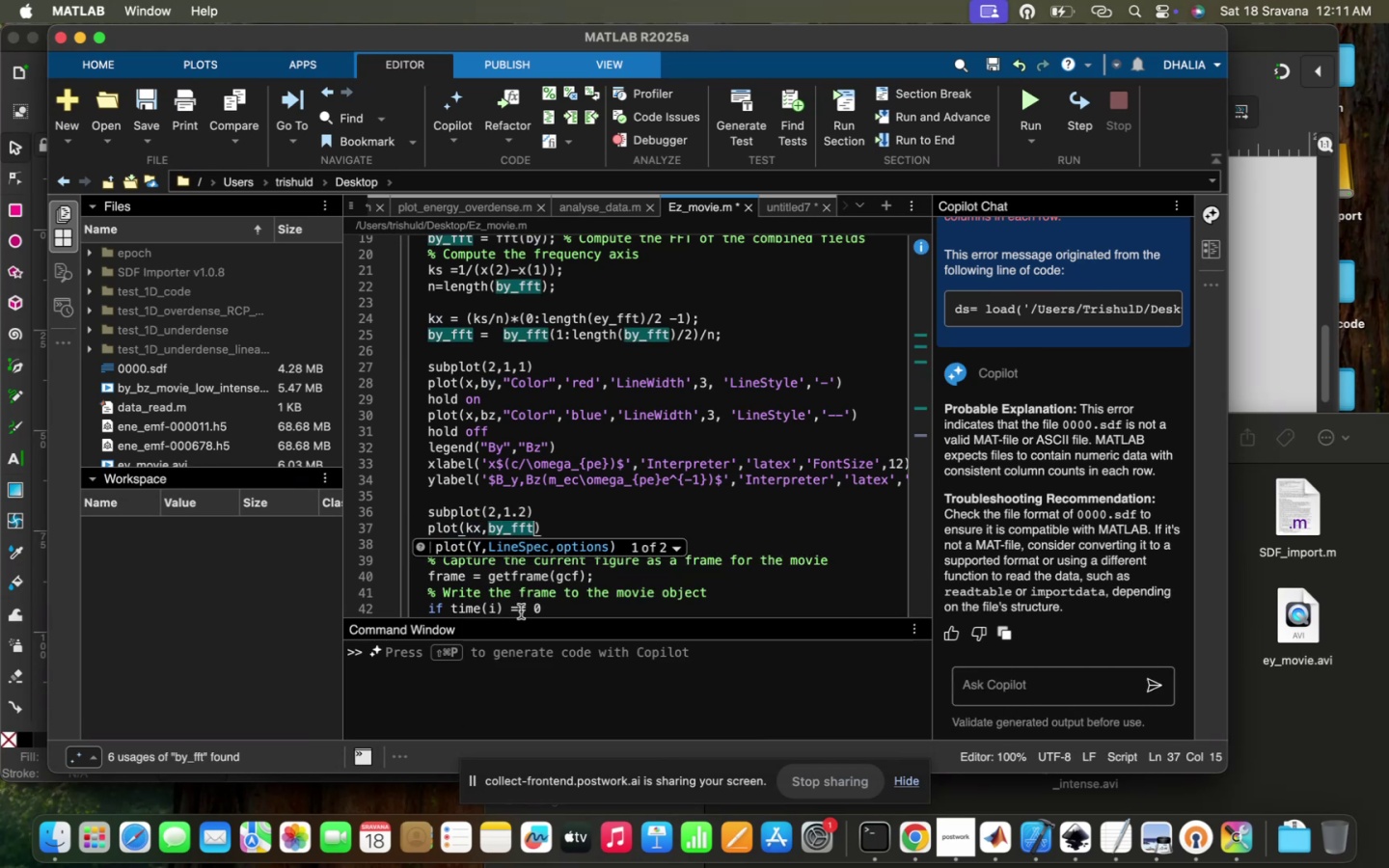 
type(,")
key(Tab)
type(")
key(Backspace)
type('greean])
key(Backspace)
key(Backspace)
key(Backspace)
type(n)
 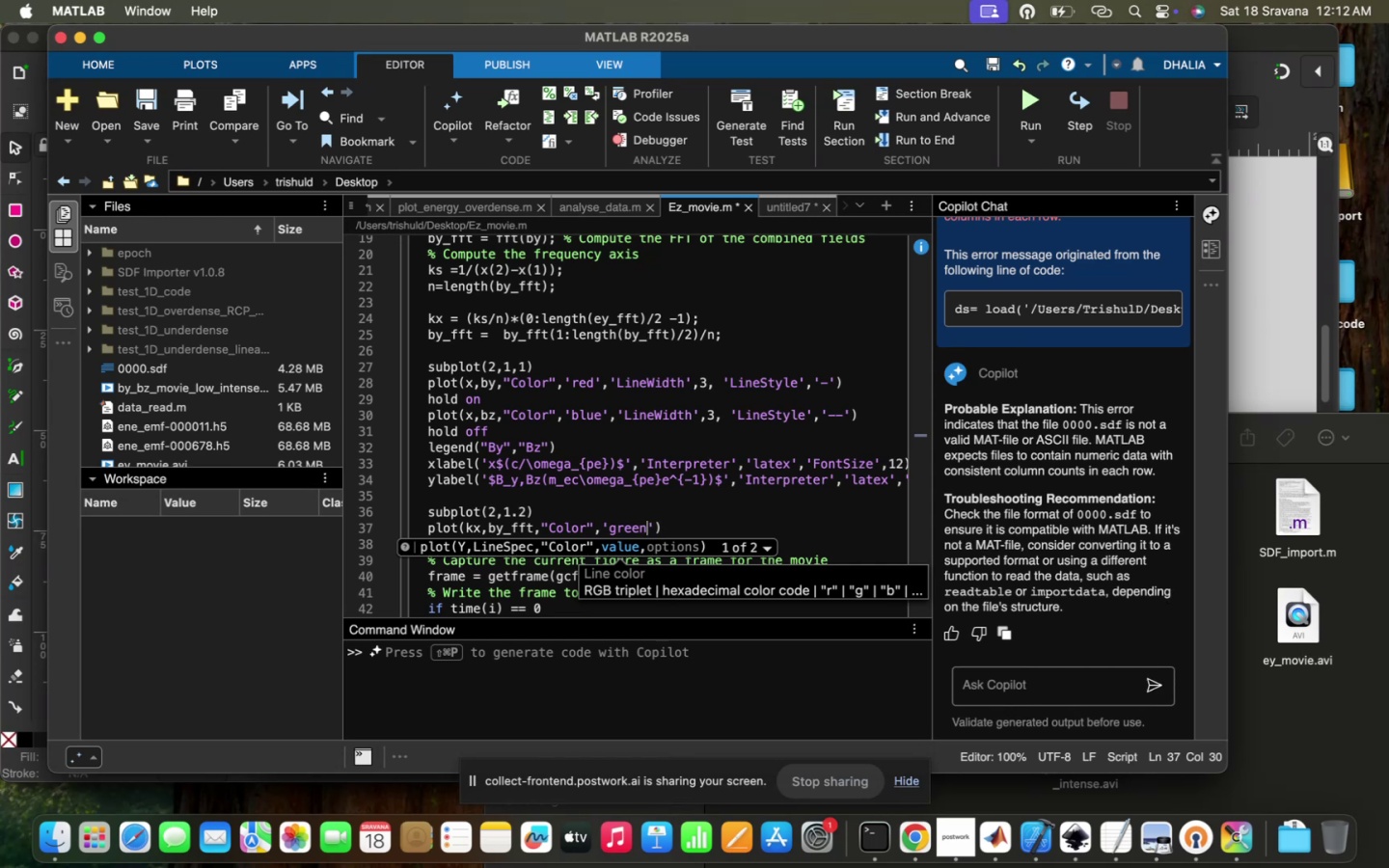 
 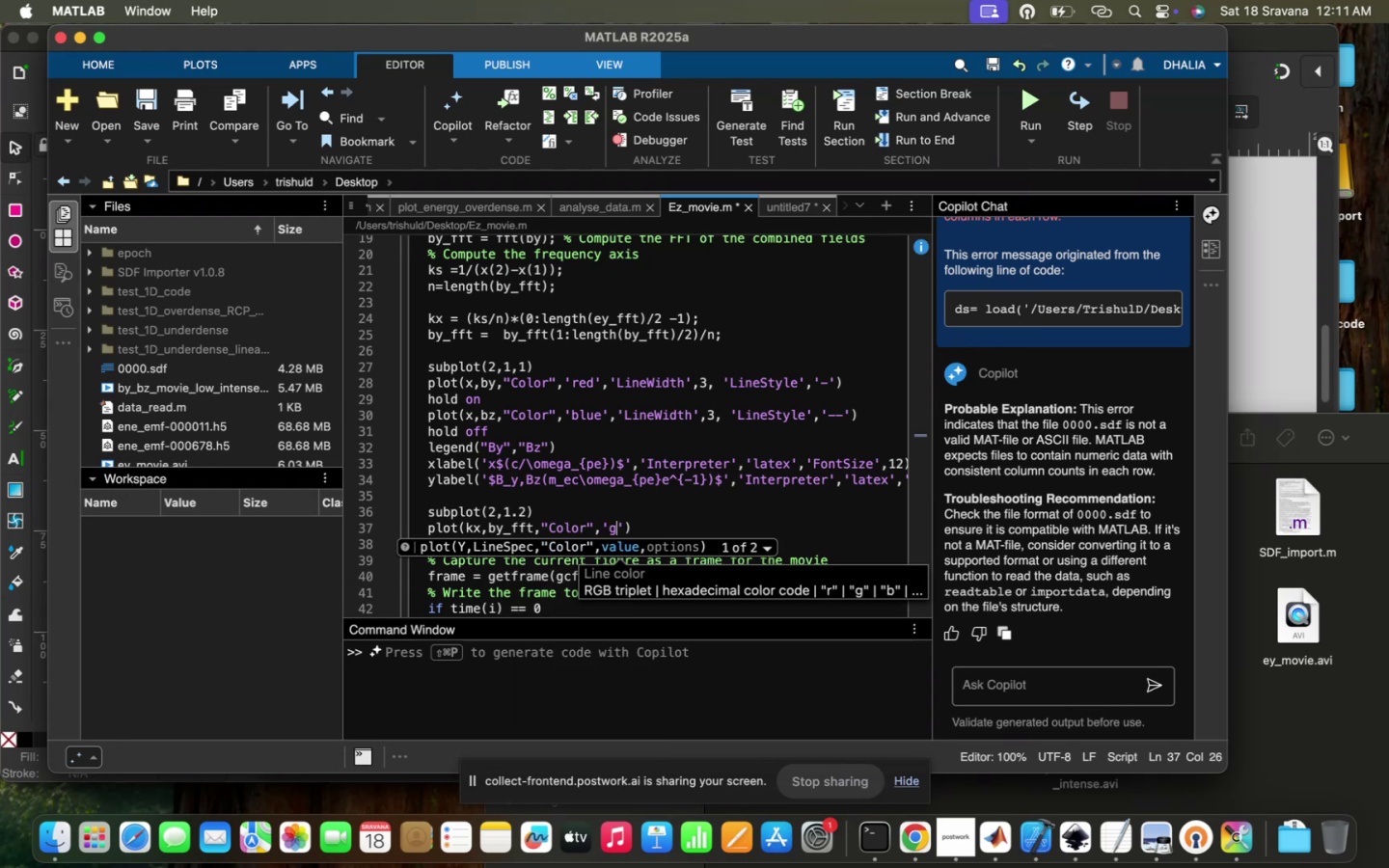 
key(ArrowRight)
 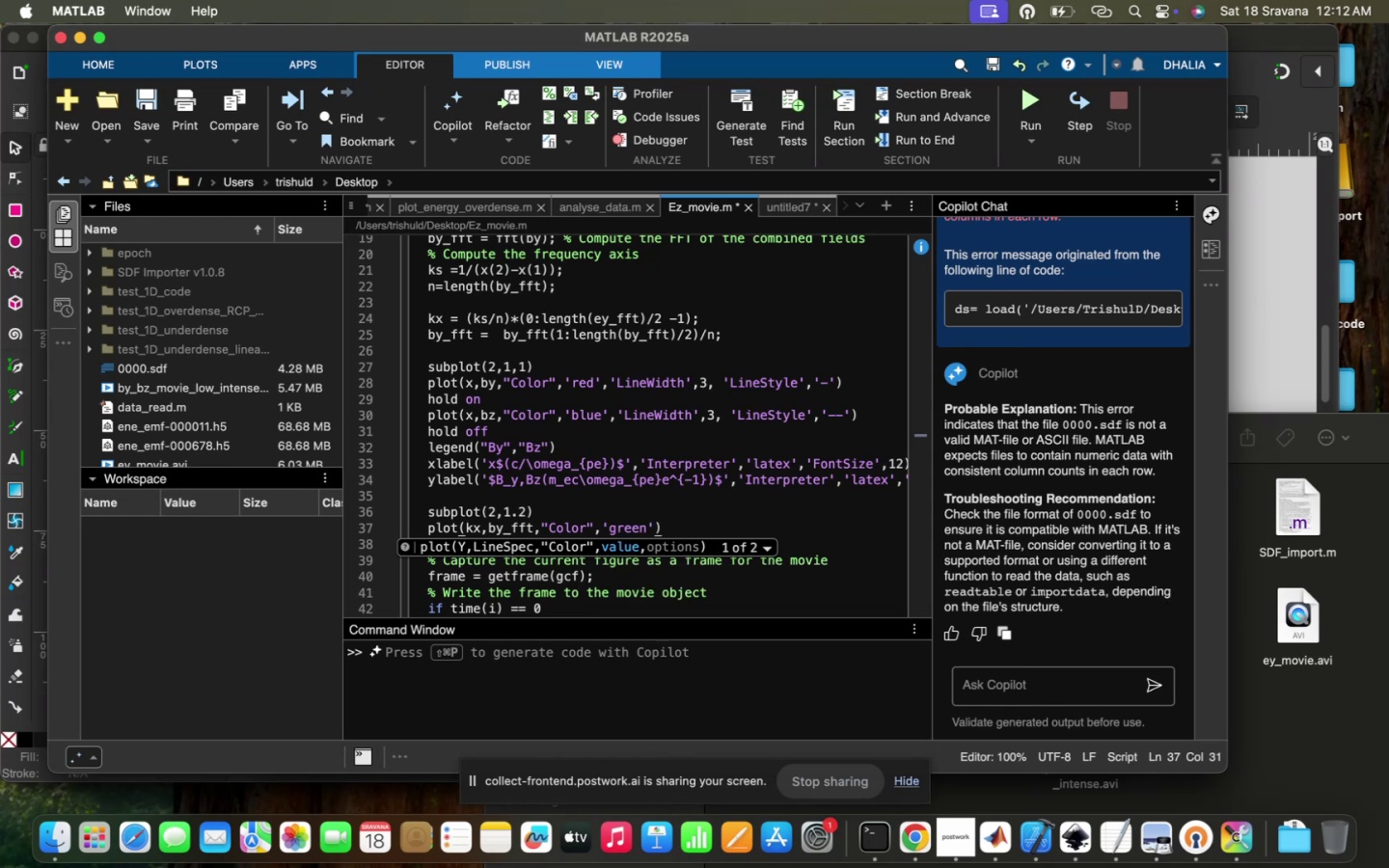 
key(Comma)
 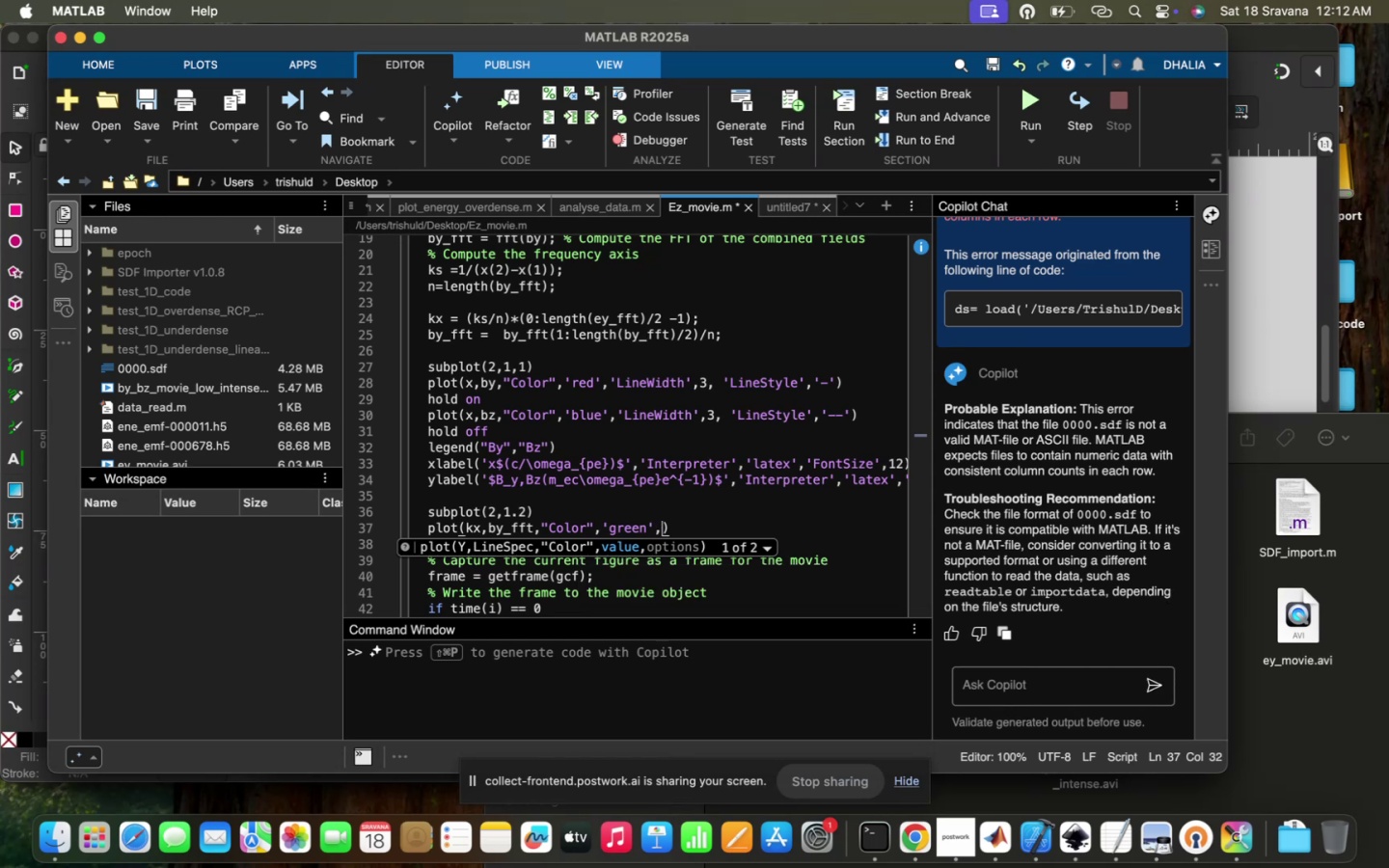 
key(Quote)
 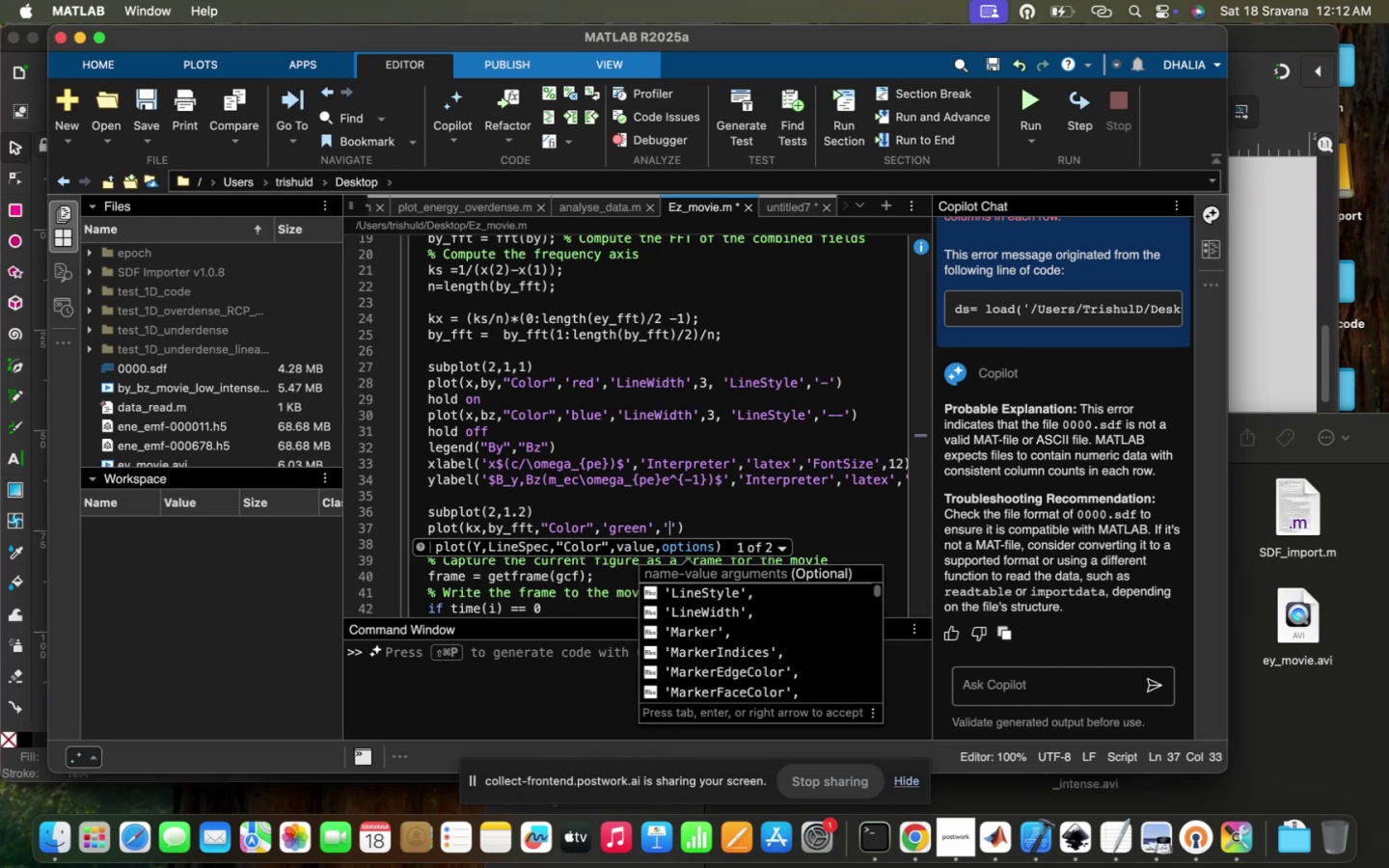 
key(CapsLock)
 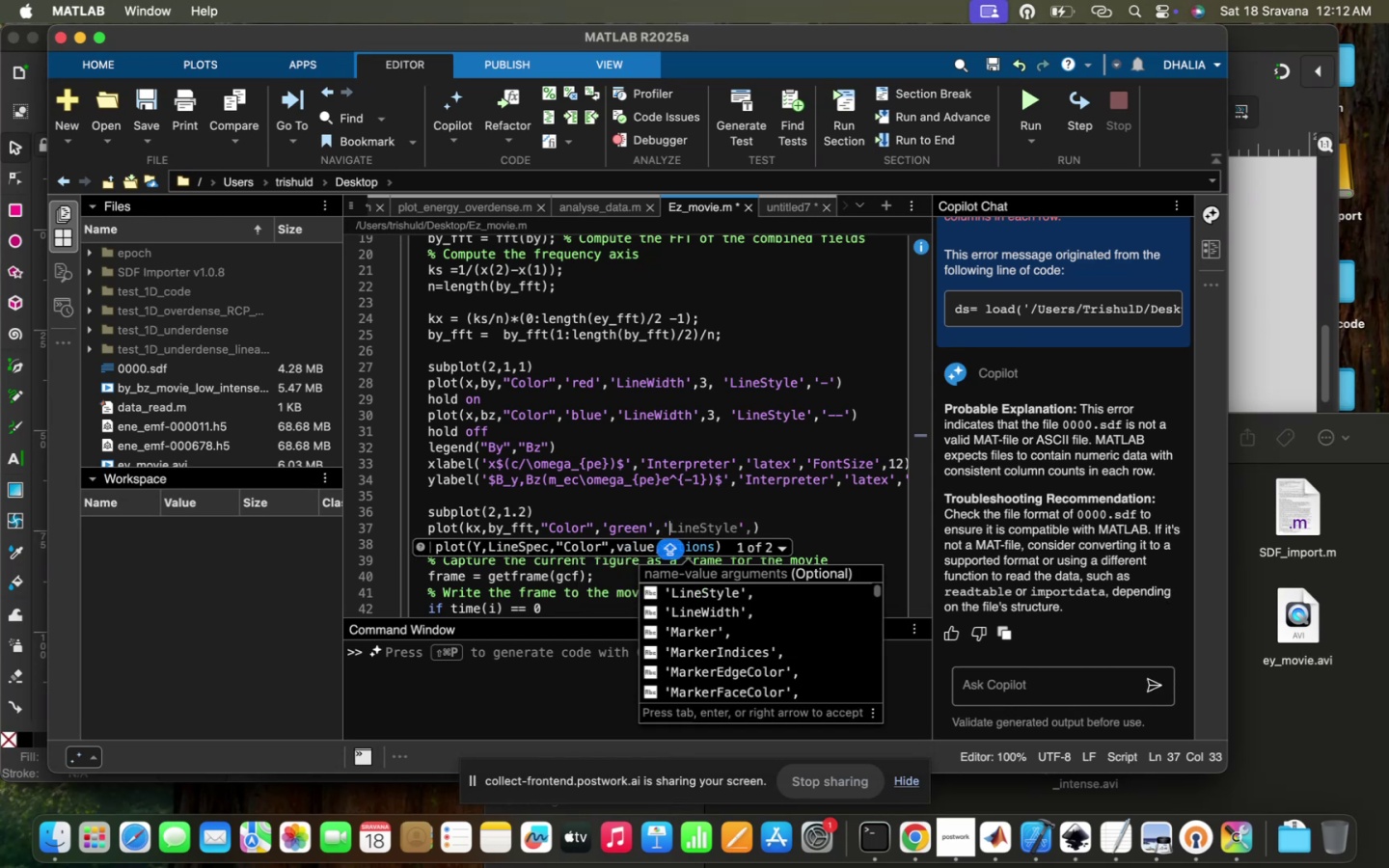 
key(L)
 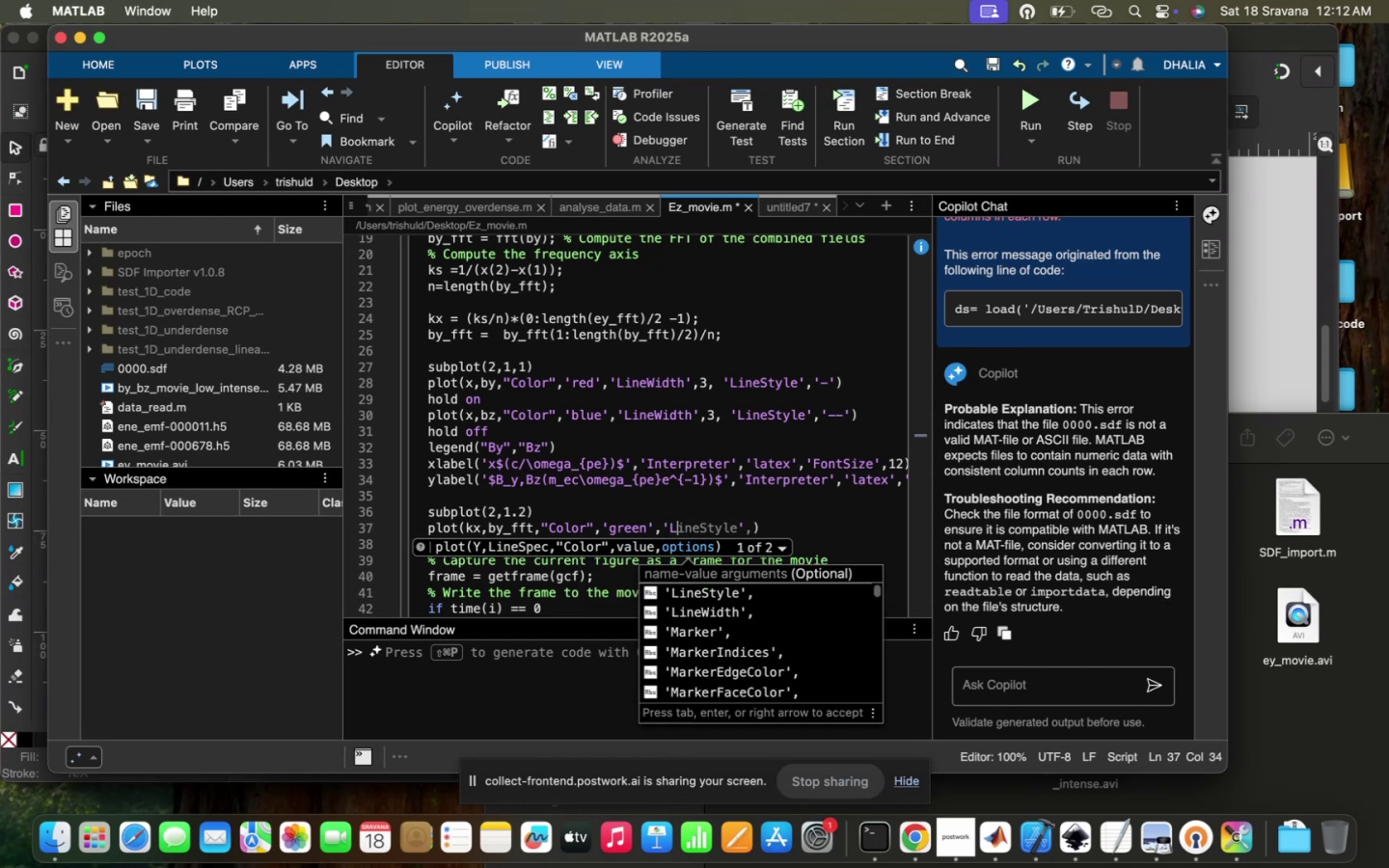 
key(Tab)
 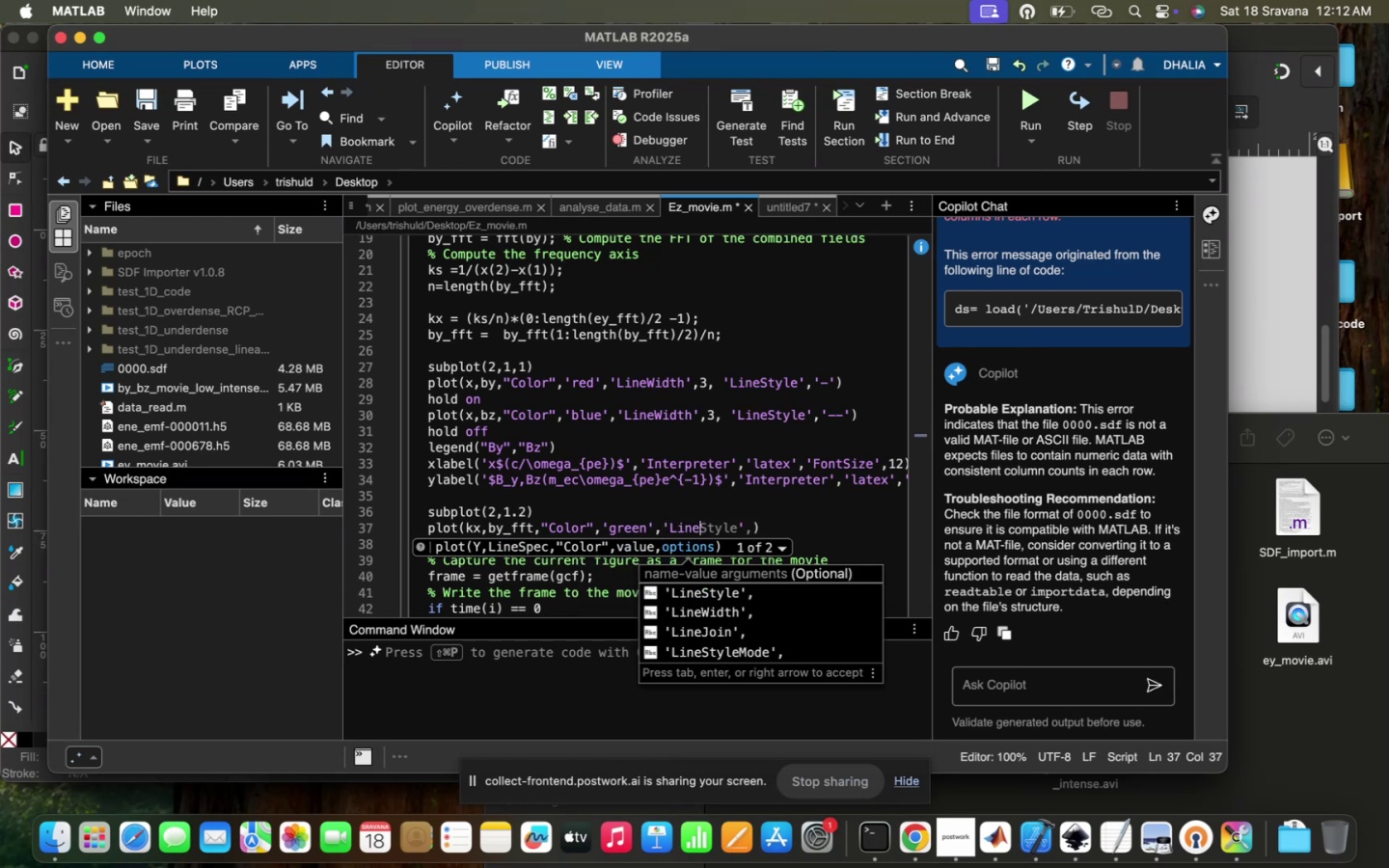 
key(Backspace)
 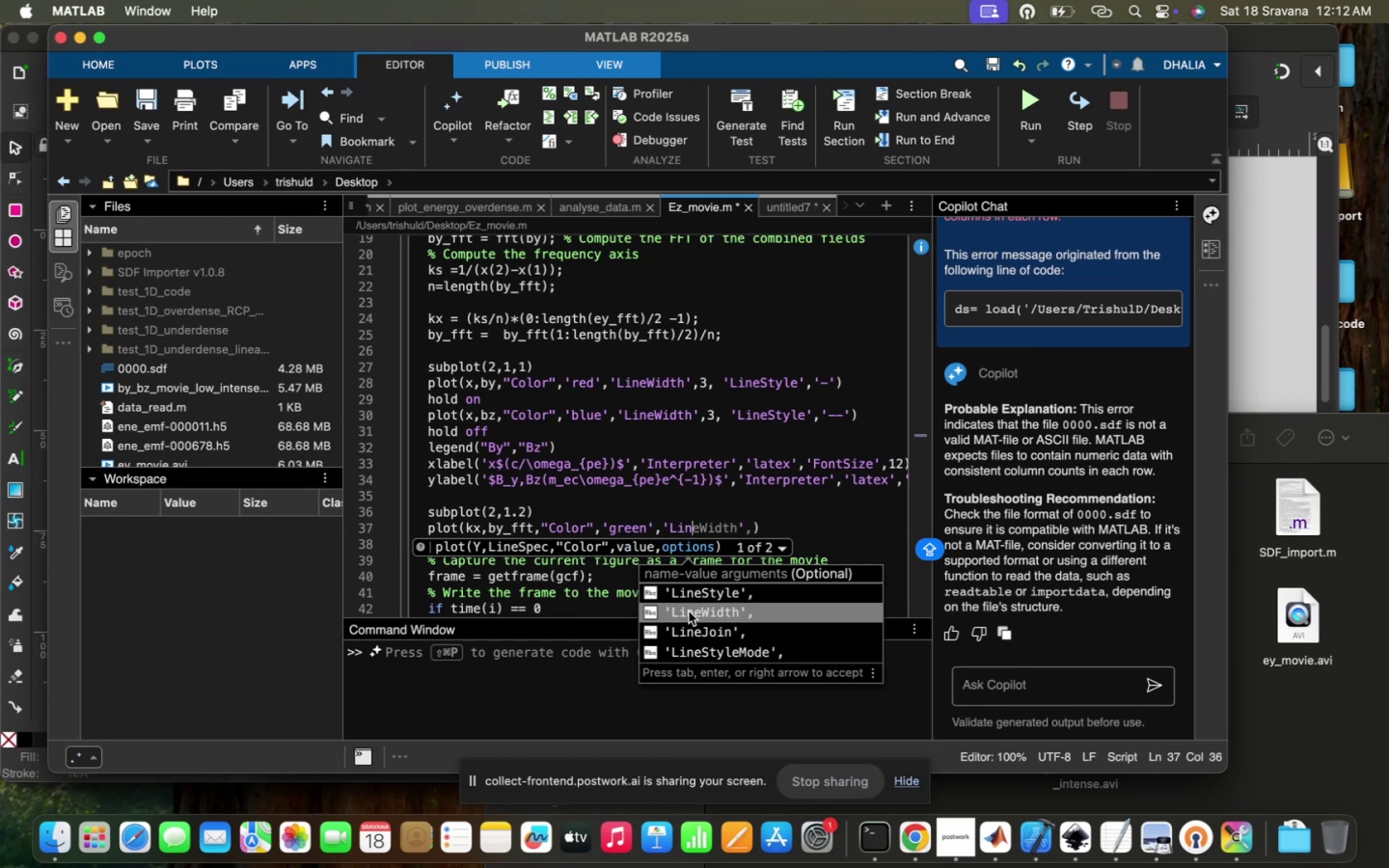 
left_click([743, 591])
 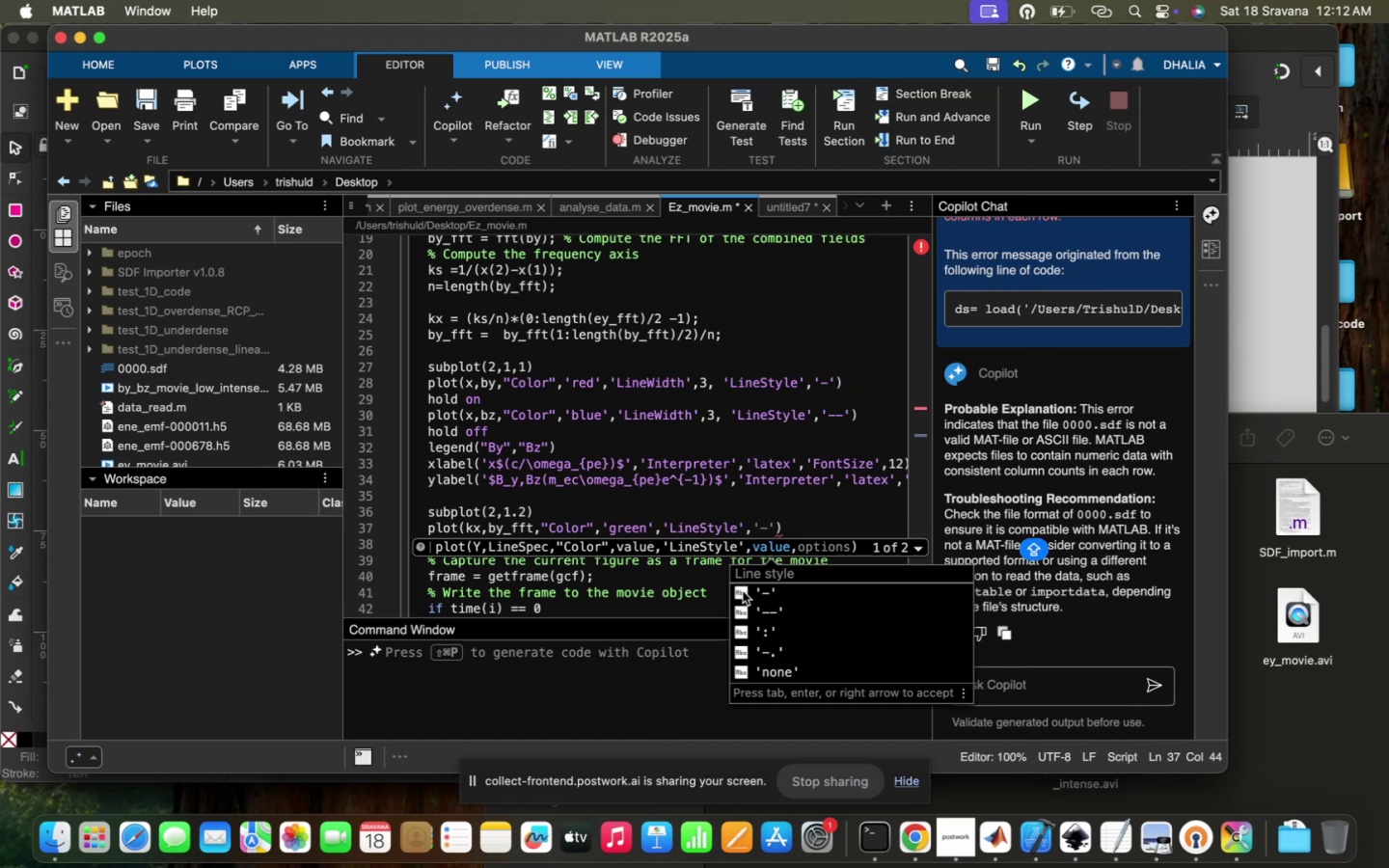 
key(Shift+Quote)
 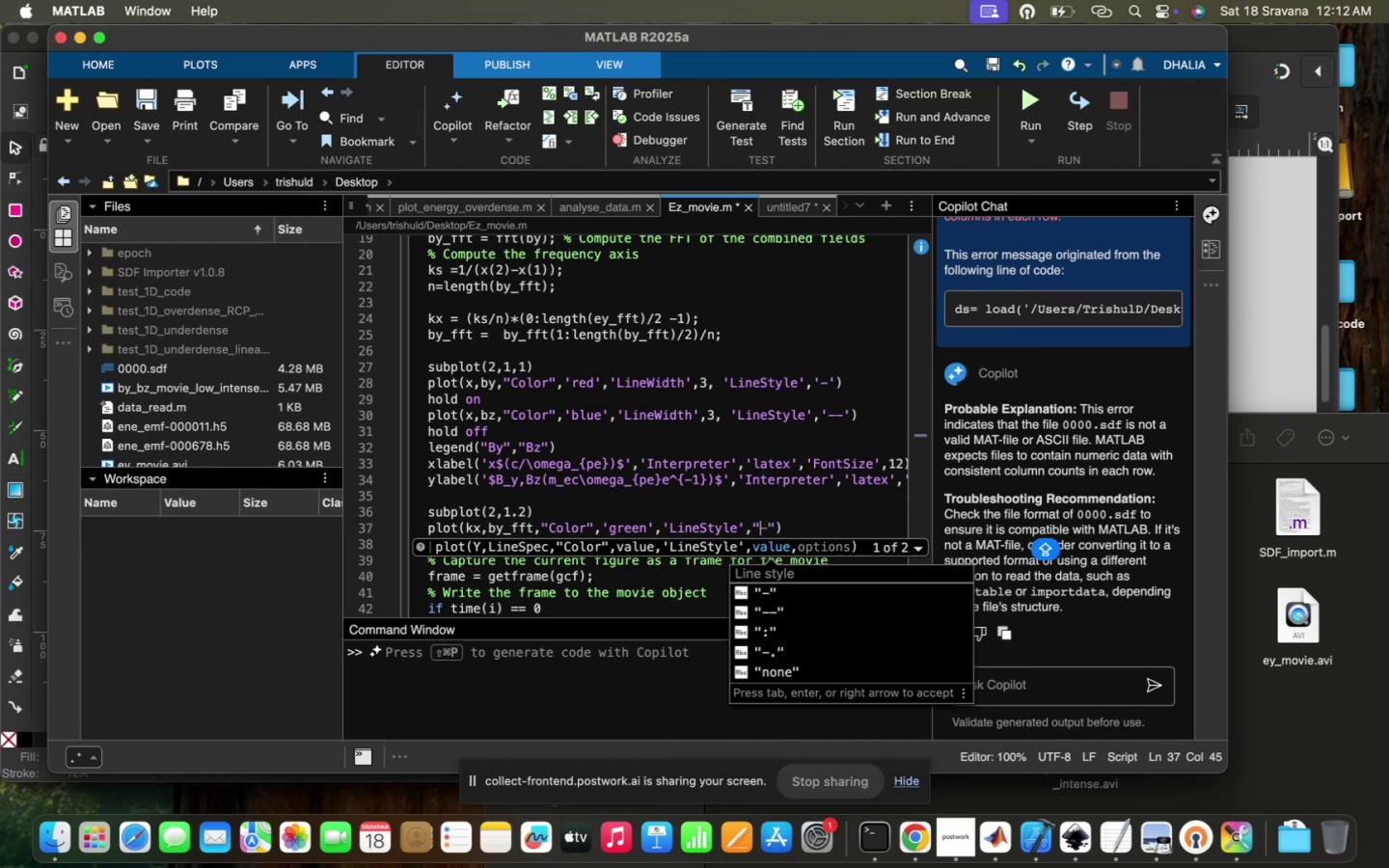 
key(Minus)
 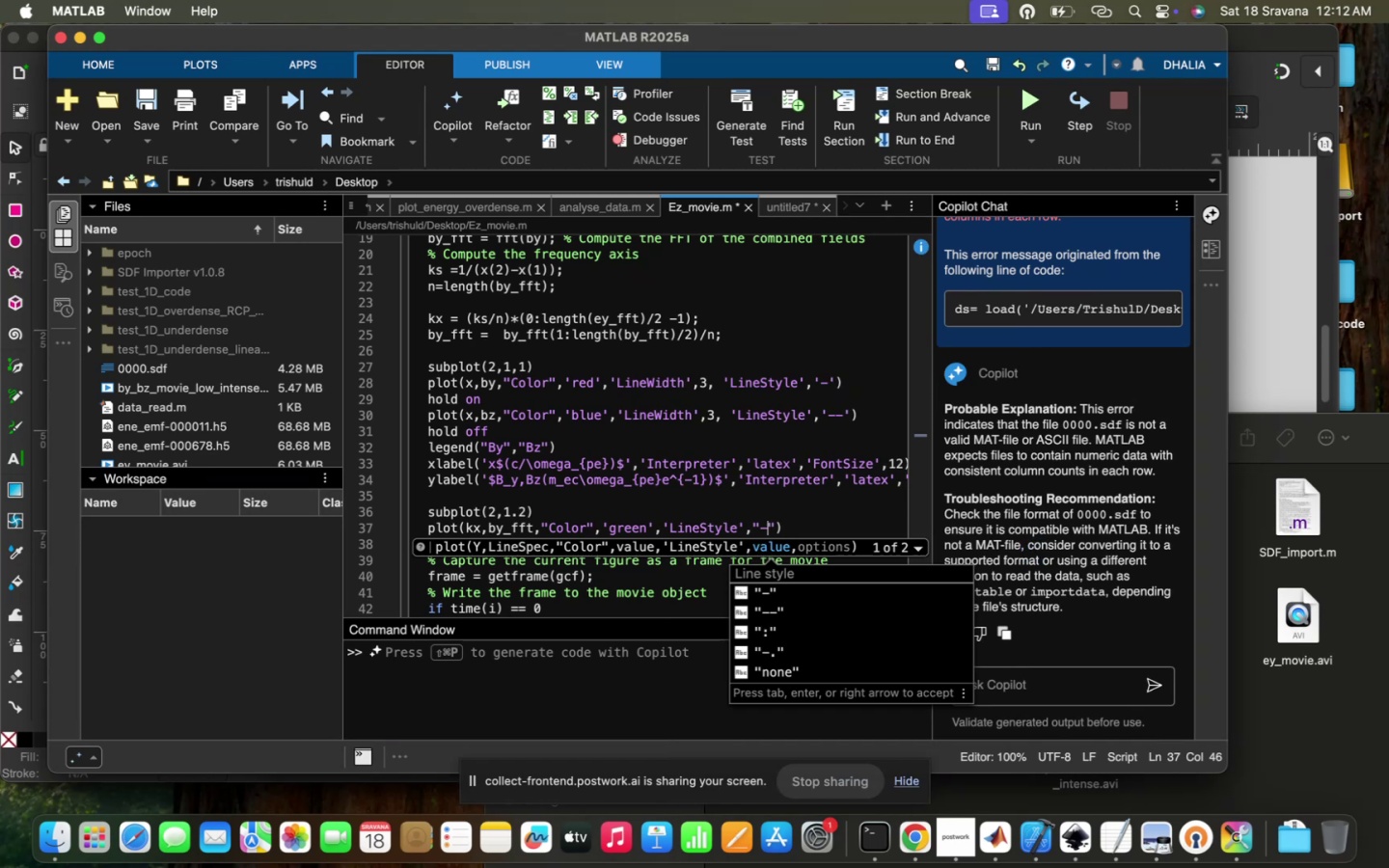 
key(ArrowRight)
 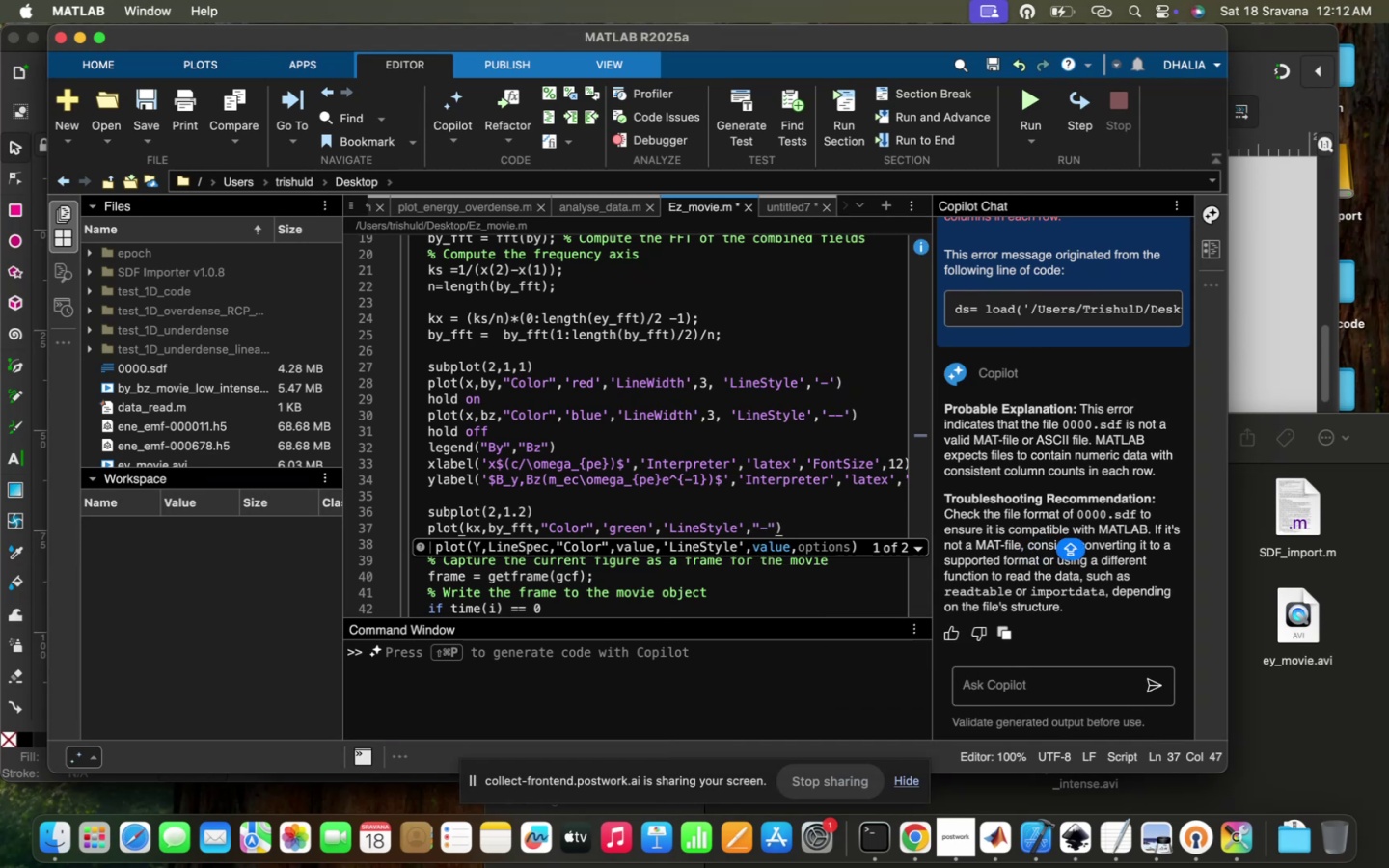 
key(Comma)
 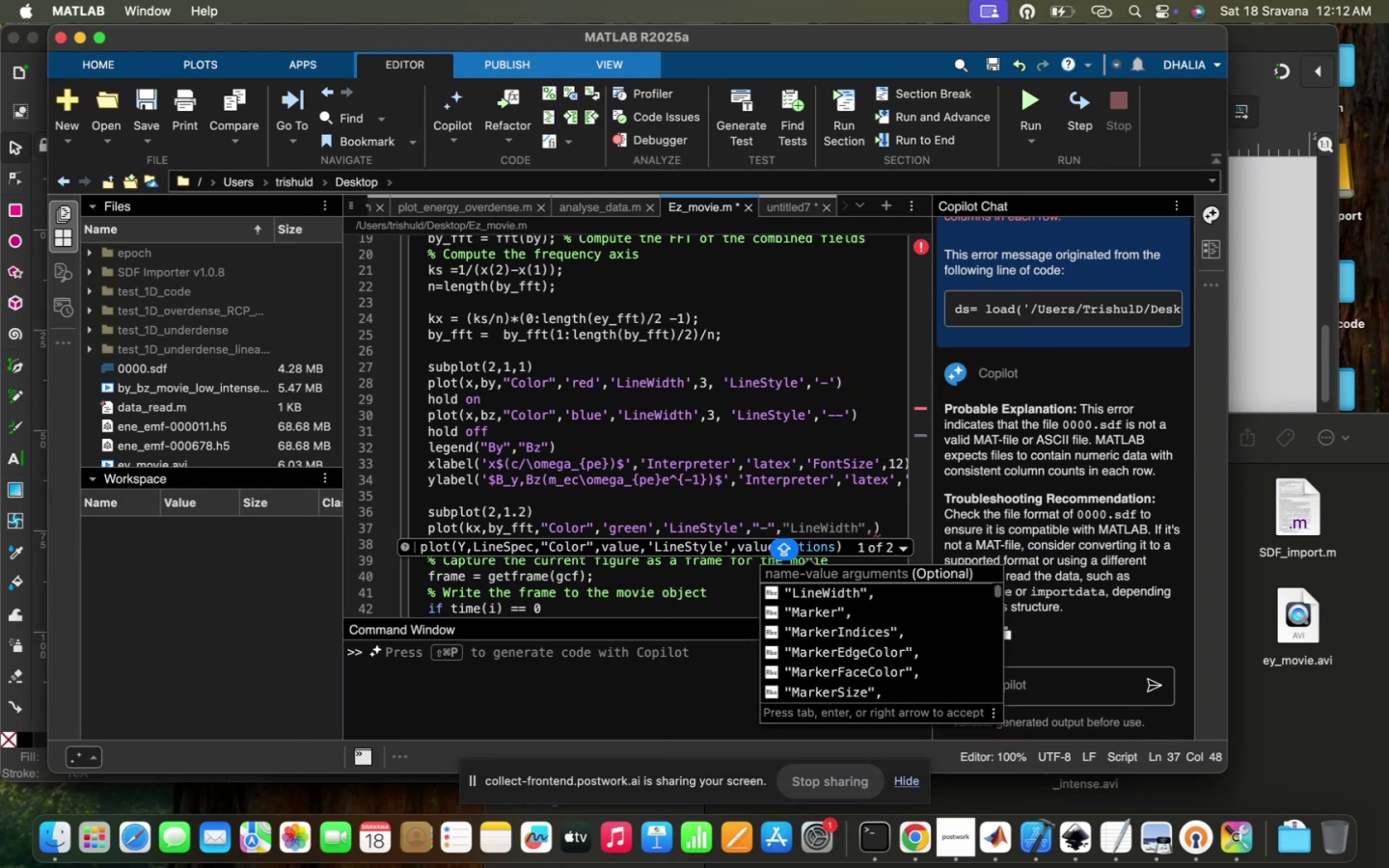 
left_click_drag(start_coordinate=[800, 626], to_coordinate=[812, 616])
 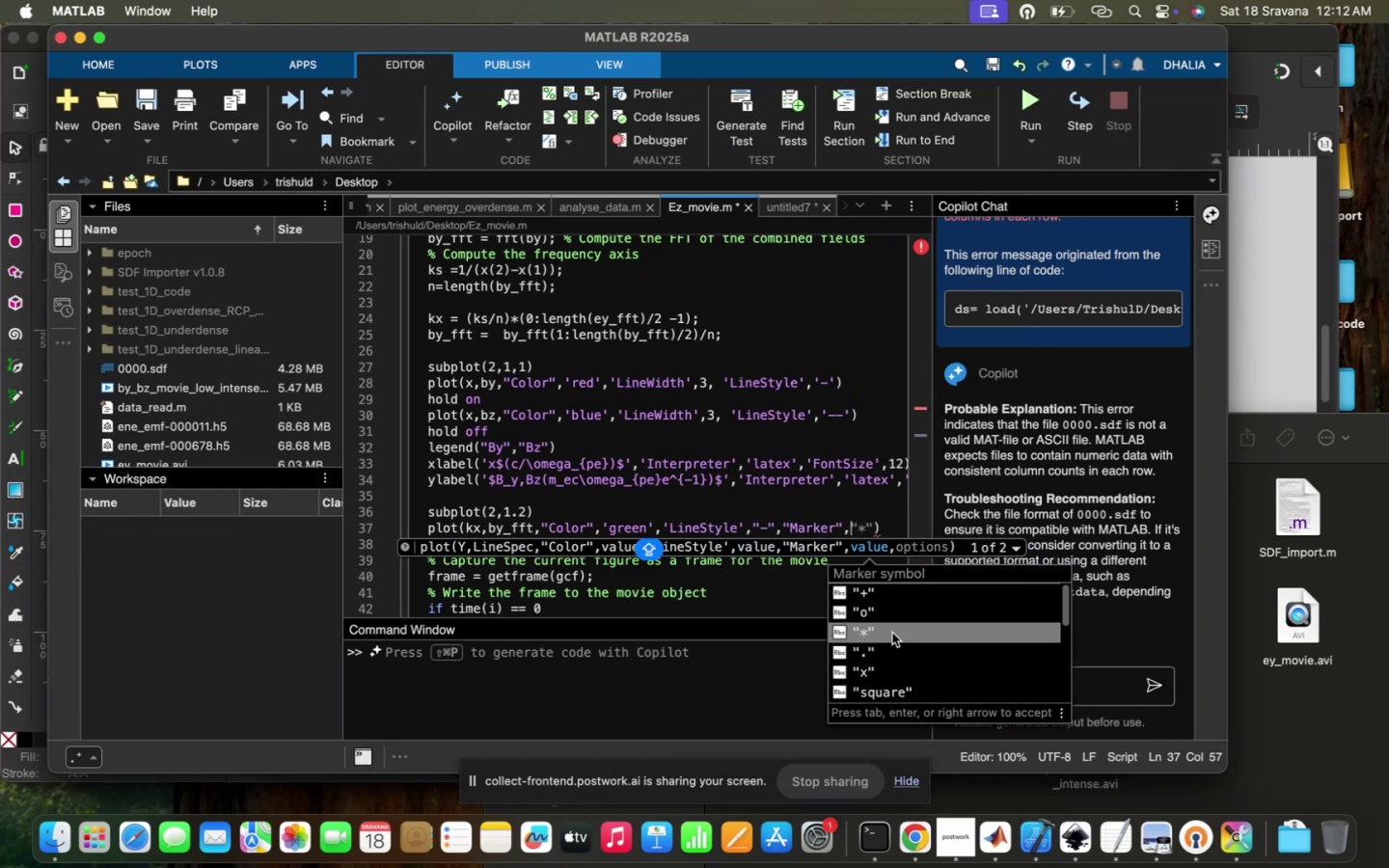 
left_click([938, 616])
 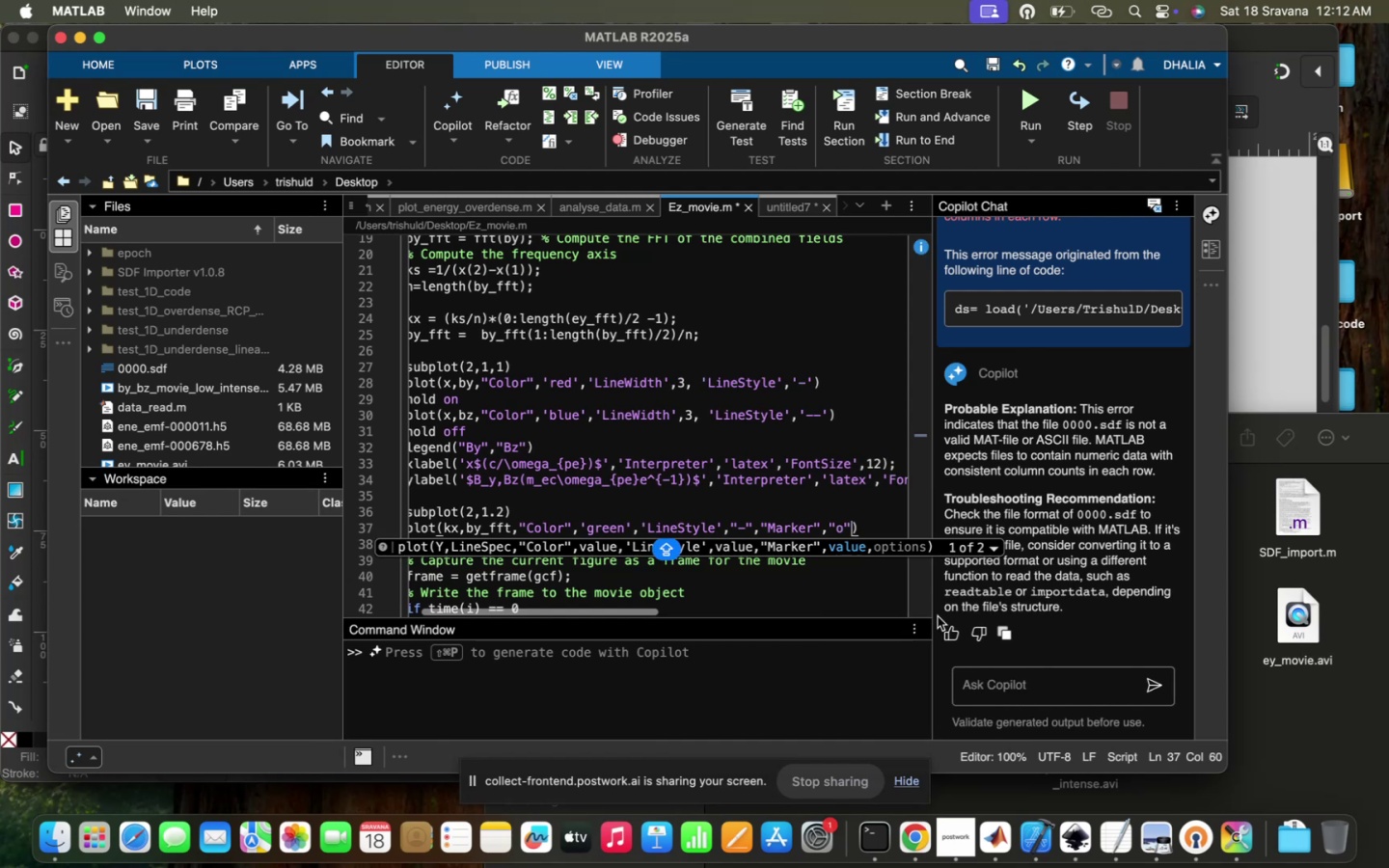 
key(Comma)
 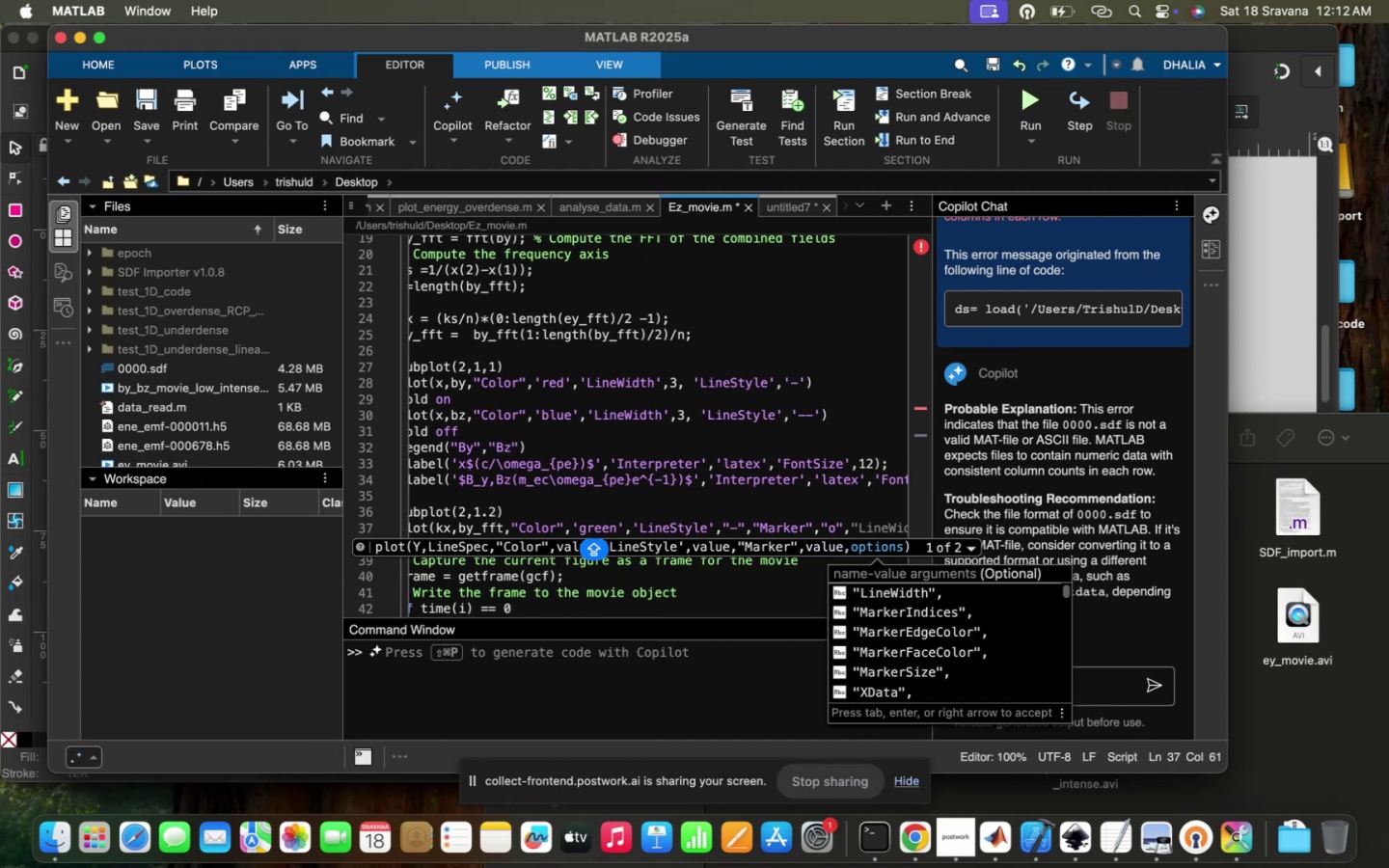 
hold_key(key=ShiftRight, duration=0.32)
 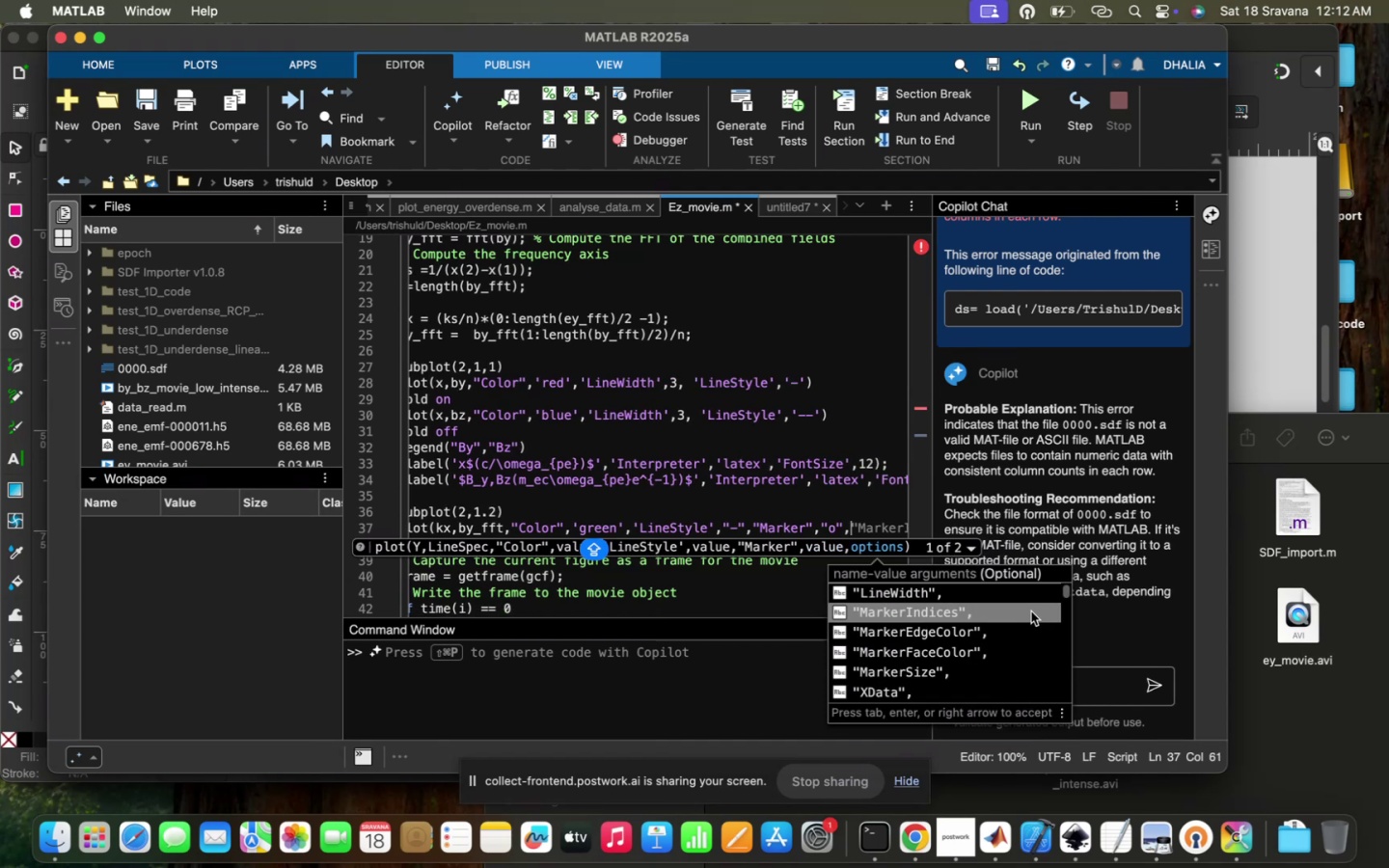 
left_click([1042, 592])
 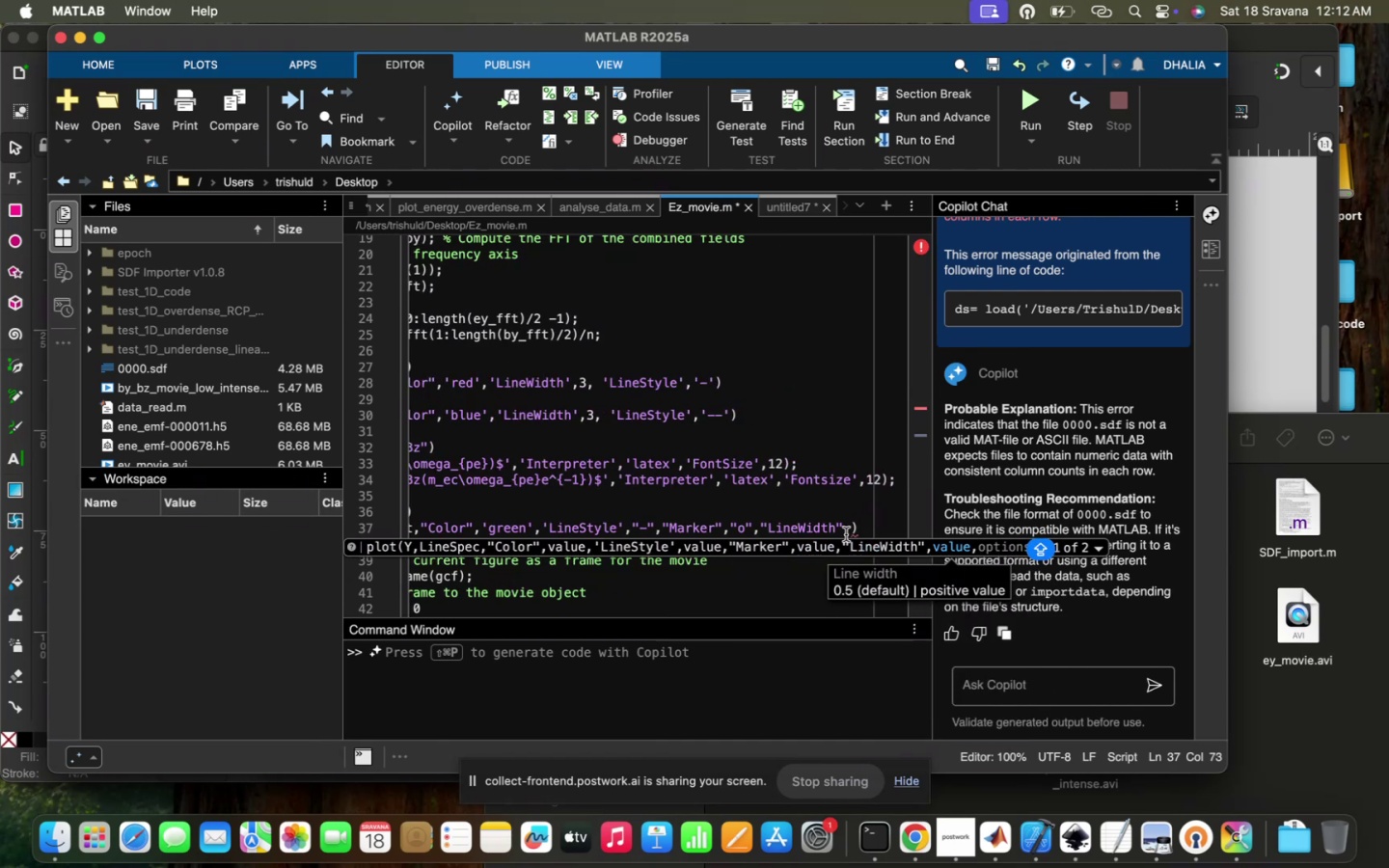 
left_click([849, 533])
 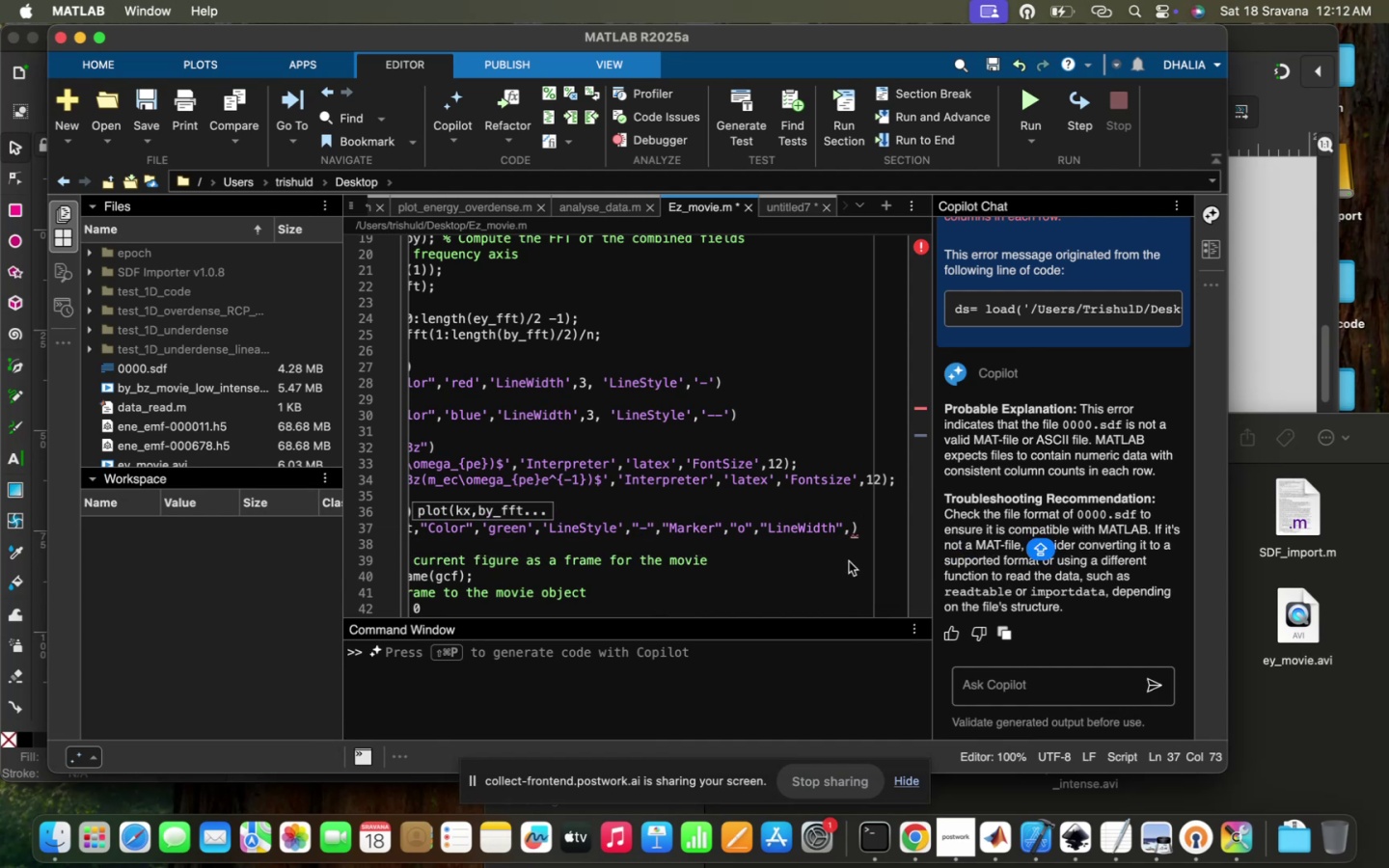 
key(3)
 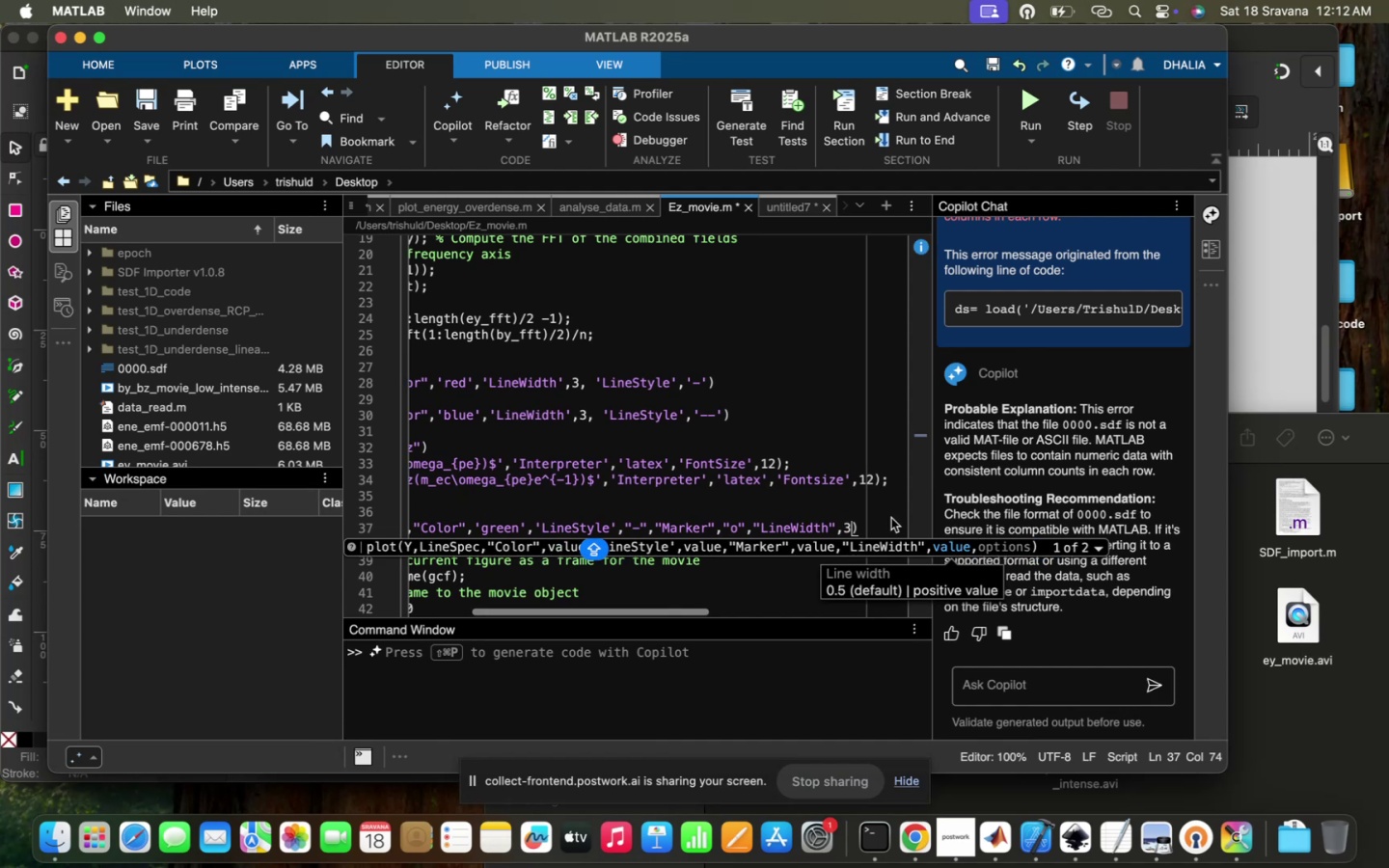 
left_click([891, 518])
 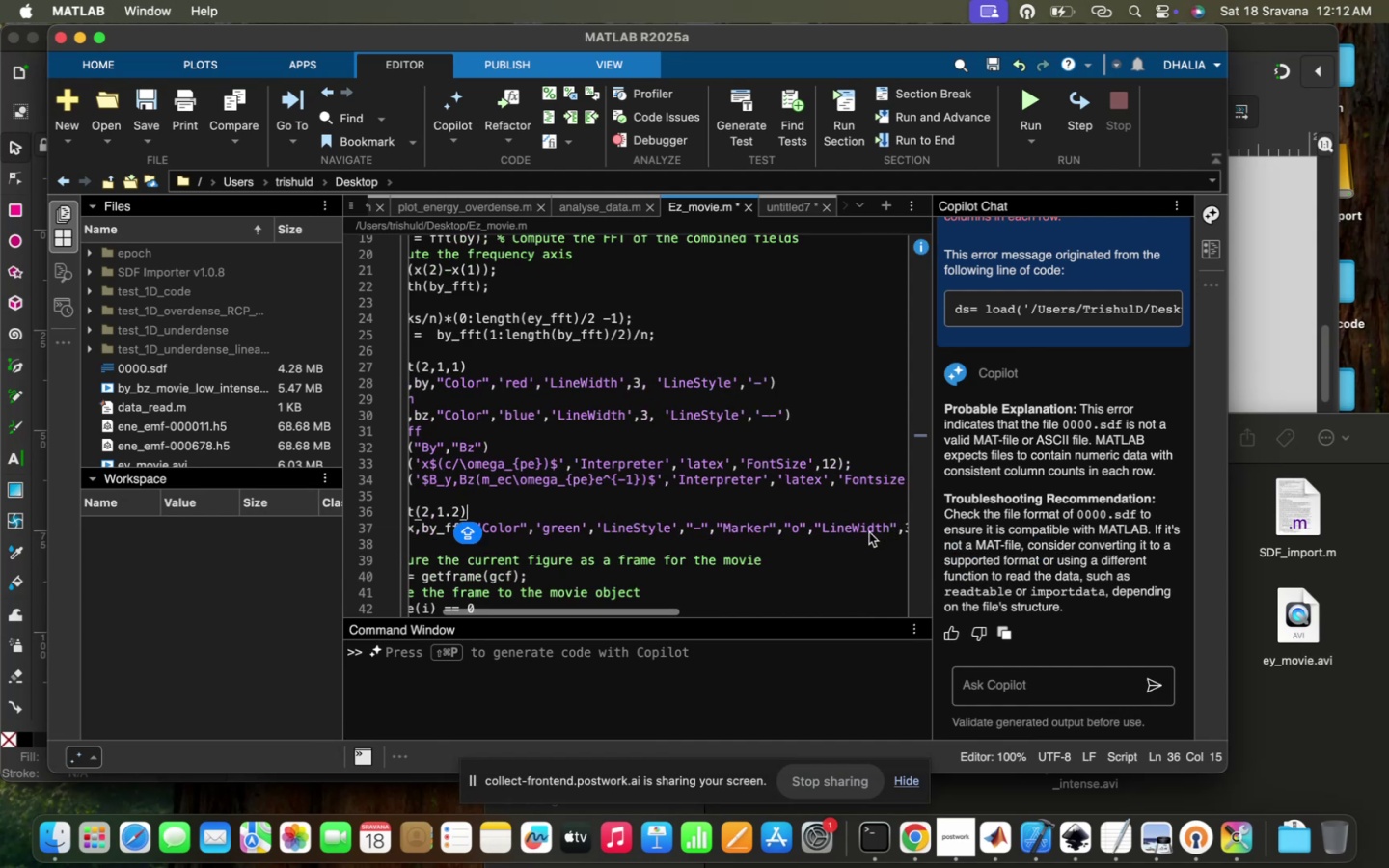 
scroll: coordinate [869, 532], scroll_direction: down, amount: 65.0
 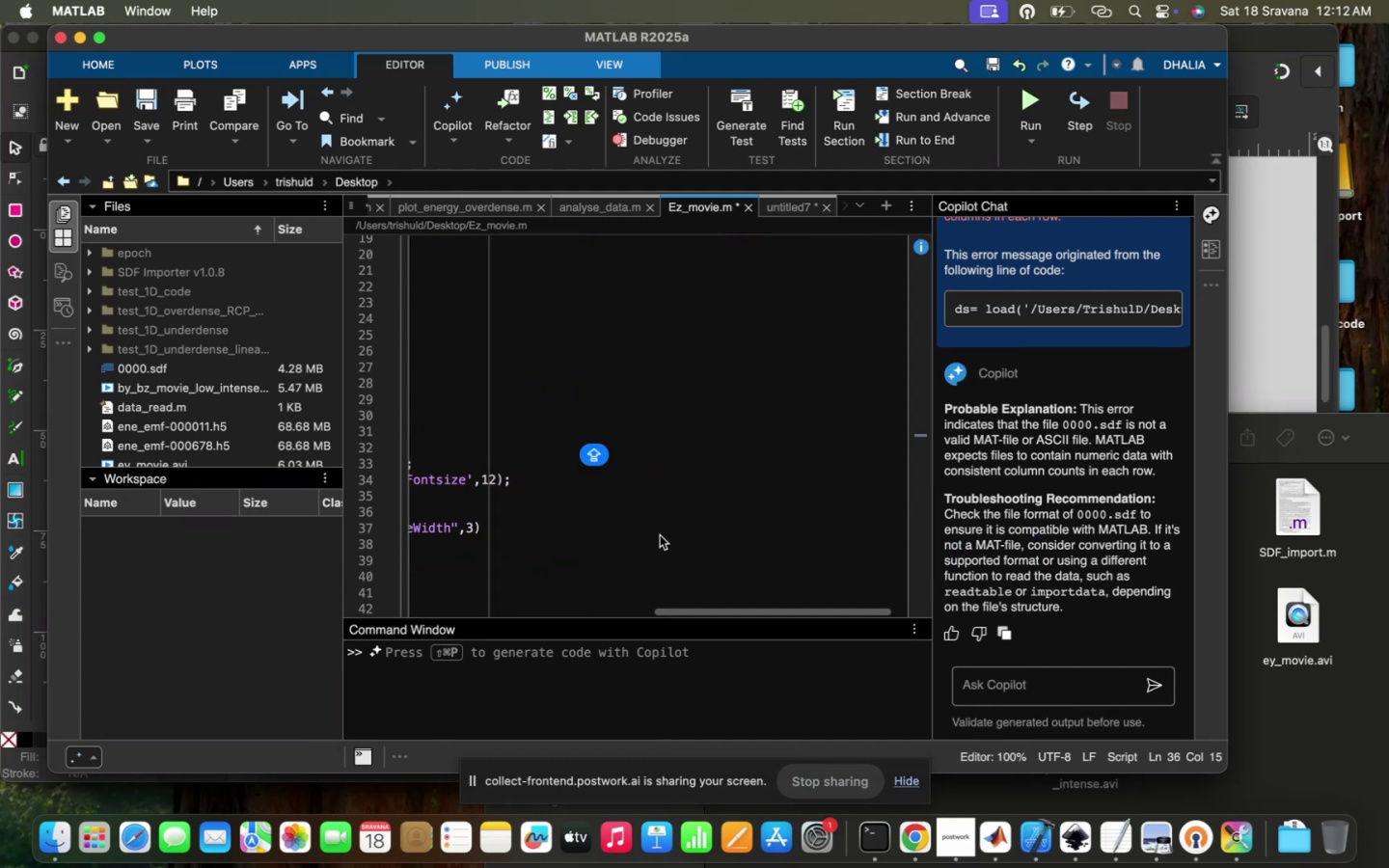 
left_click([660, 535])
 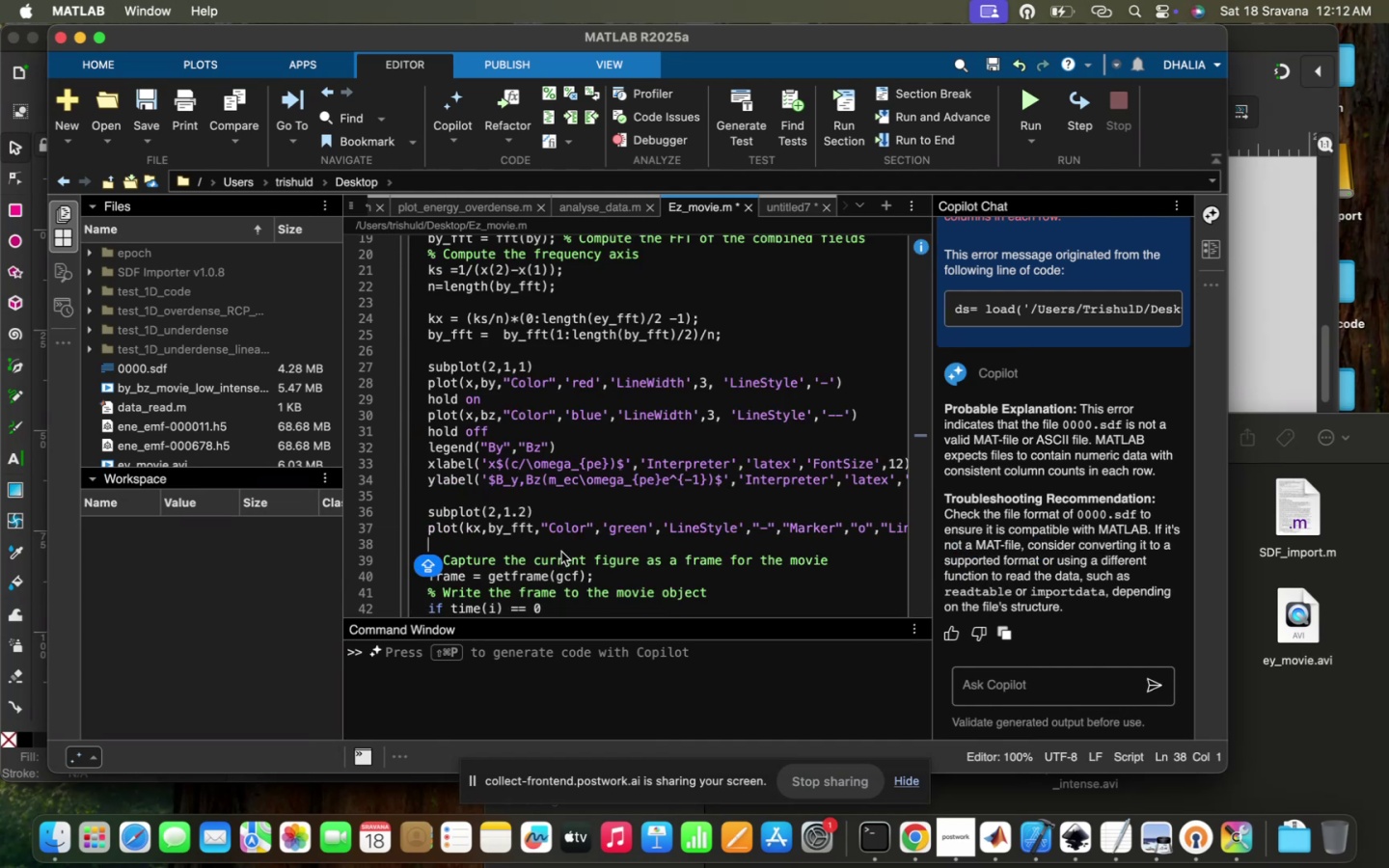 
wait(6.66)
 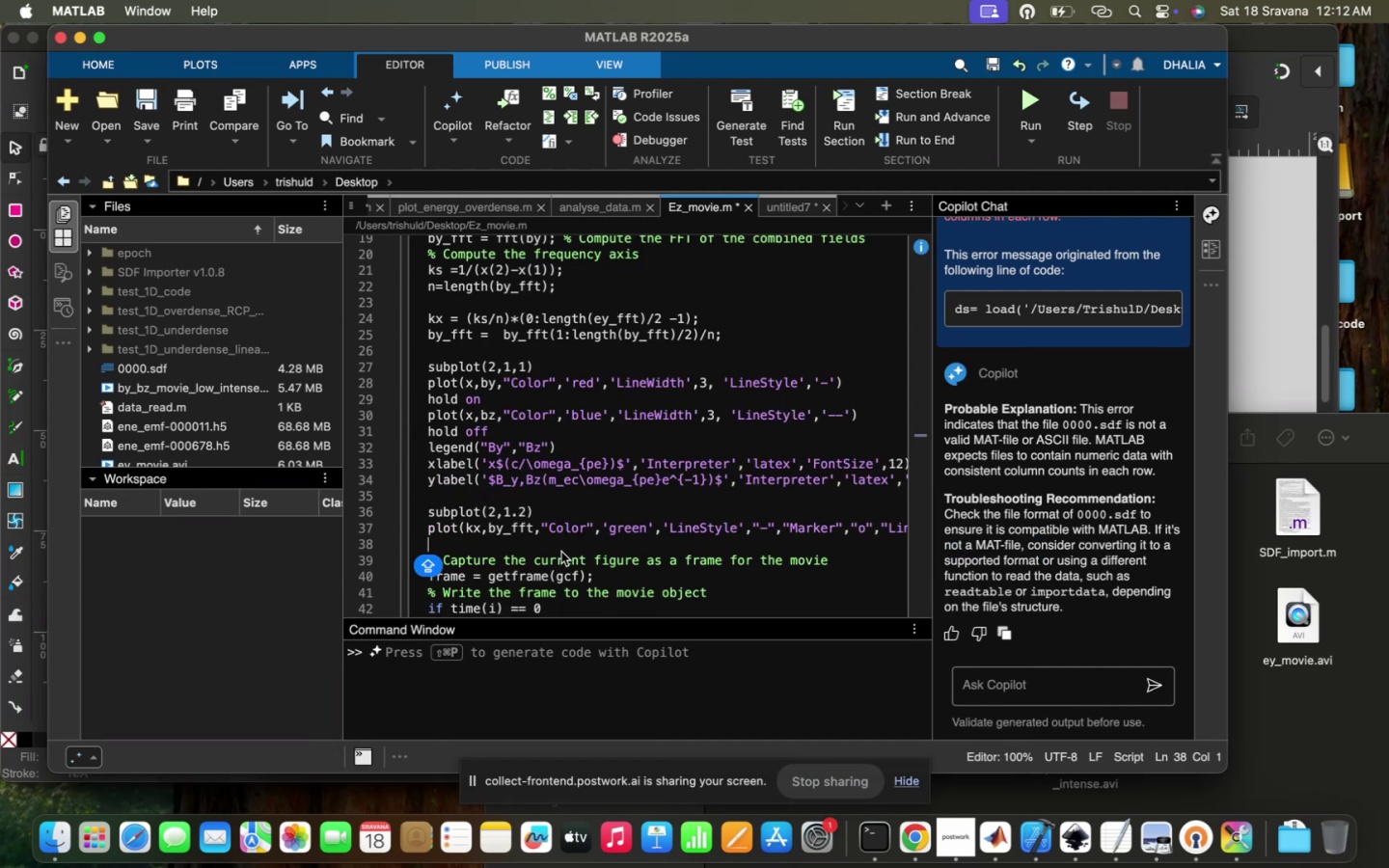 
type(LEG)
key(Backspace)
key(Backspace)
key(Backspace)
type(legn)
key(Backspace)
type(end(;)
key(Backspace)
type('Space FFT b)
key(Backspace)
type(By)
 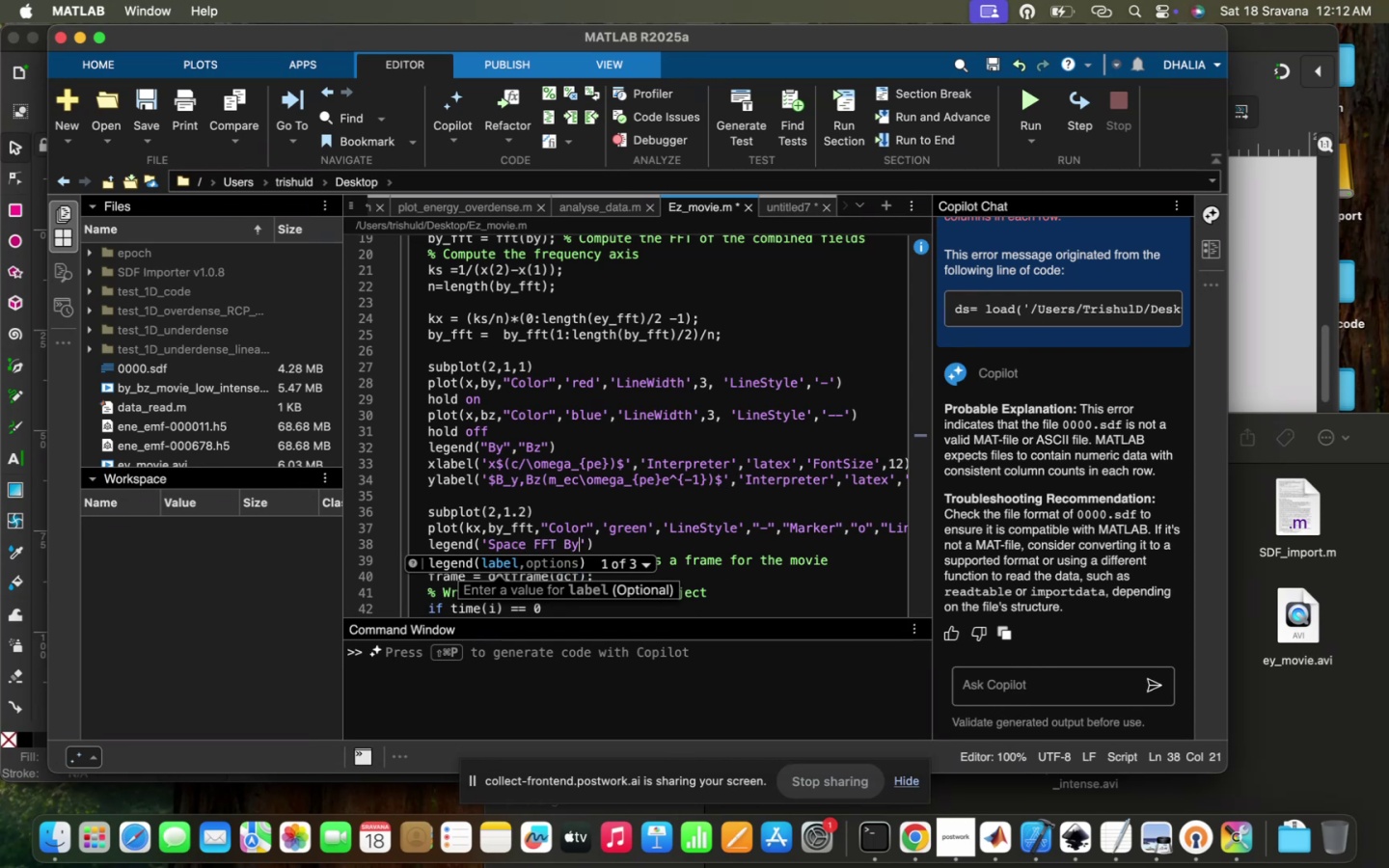 
key(ArrowRight)
 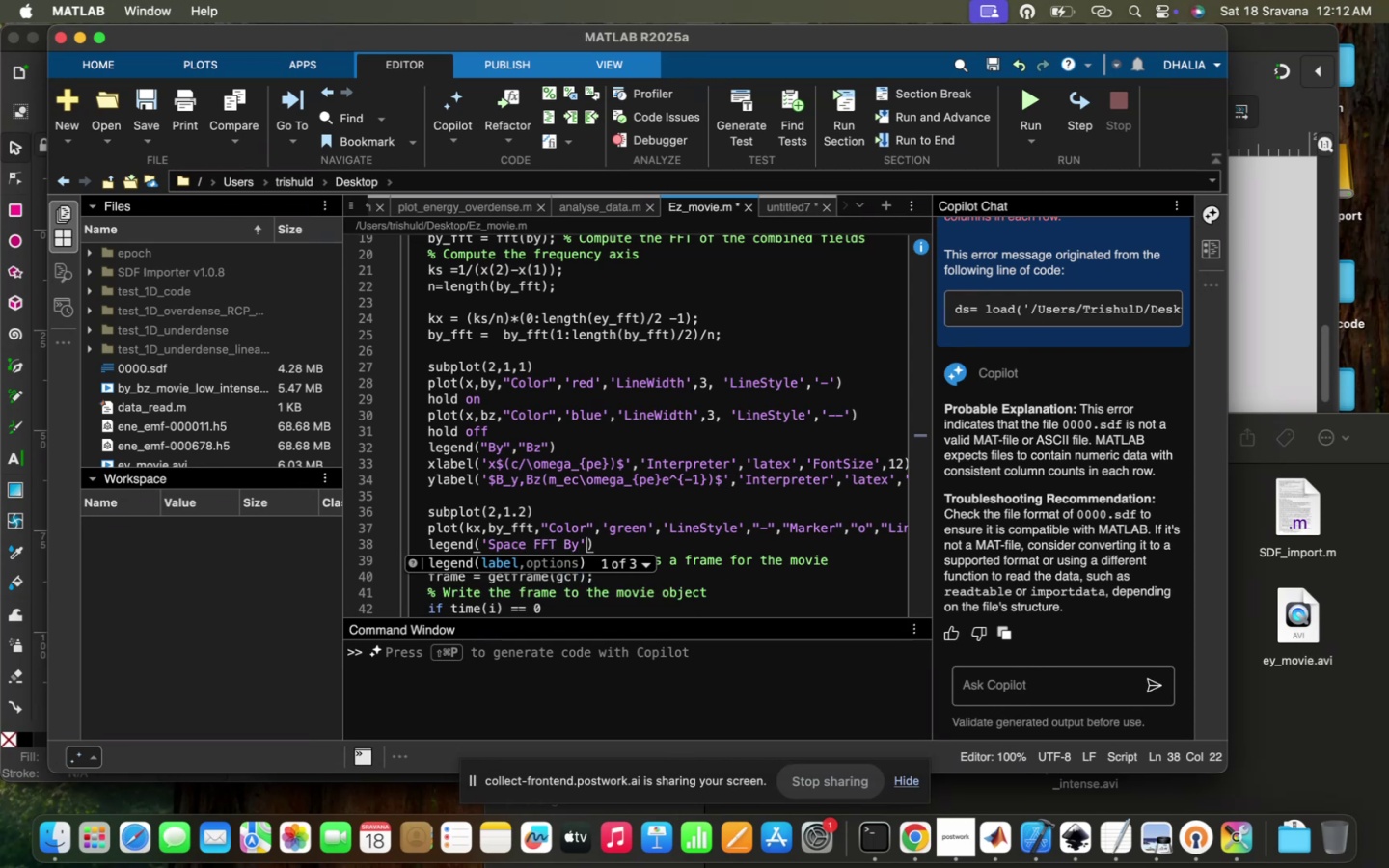 
key(ArrowRight)
 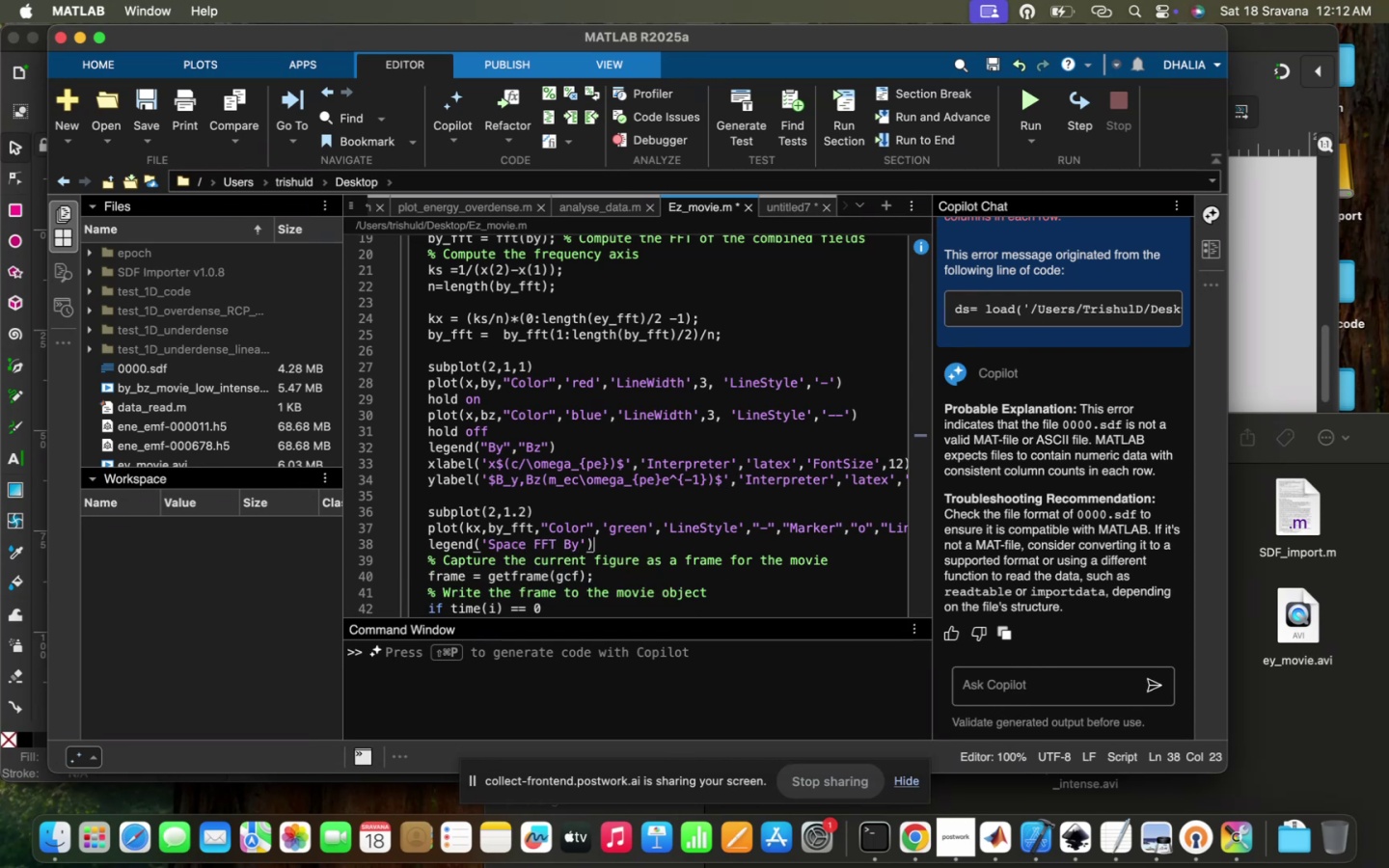 
key(Enter)
 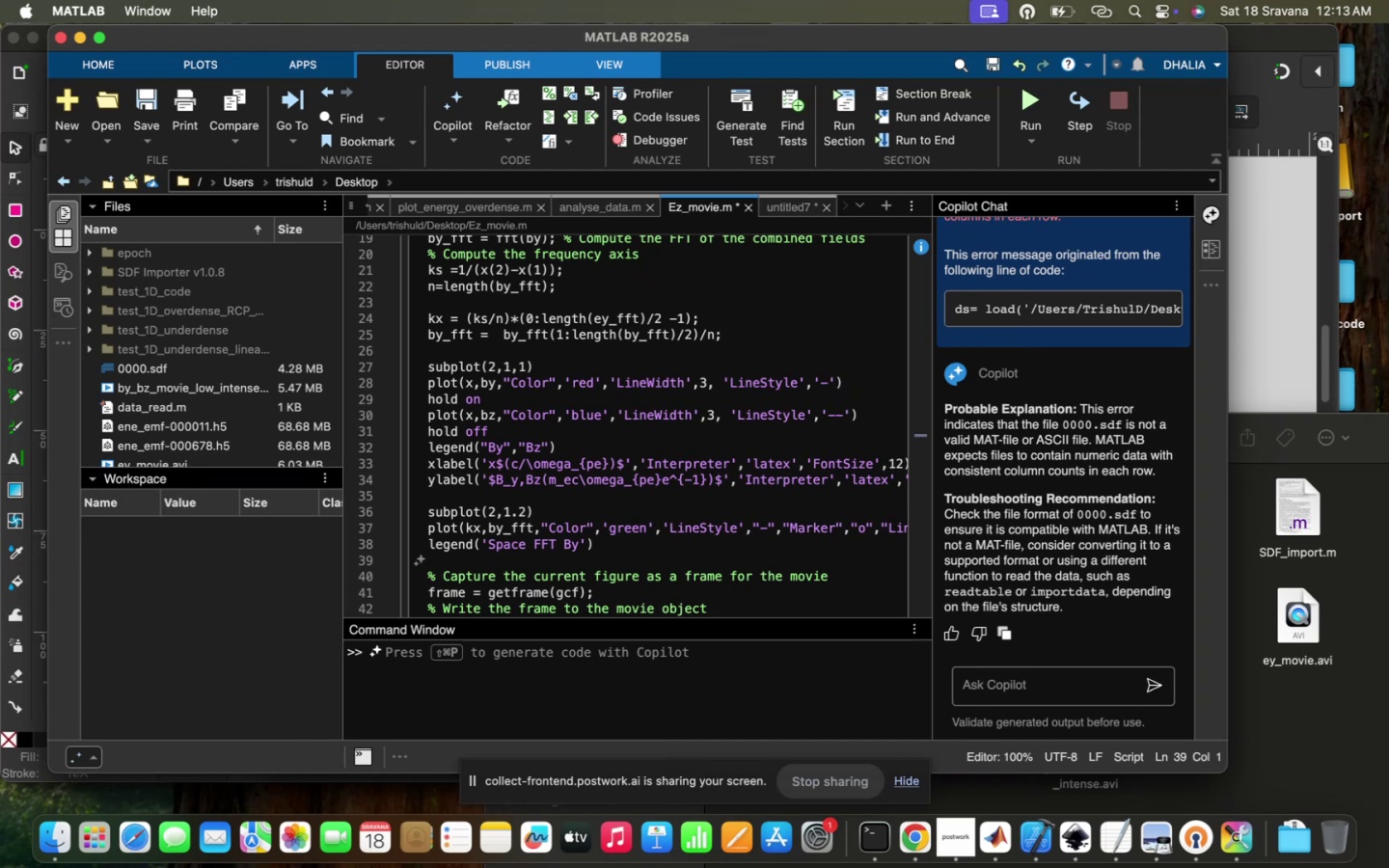 
wait(6.33)
 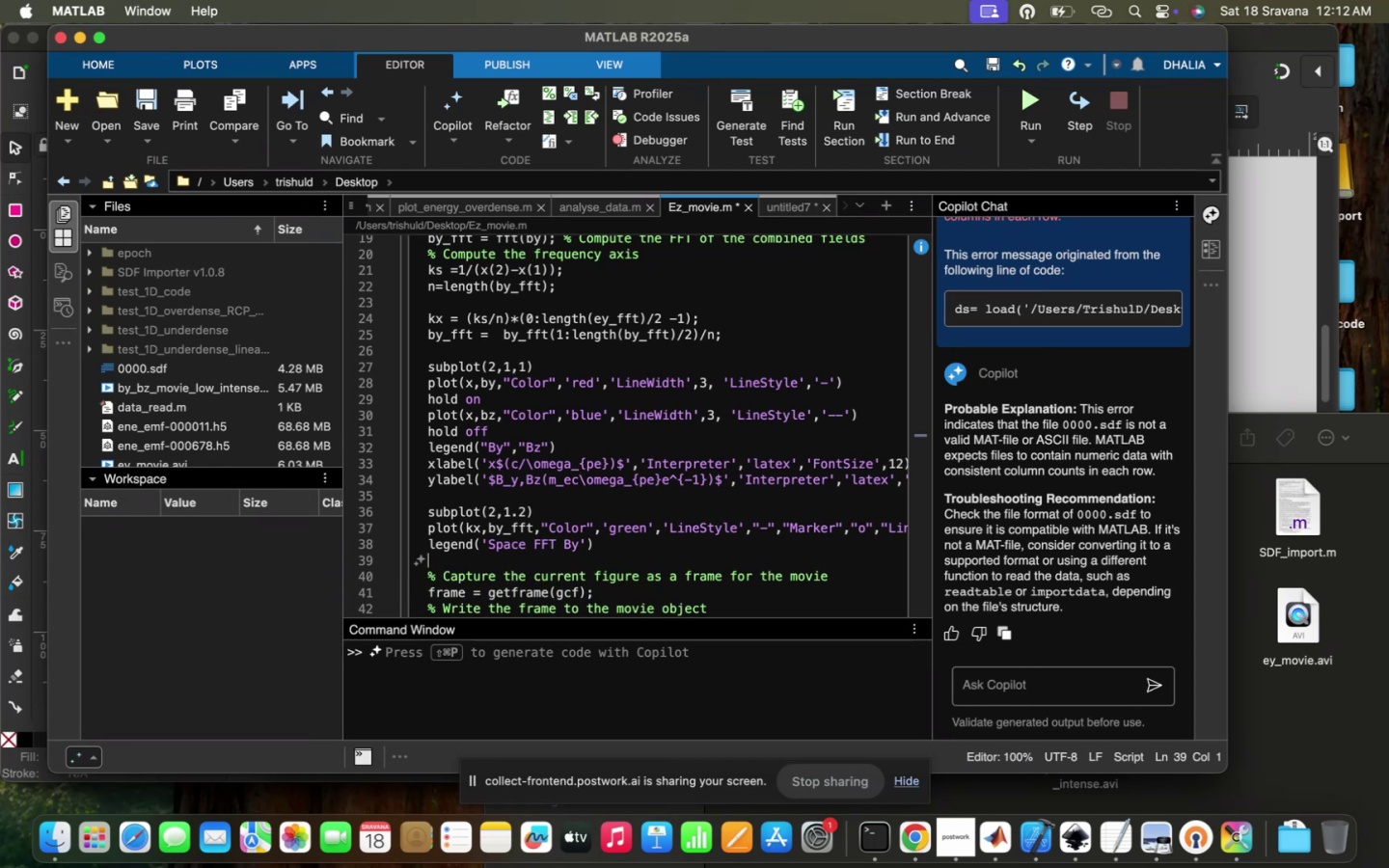 
type(zl)
key(Backspace)
key(Backspace)
type(xl)
key(Tab)
type(()
 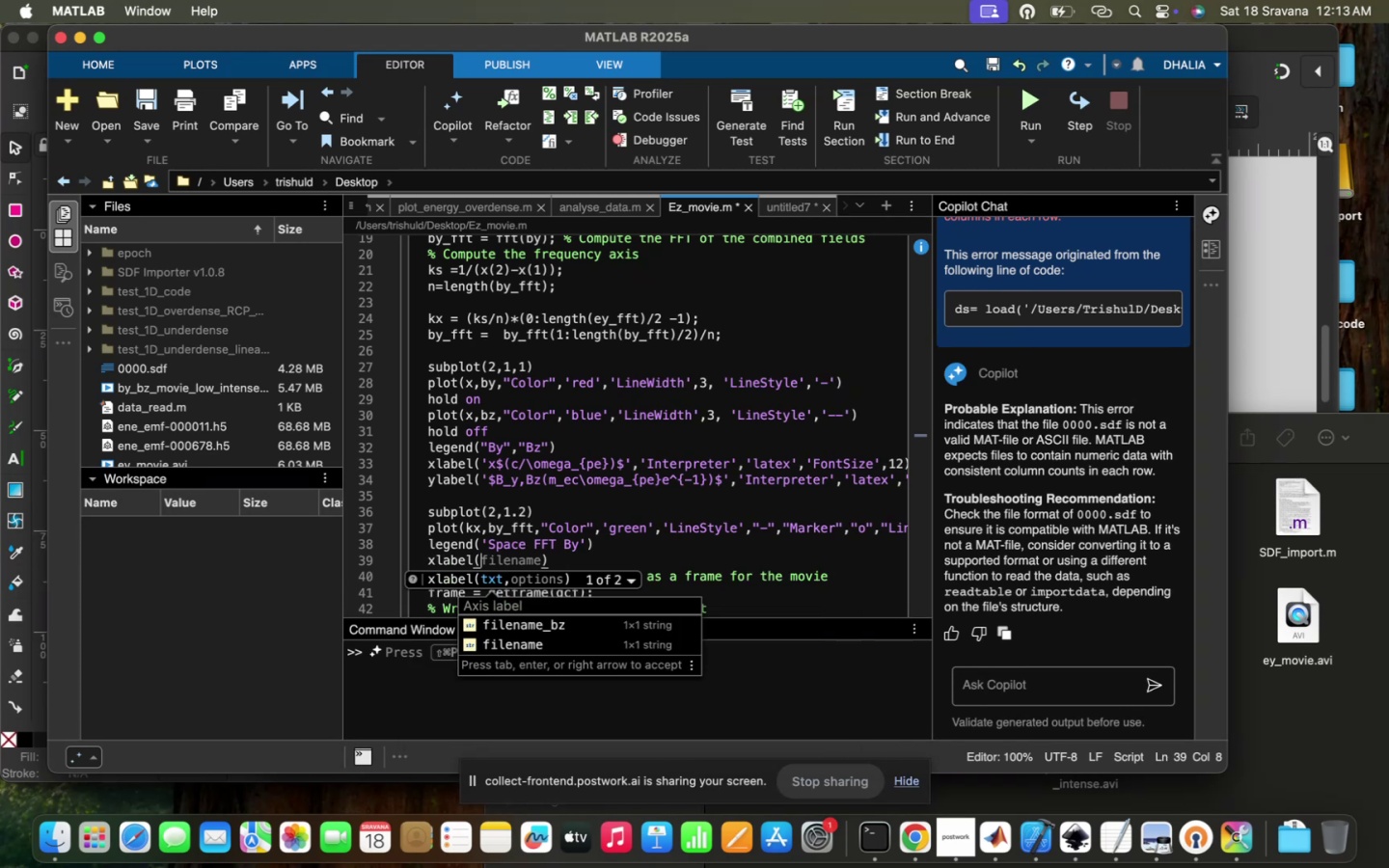 
left_click_drag(start_coordinate=[480, 462], to_coordinate=[812, 469])
 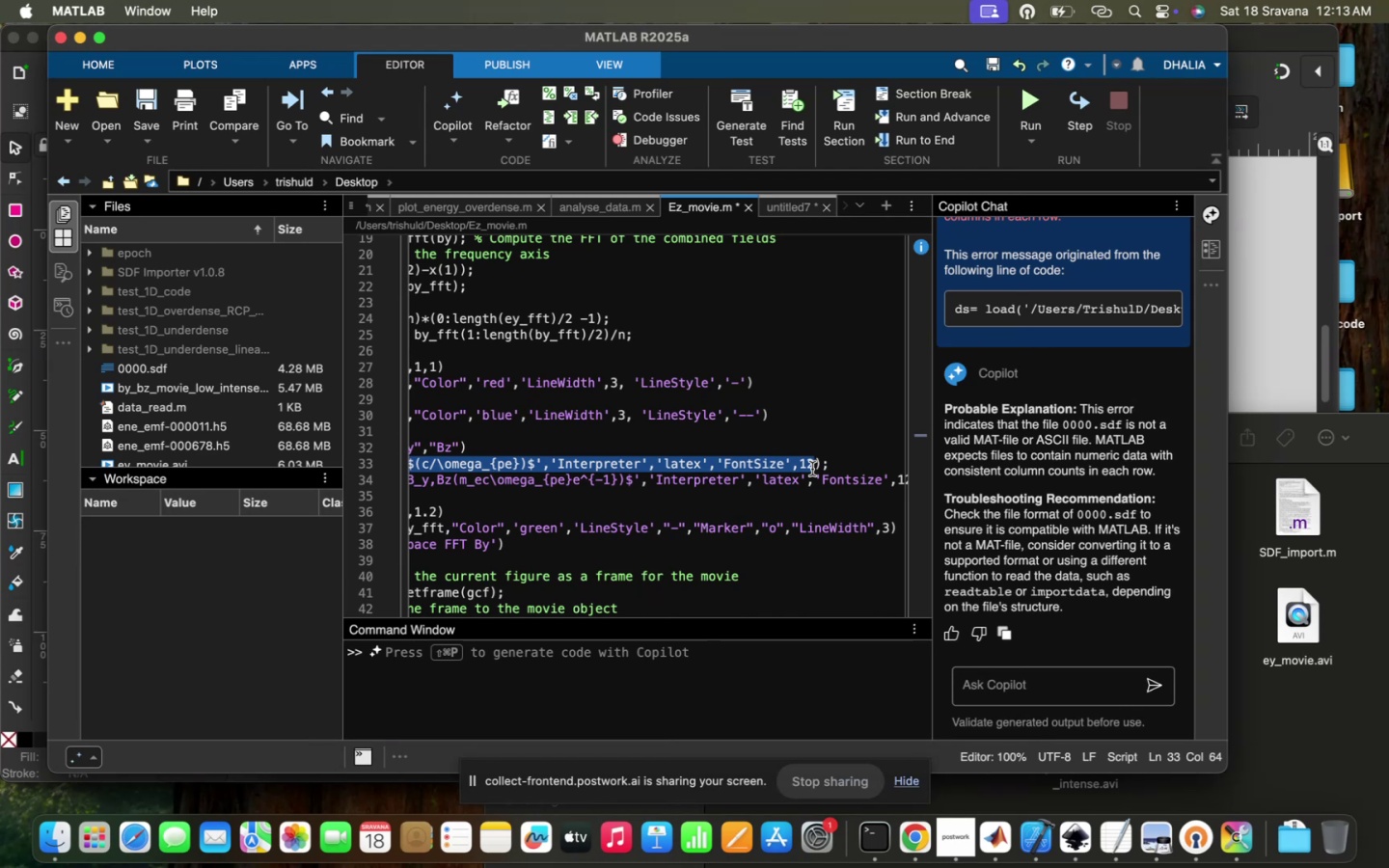 
key(Meta+CommandLeft)
 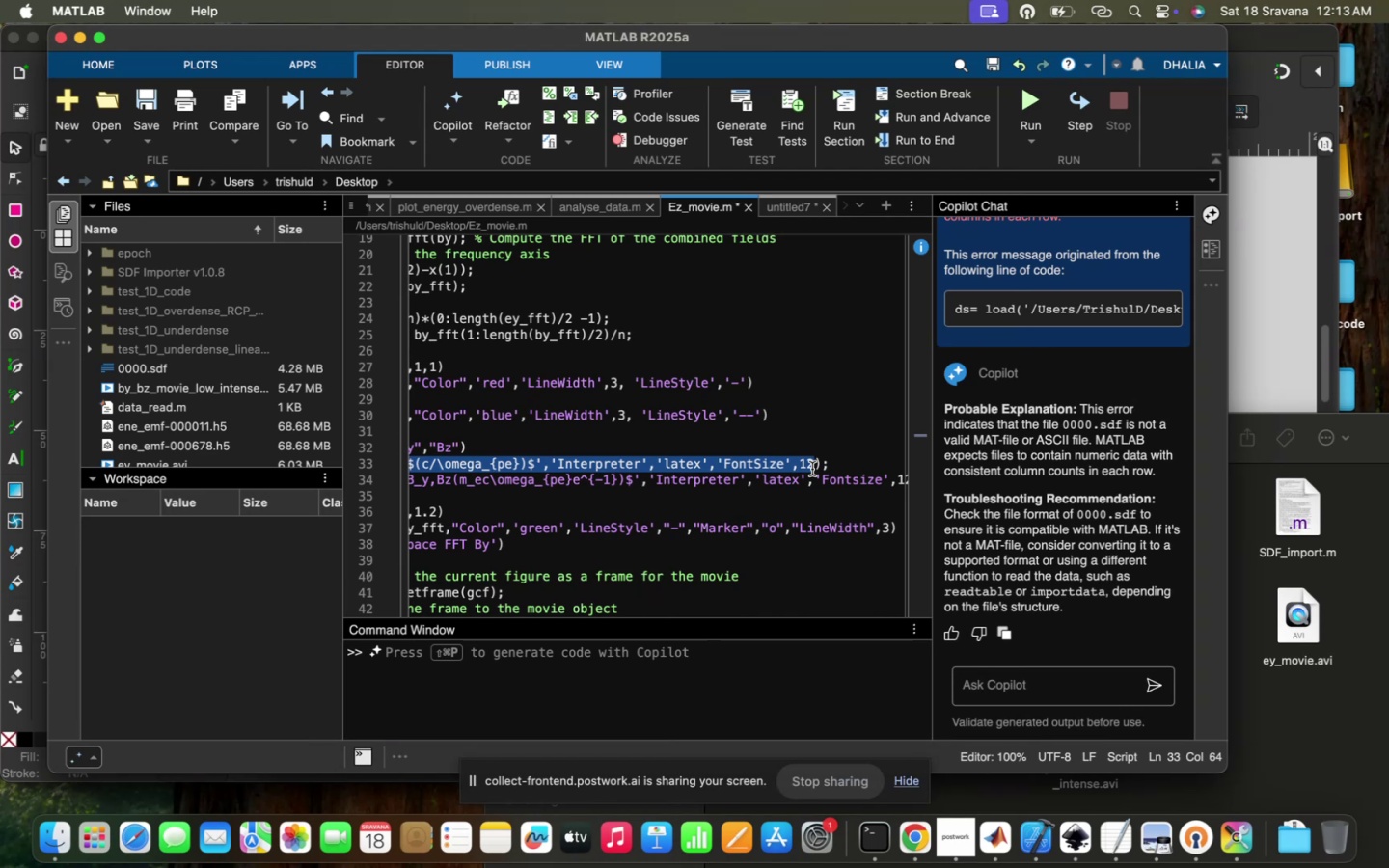 
key(Meta+C)
 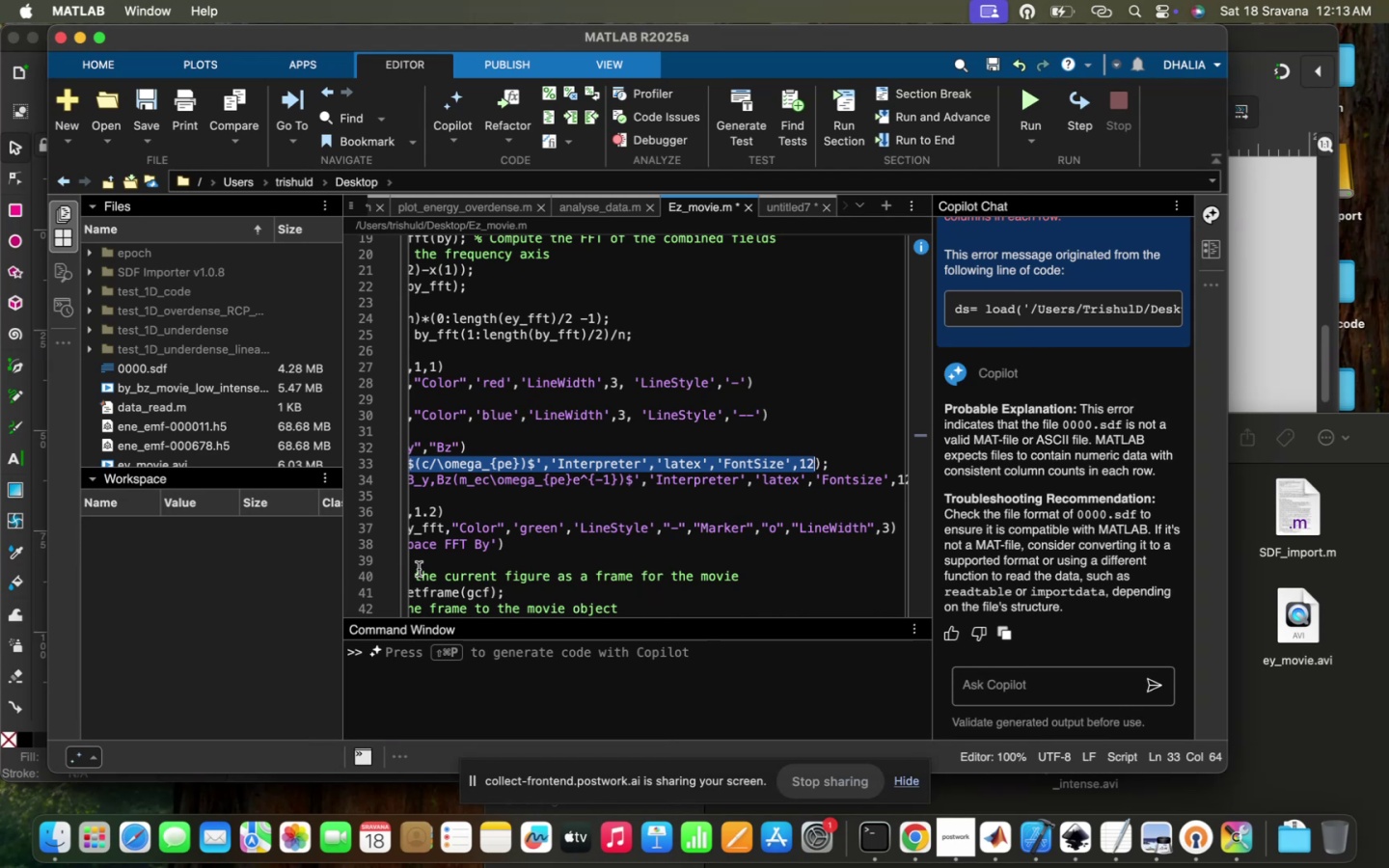 
scroll: coordinate [393, 580], scroll_direction: up, amount: 4.0
 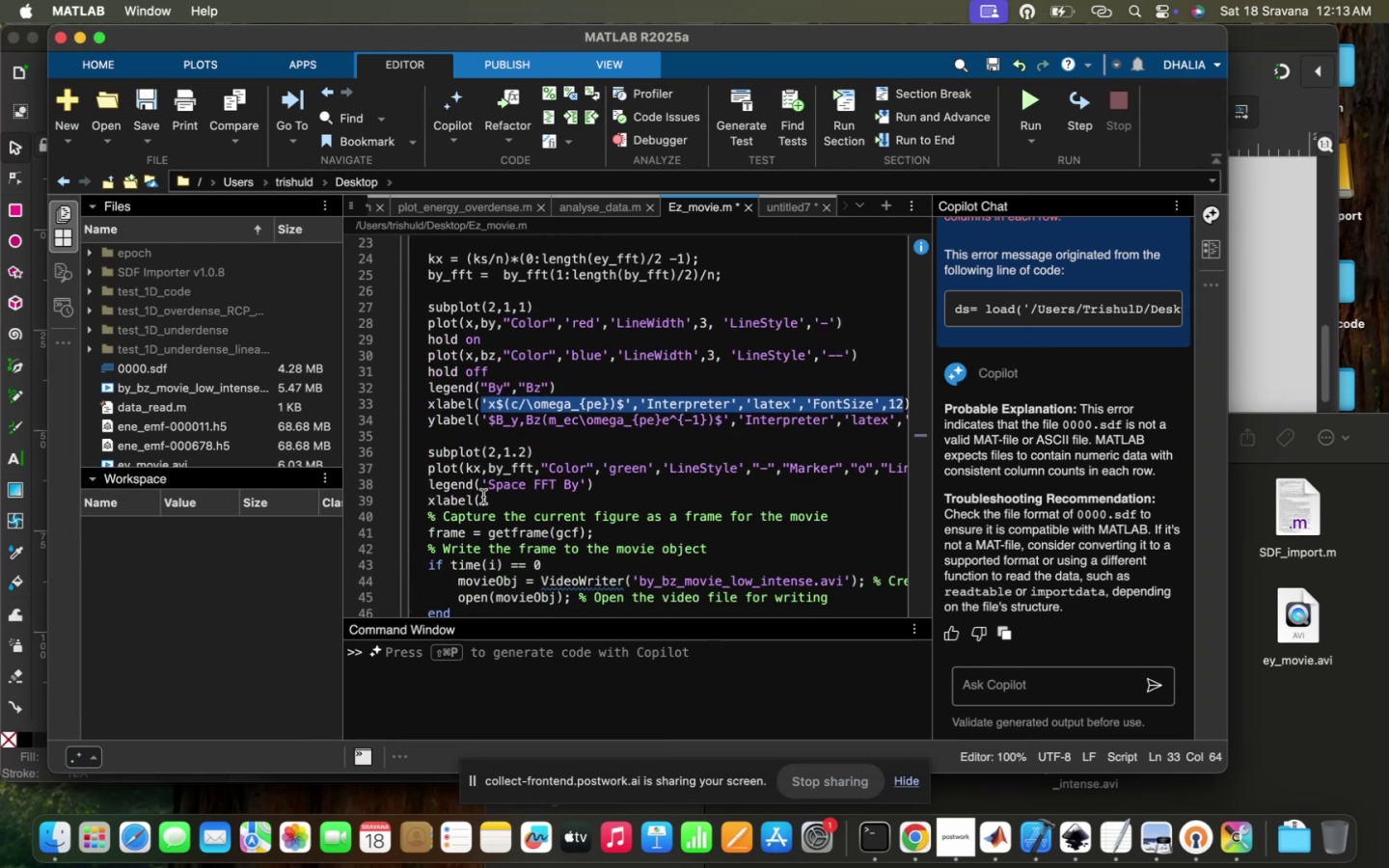 
key(Meta+V)
 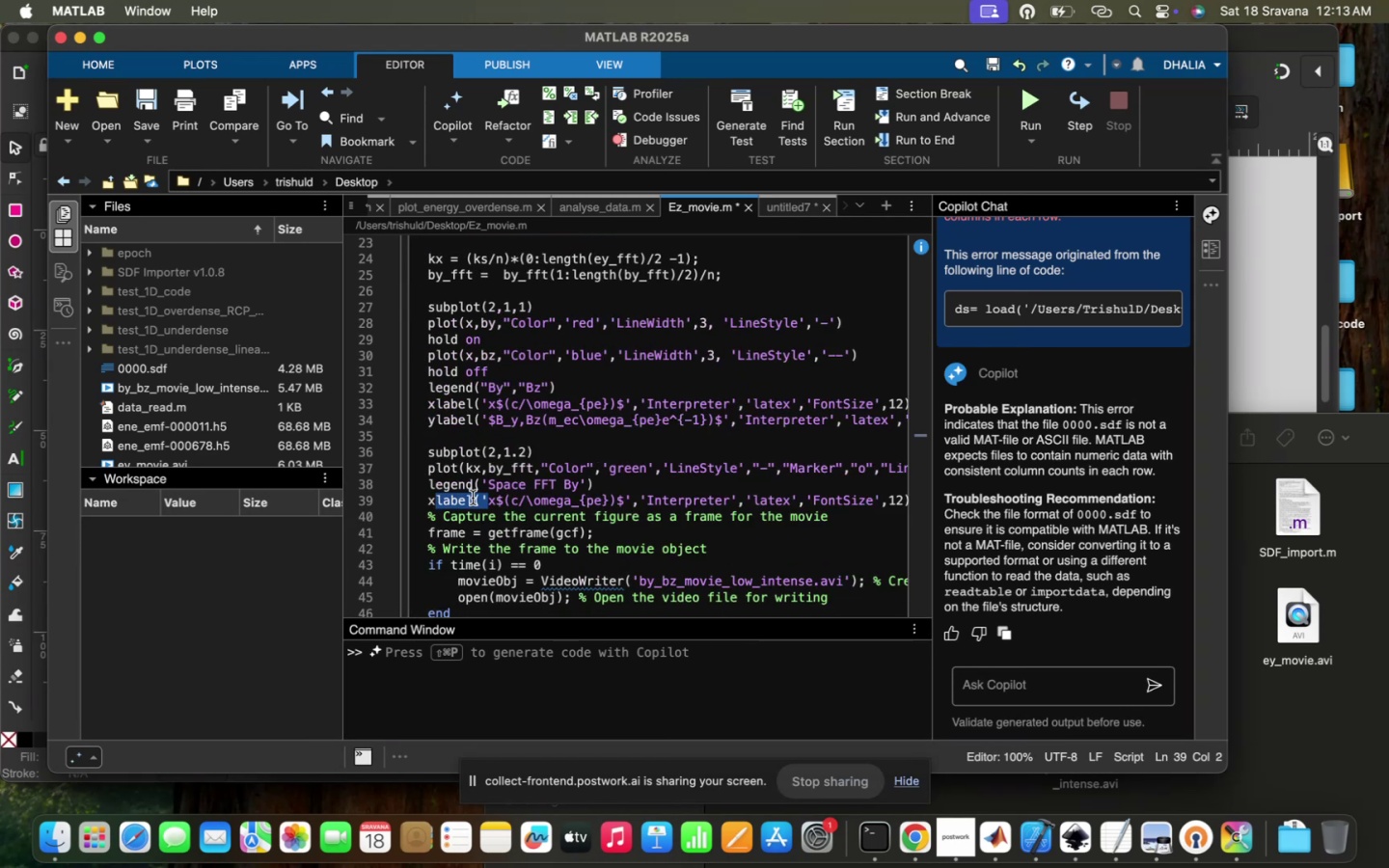 
left_click([490, 494])
 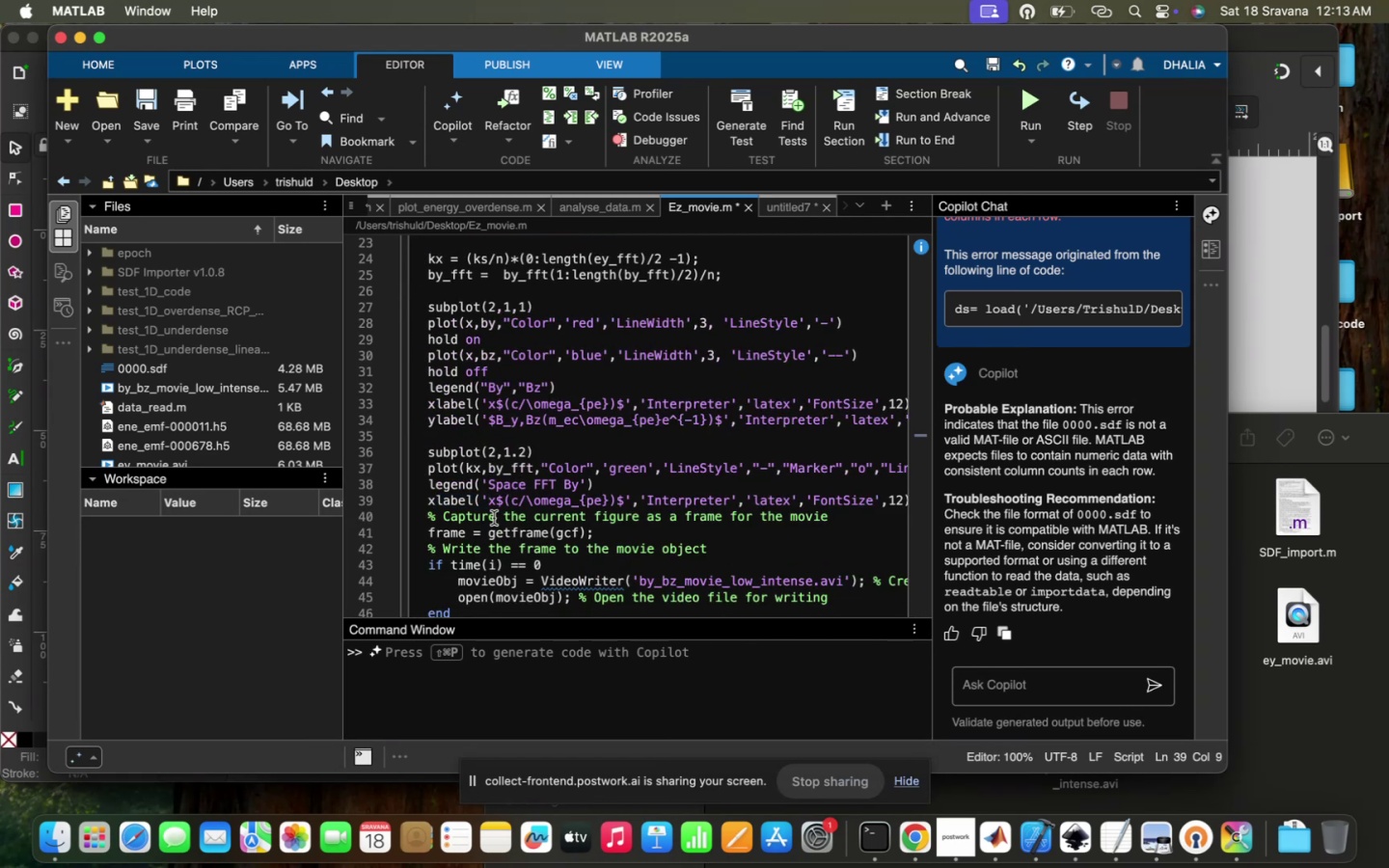 
key(ArrowRight)
 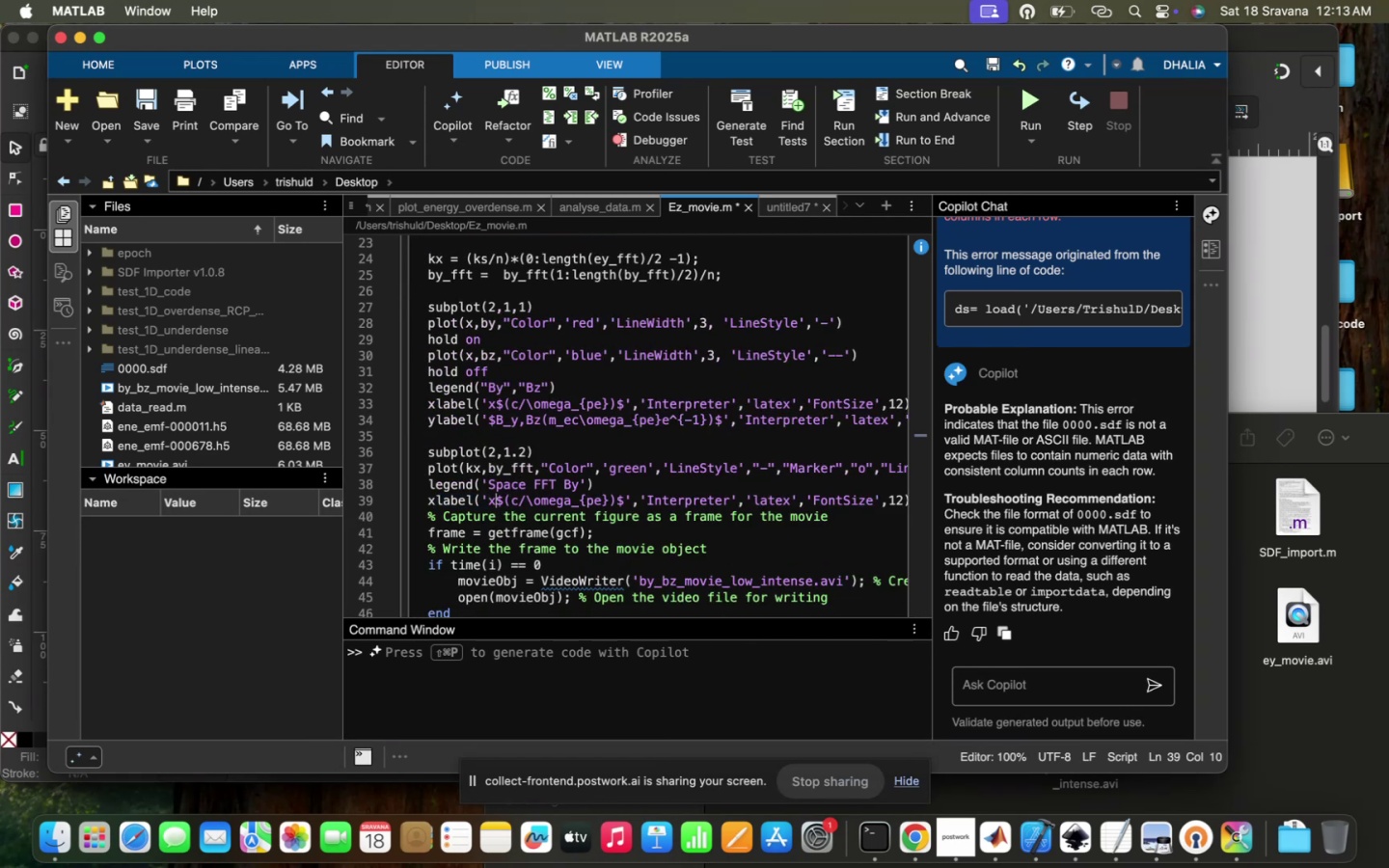 
key(Backspace)
 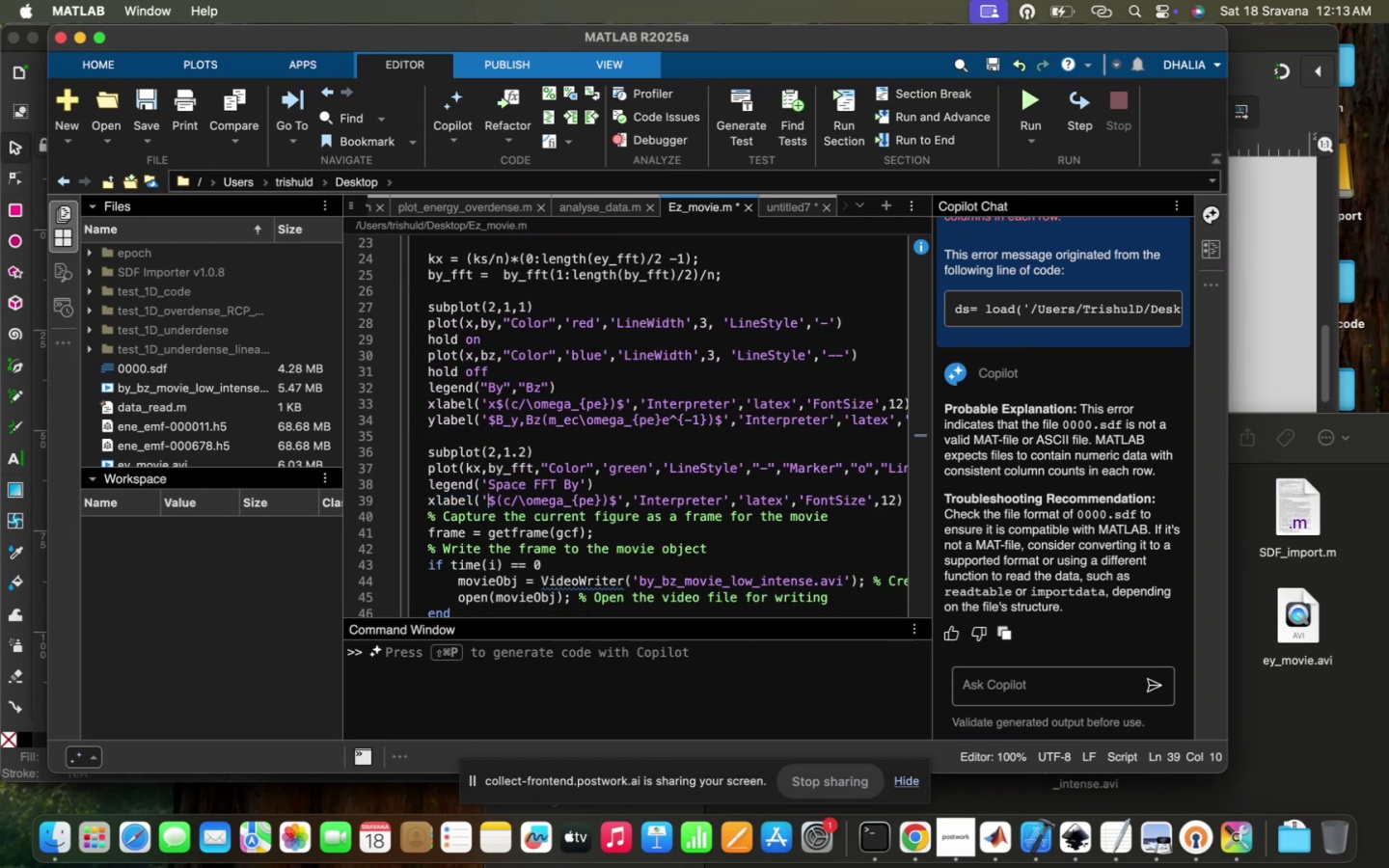 
key(ArrowRight)
 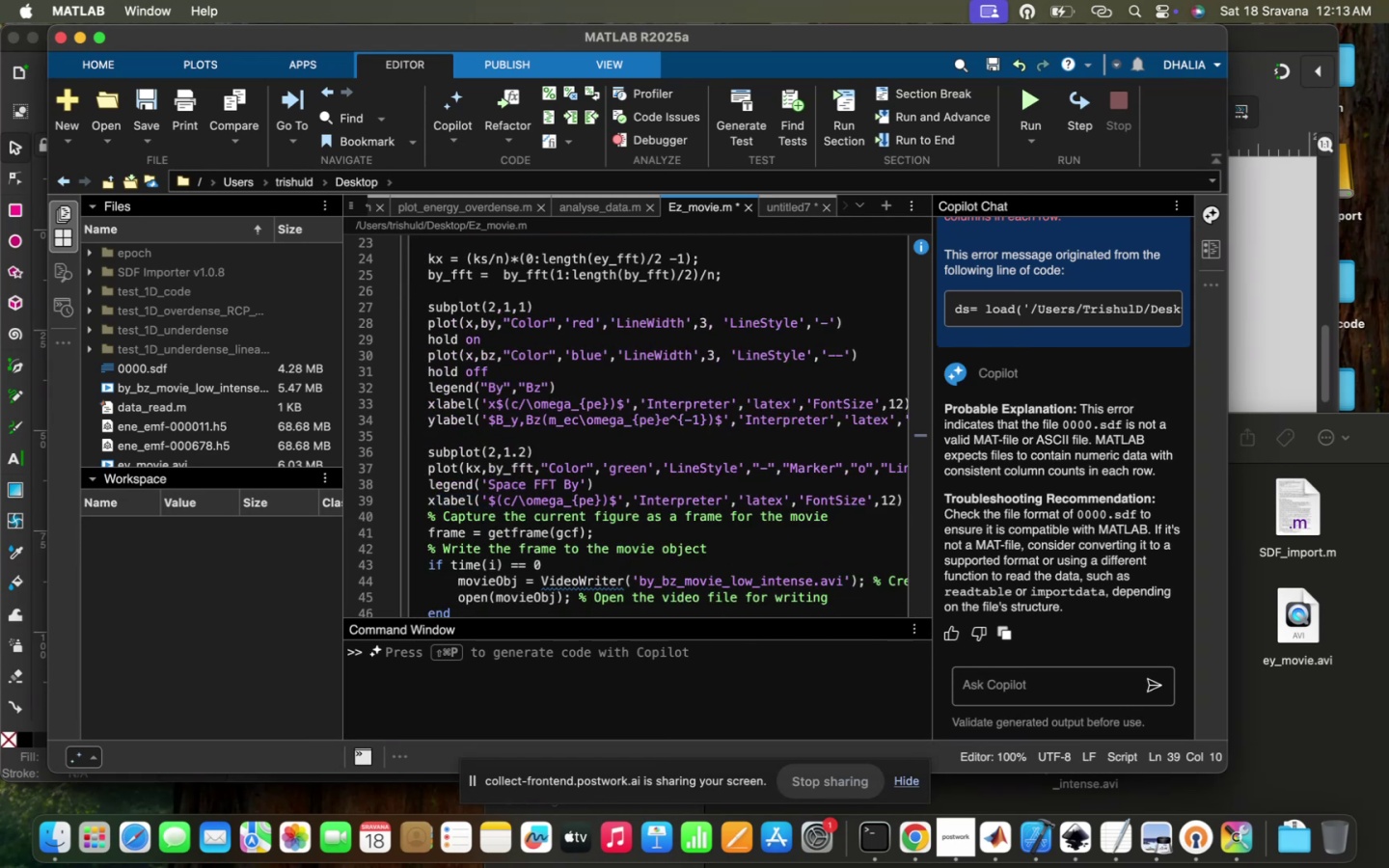 
key(K)
 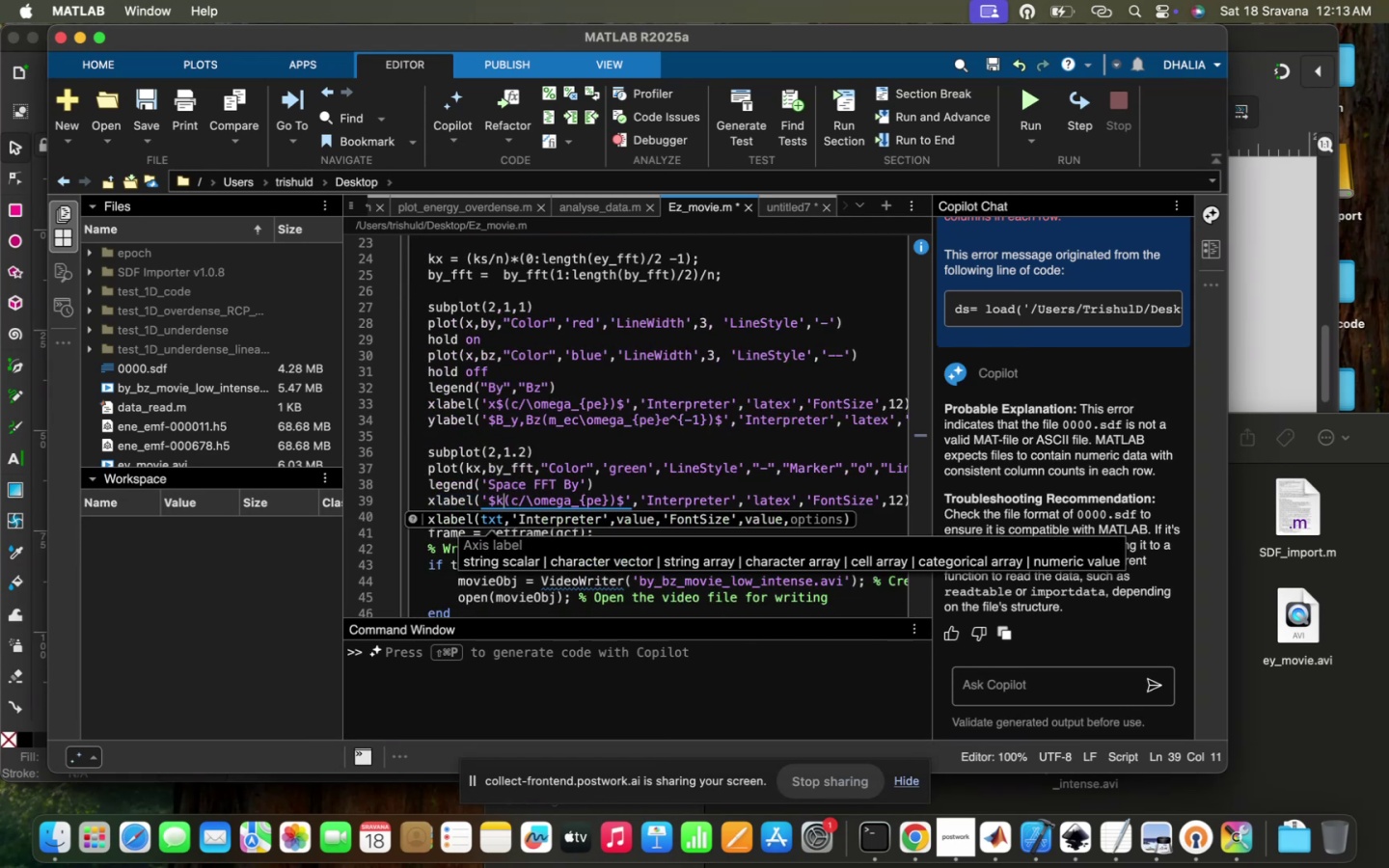 
key(Shift+Minus)
 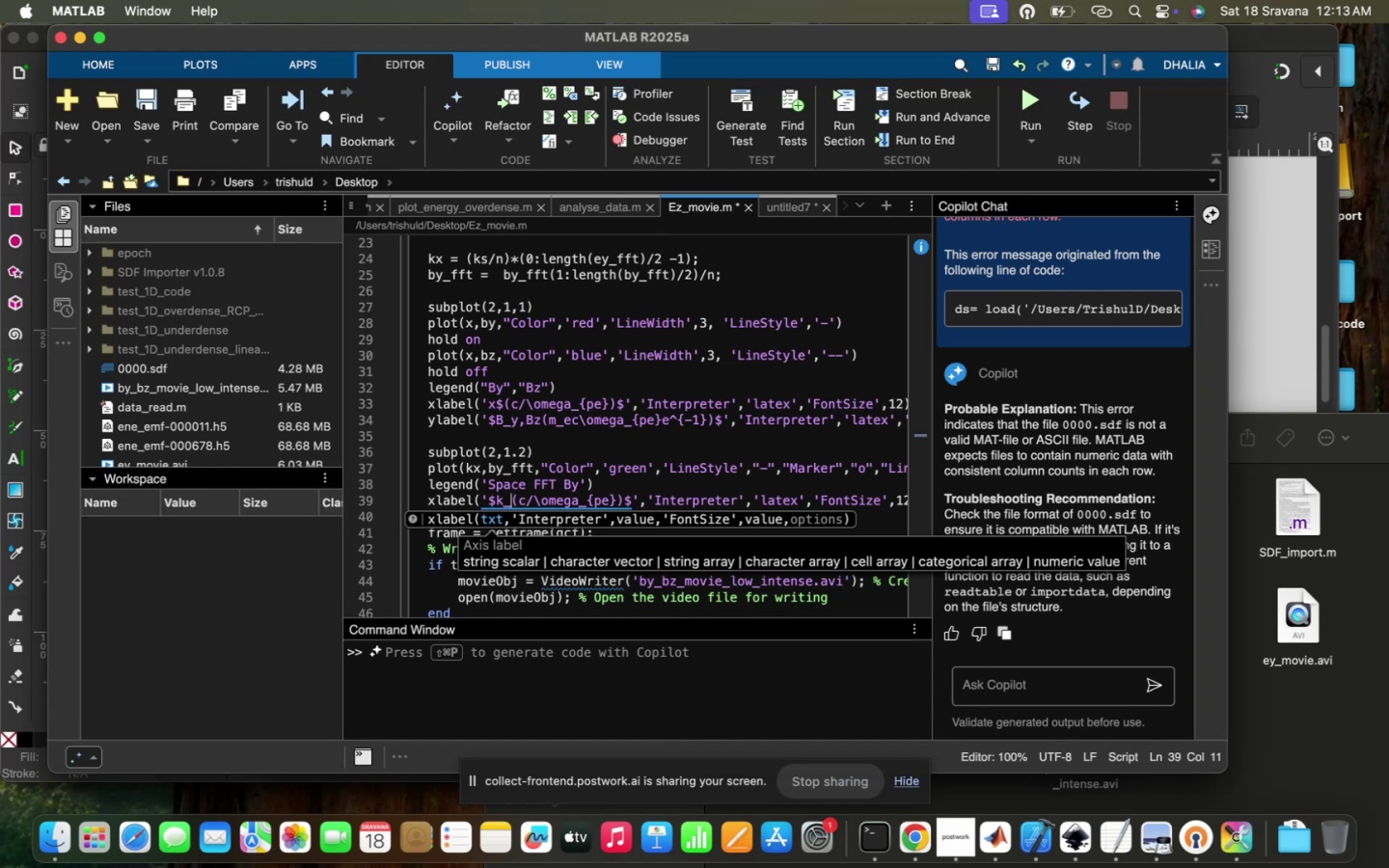 
key(X)
 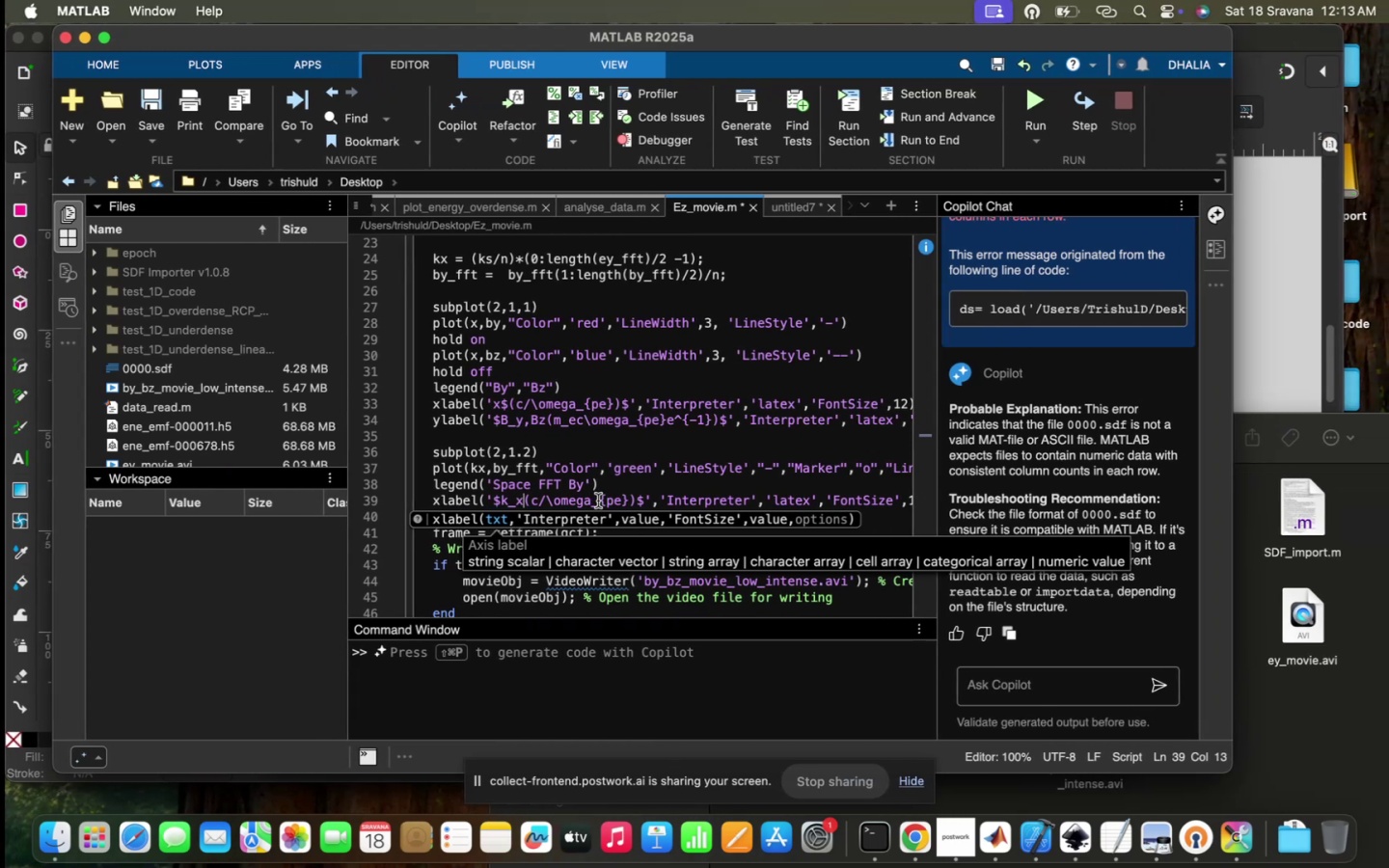 
left_click([894, 838])
 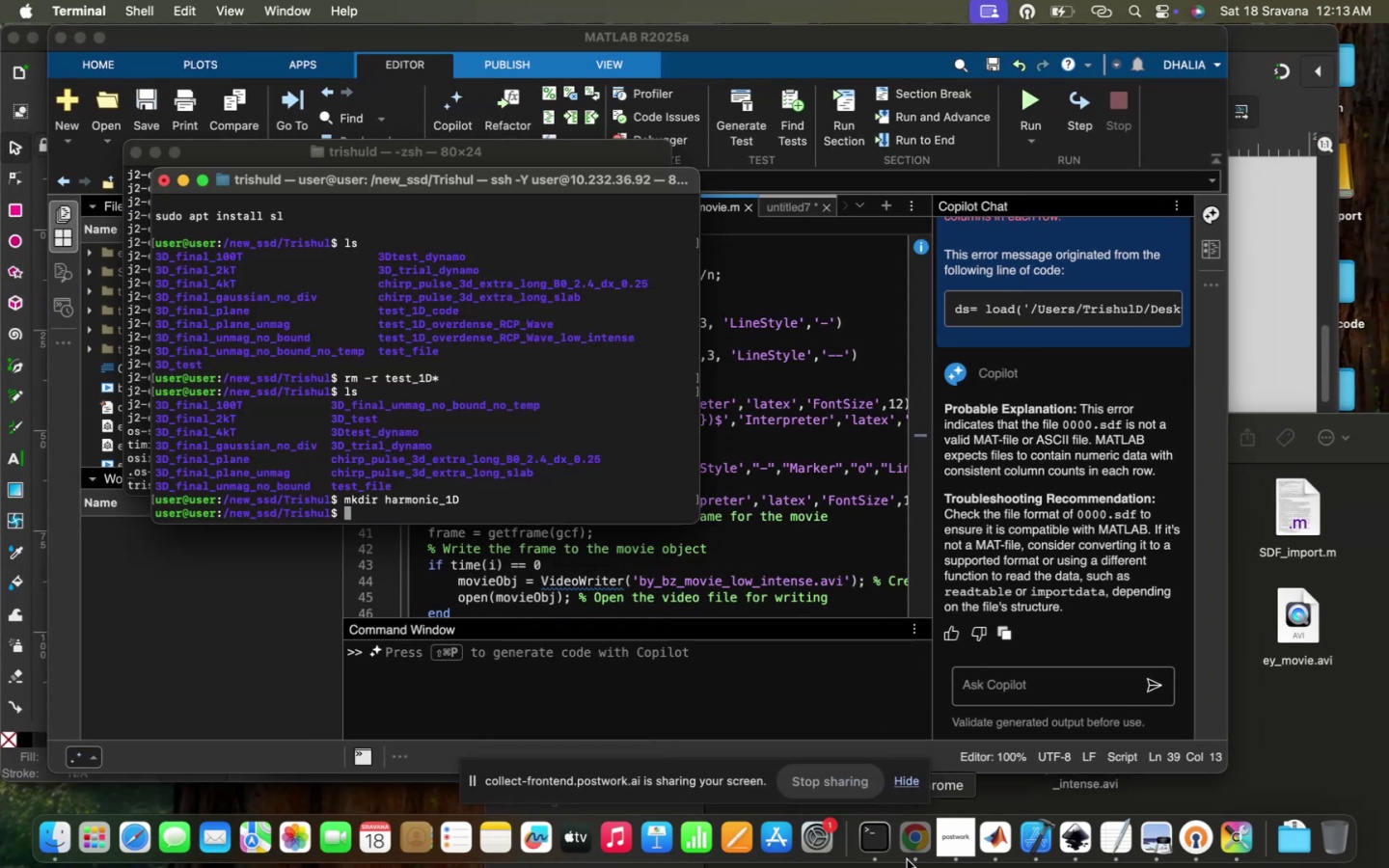 
left_click([907, 859])
 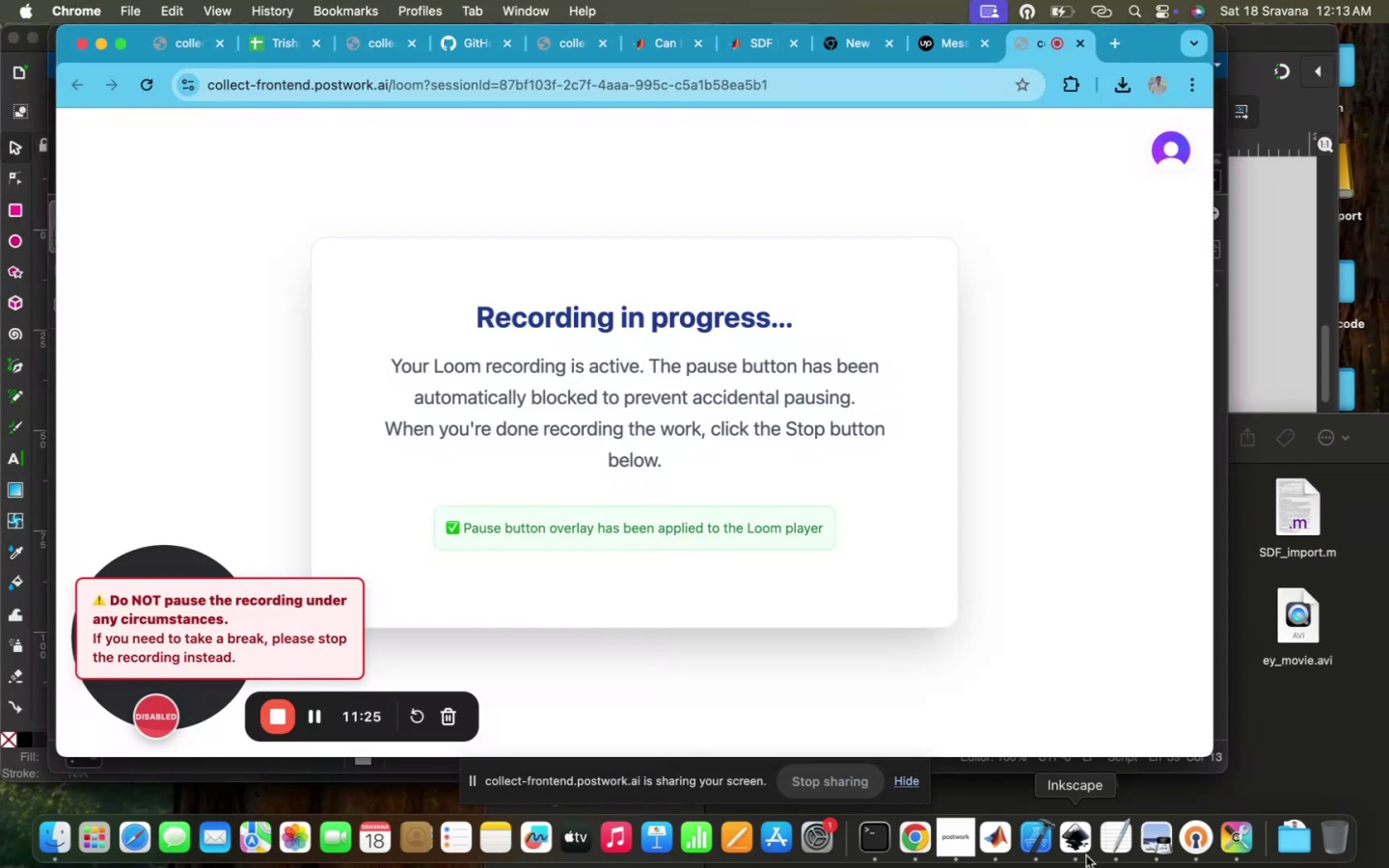 
left_click([1012, 851])
 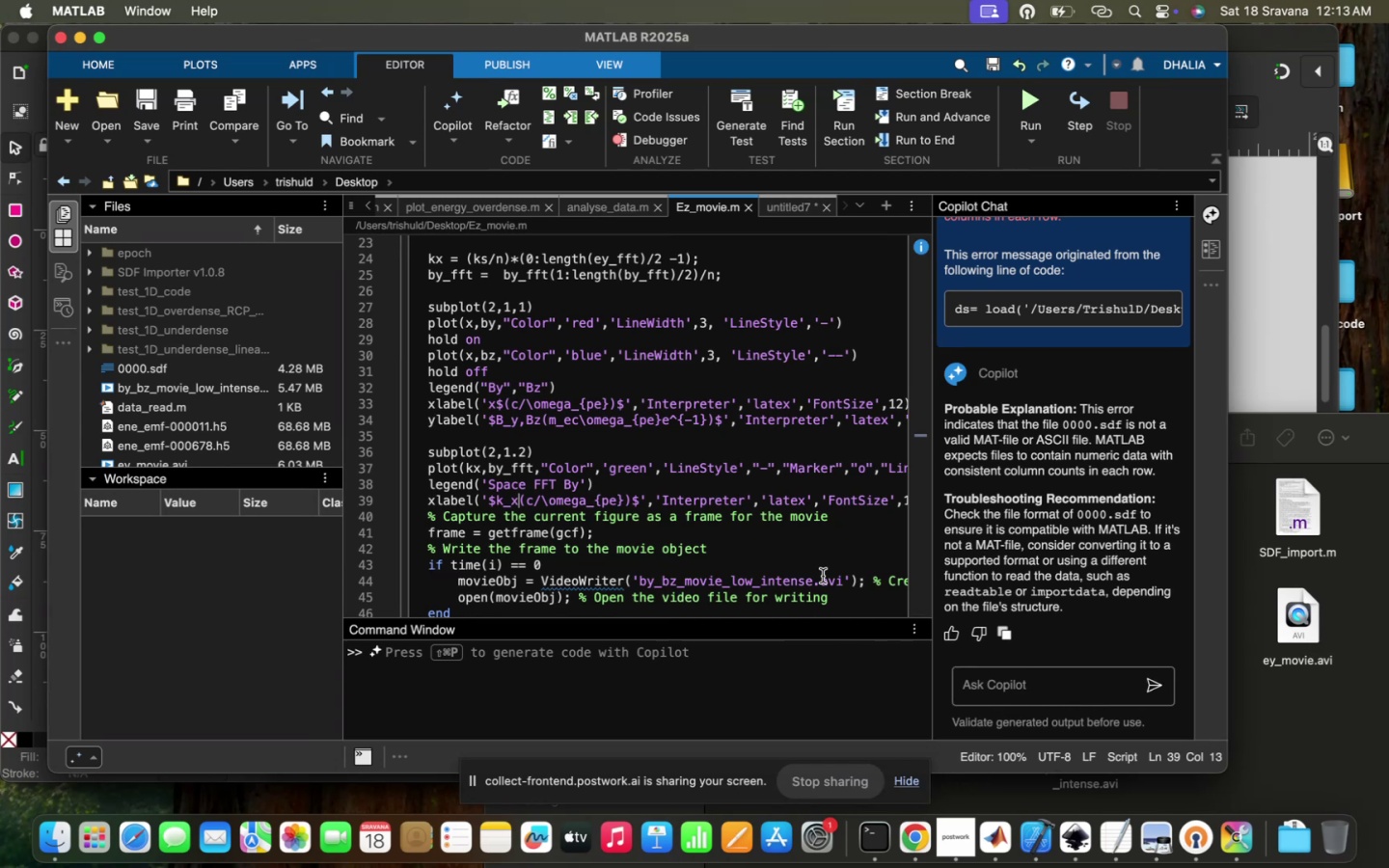 
wait(6.73)
 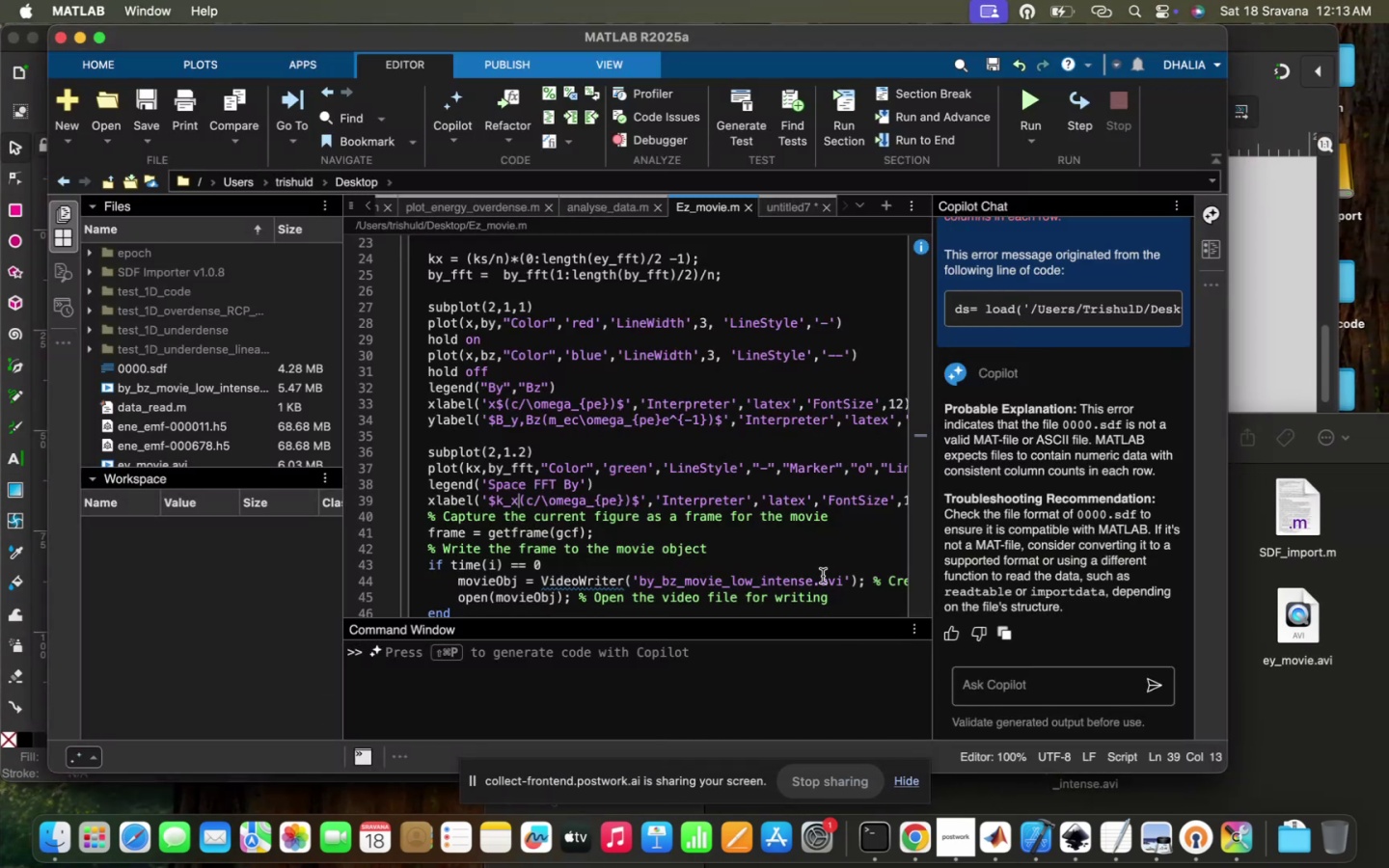 
left_click([543, 497])
 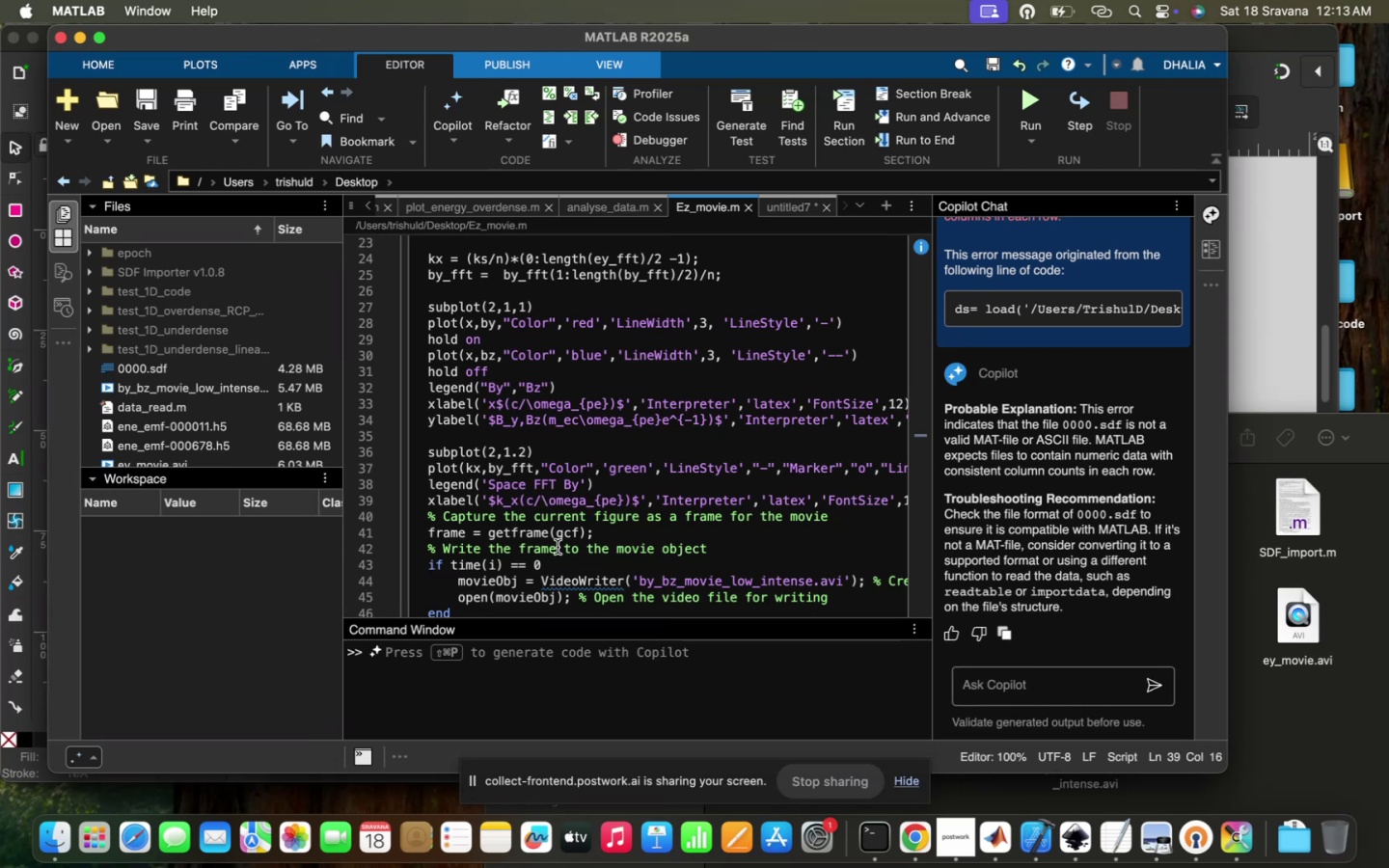 
key(Backspace)
 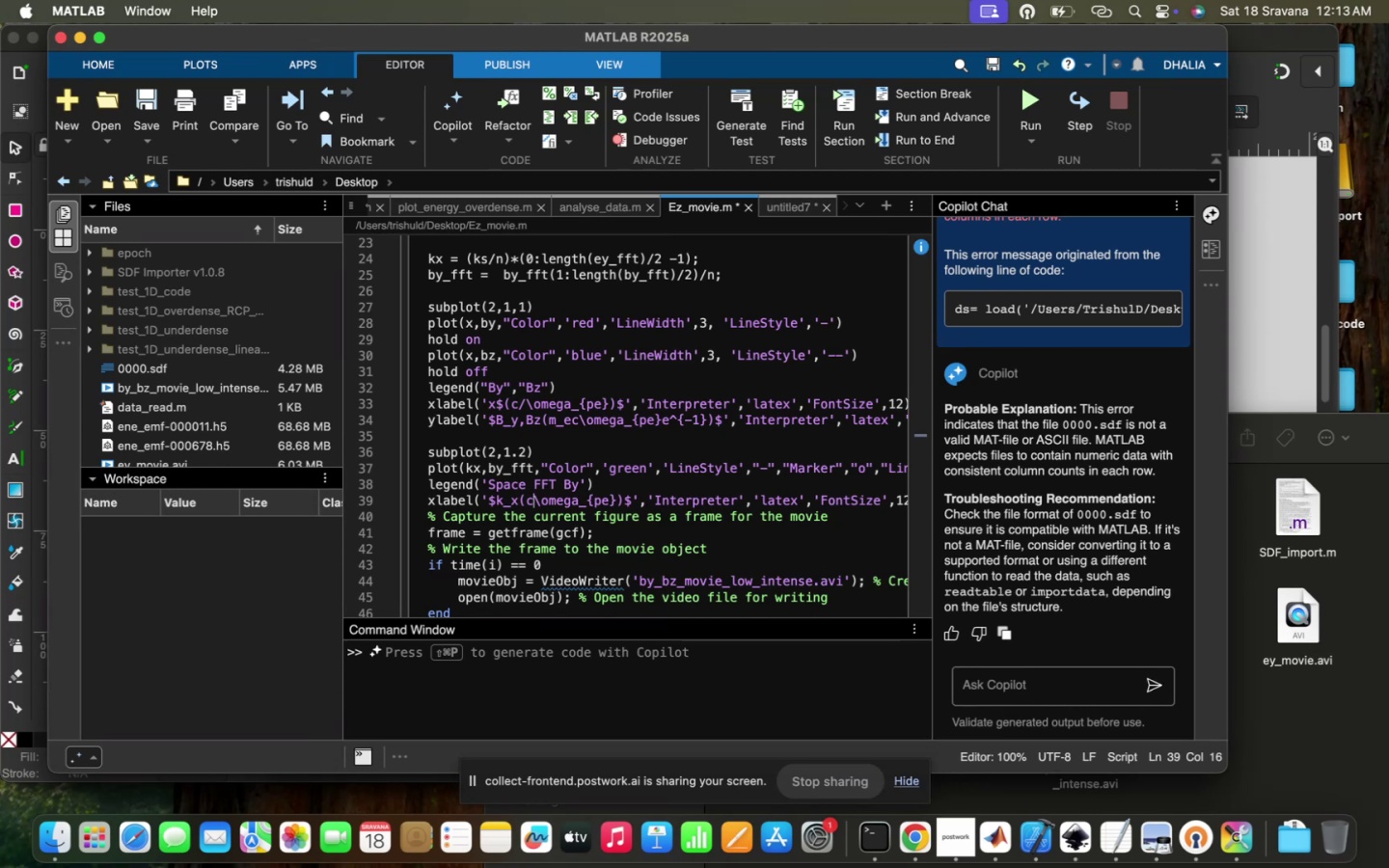 
key(Backspace)
 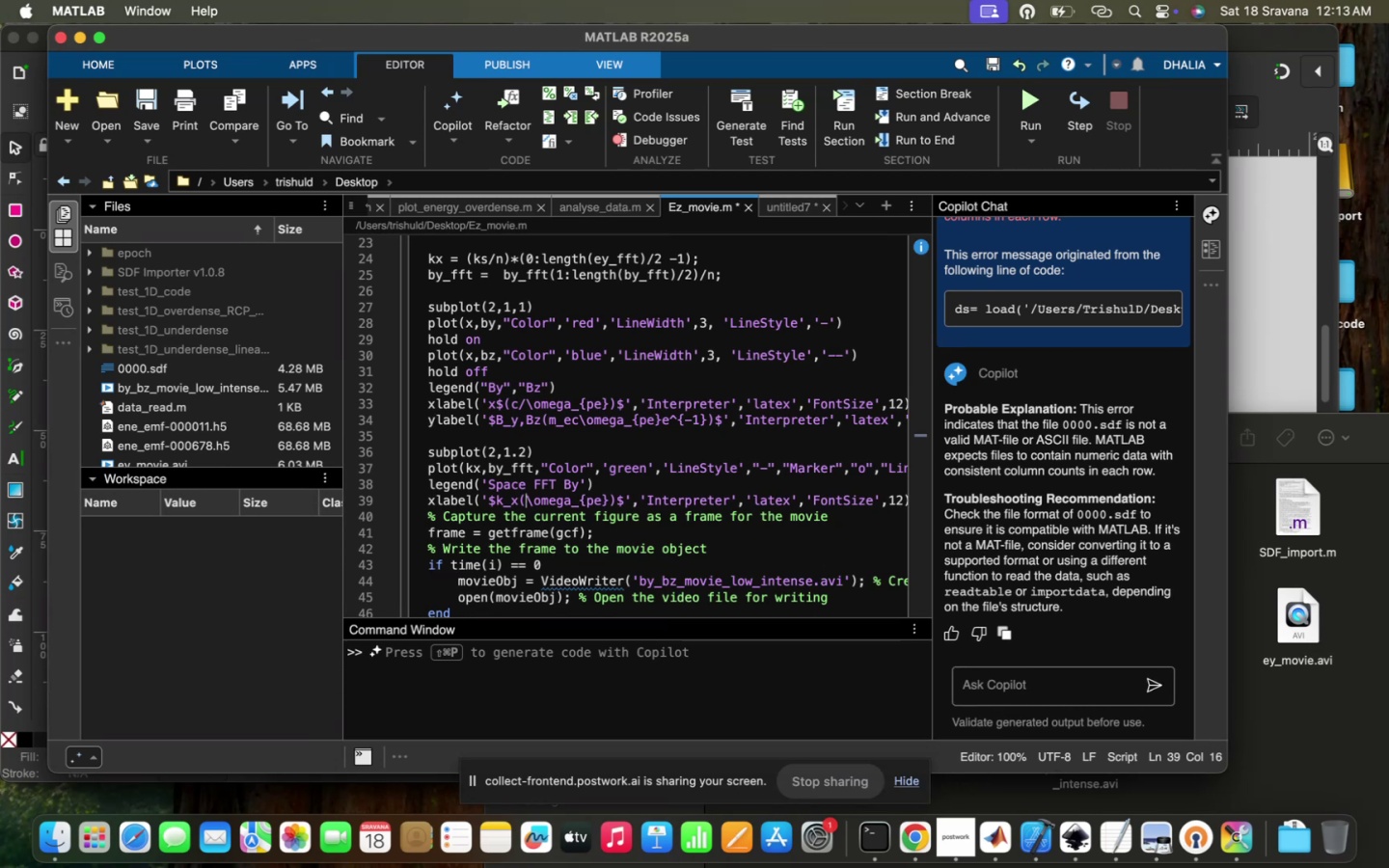 
key(Backspace)
 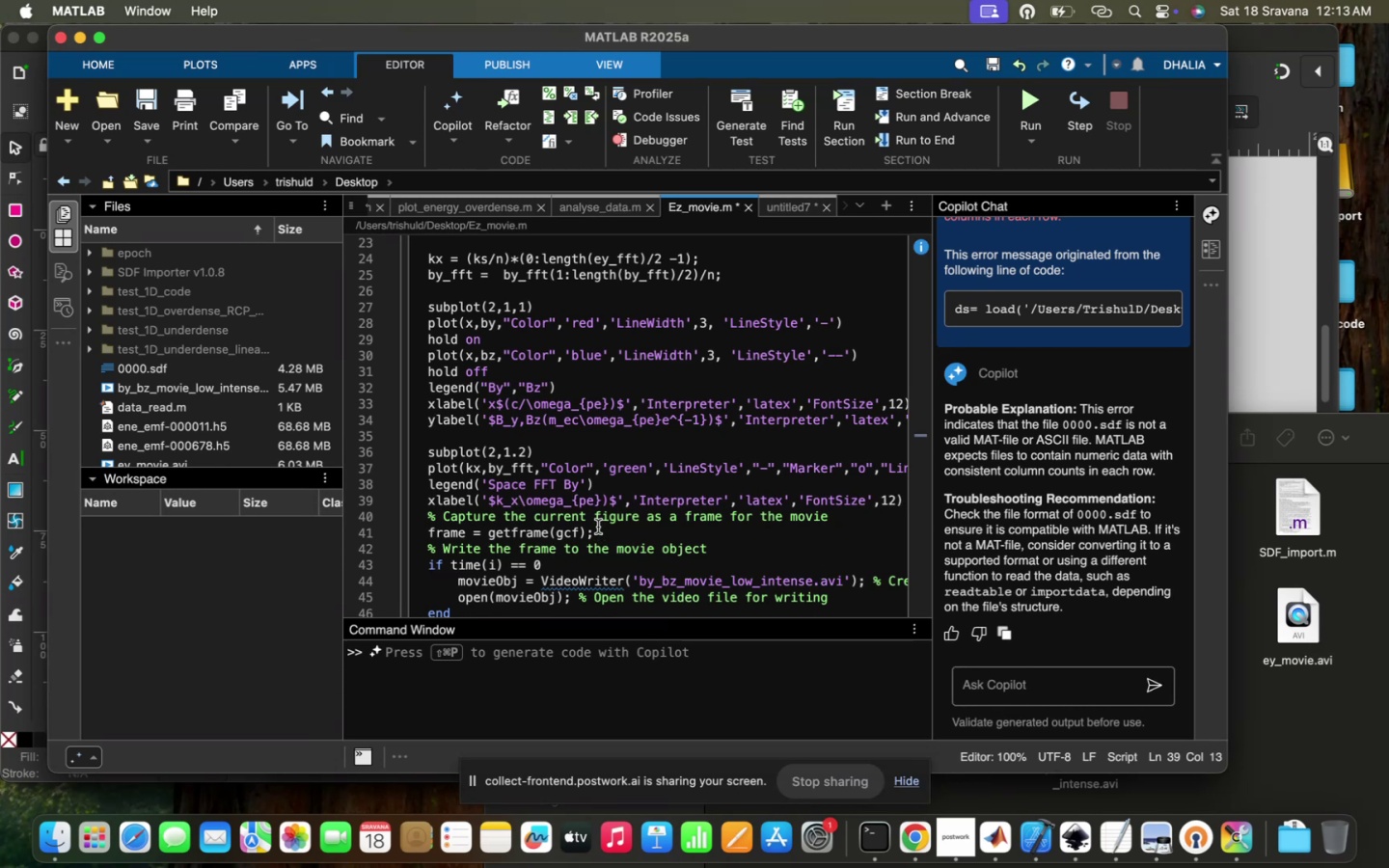 
key(Shift+9)
 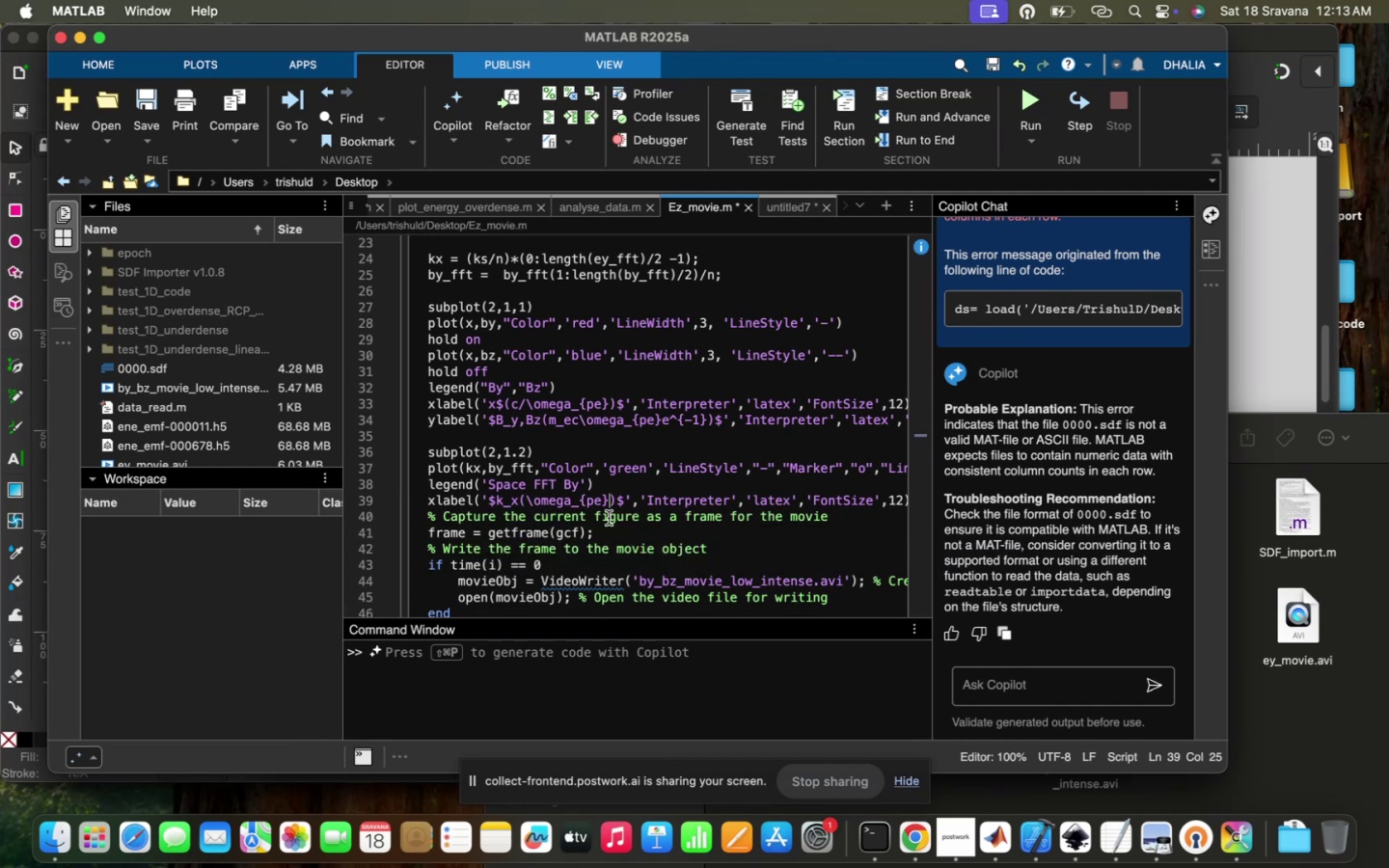 
key(Slash)
 